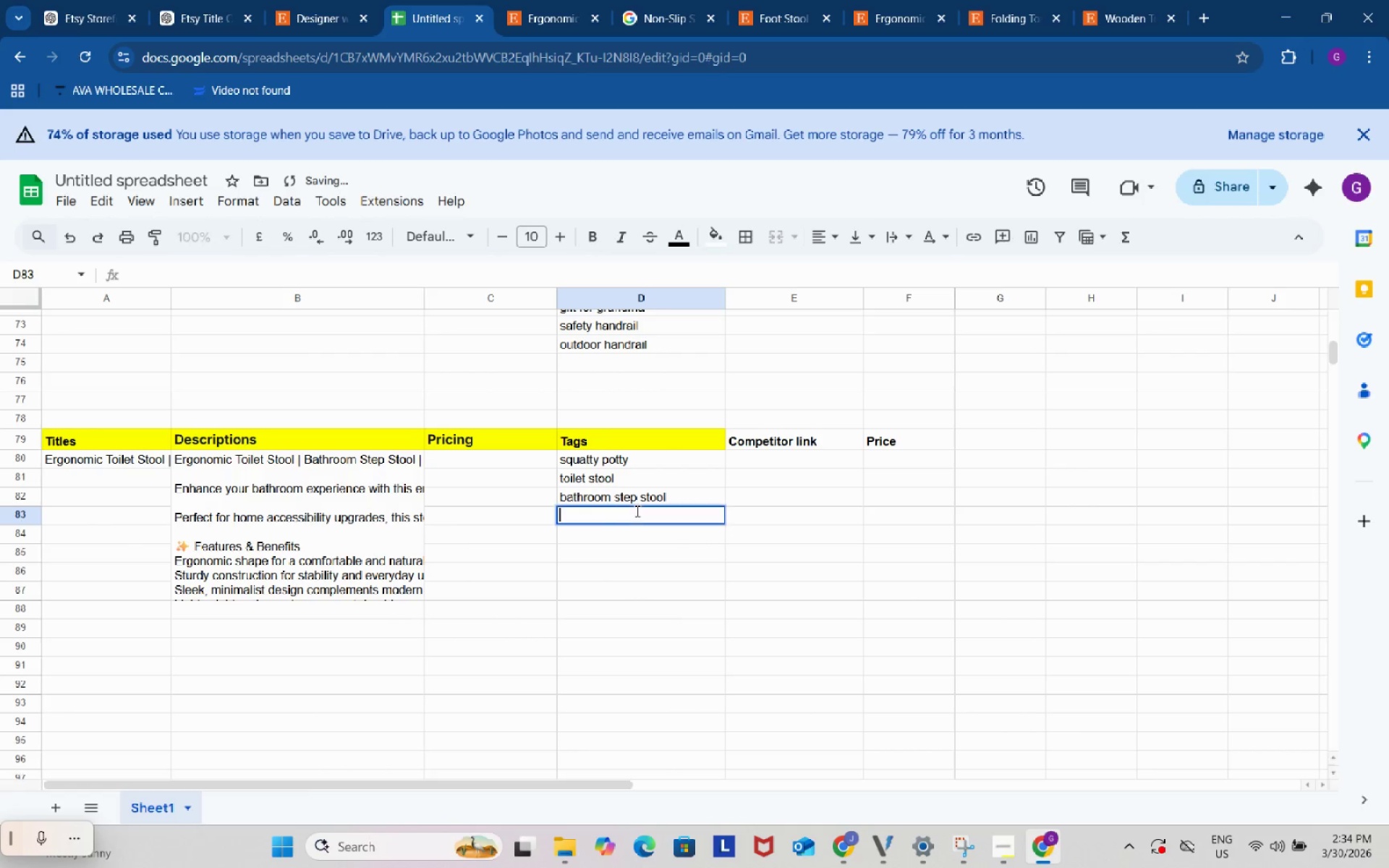 
key(Control+ControlLeft)
 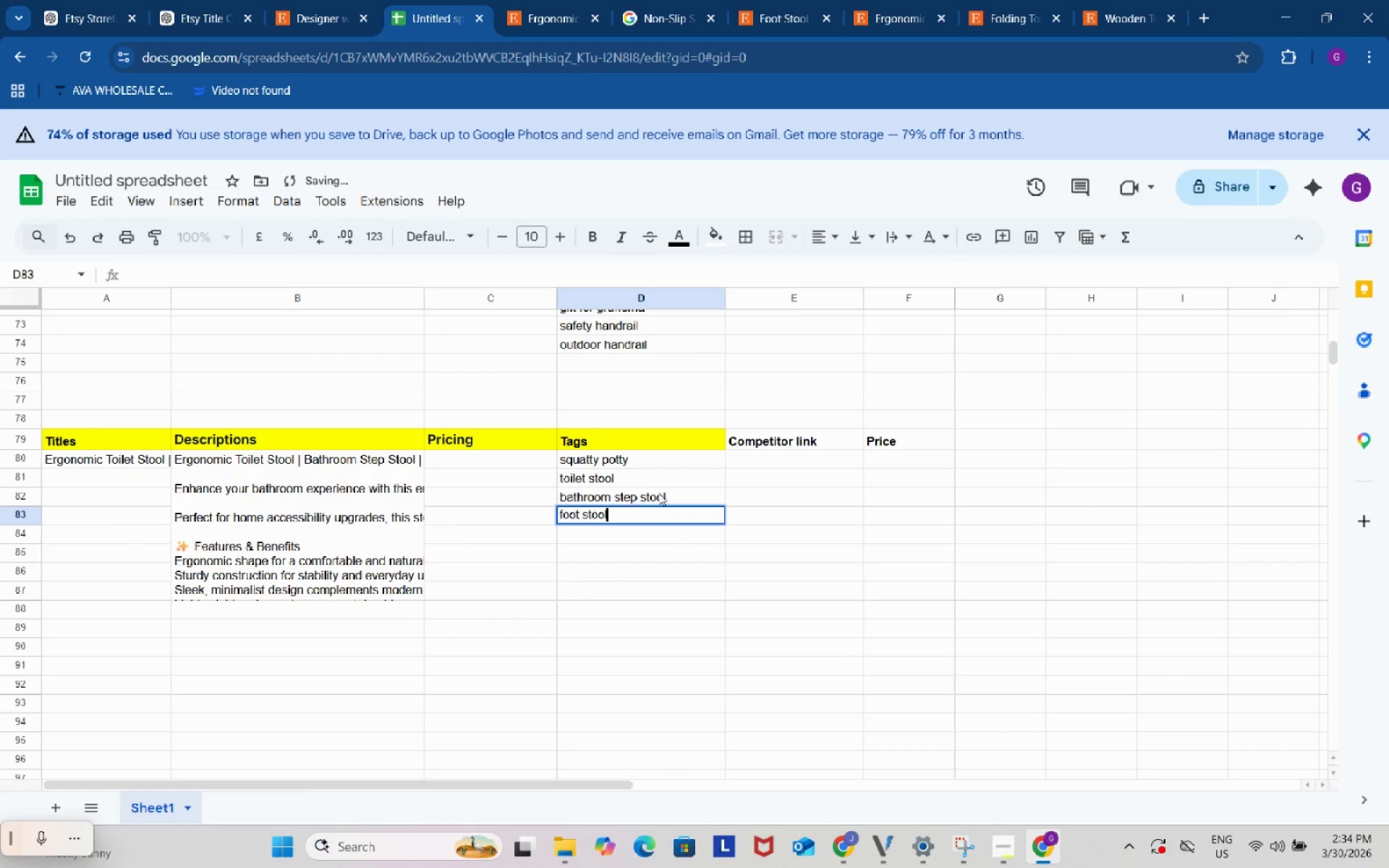 
key(Control+V)
 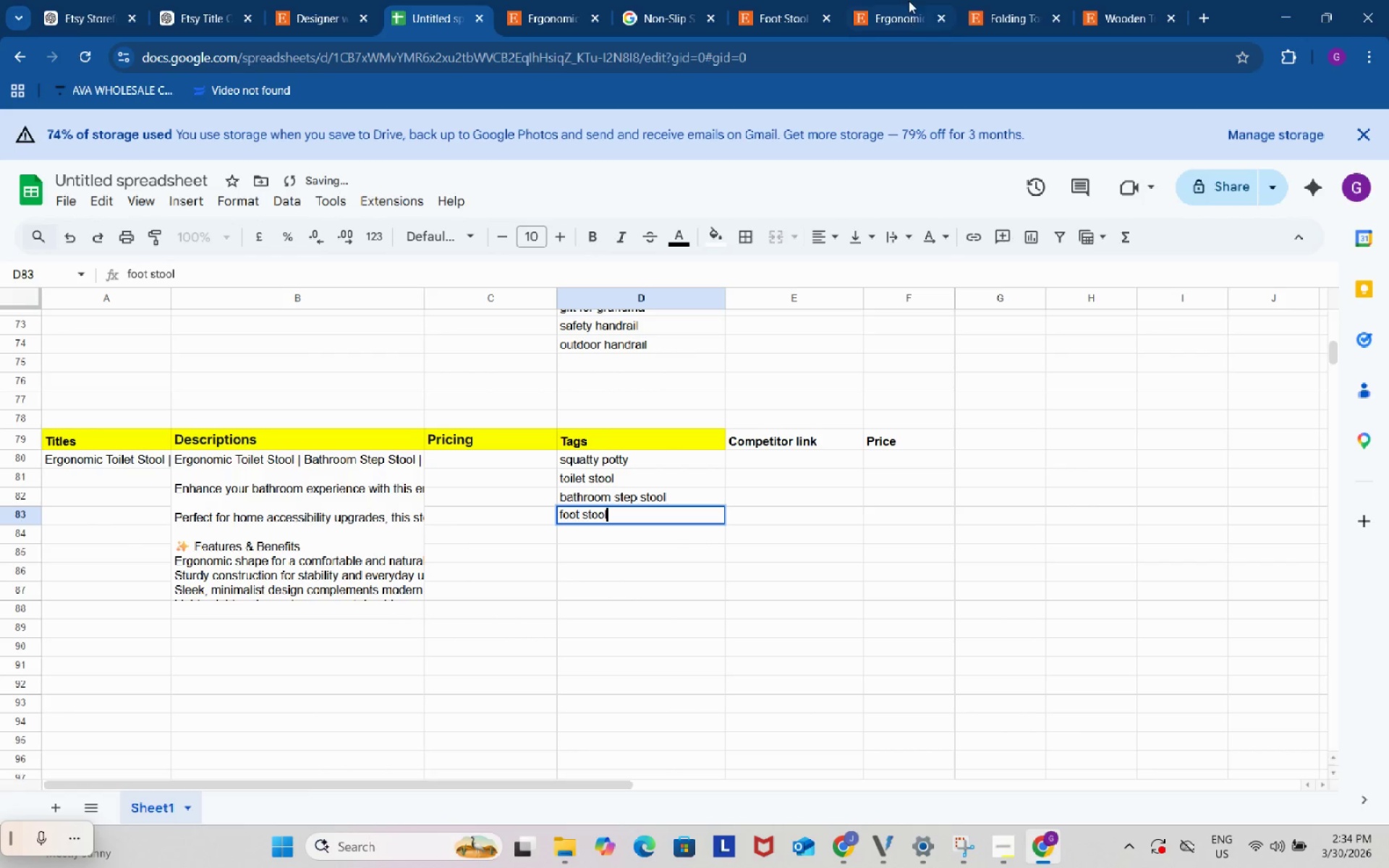 
left_click([901, 0])
 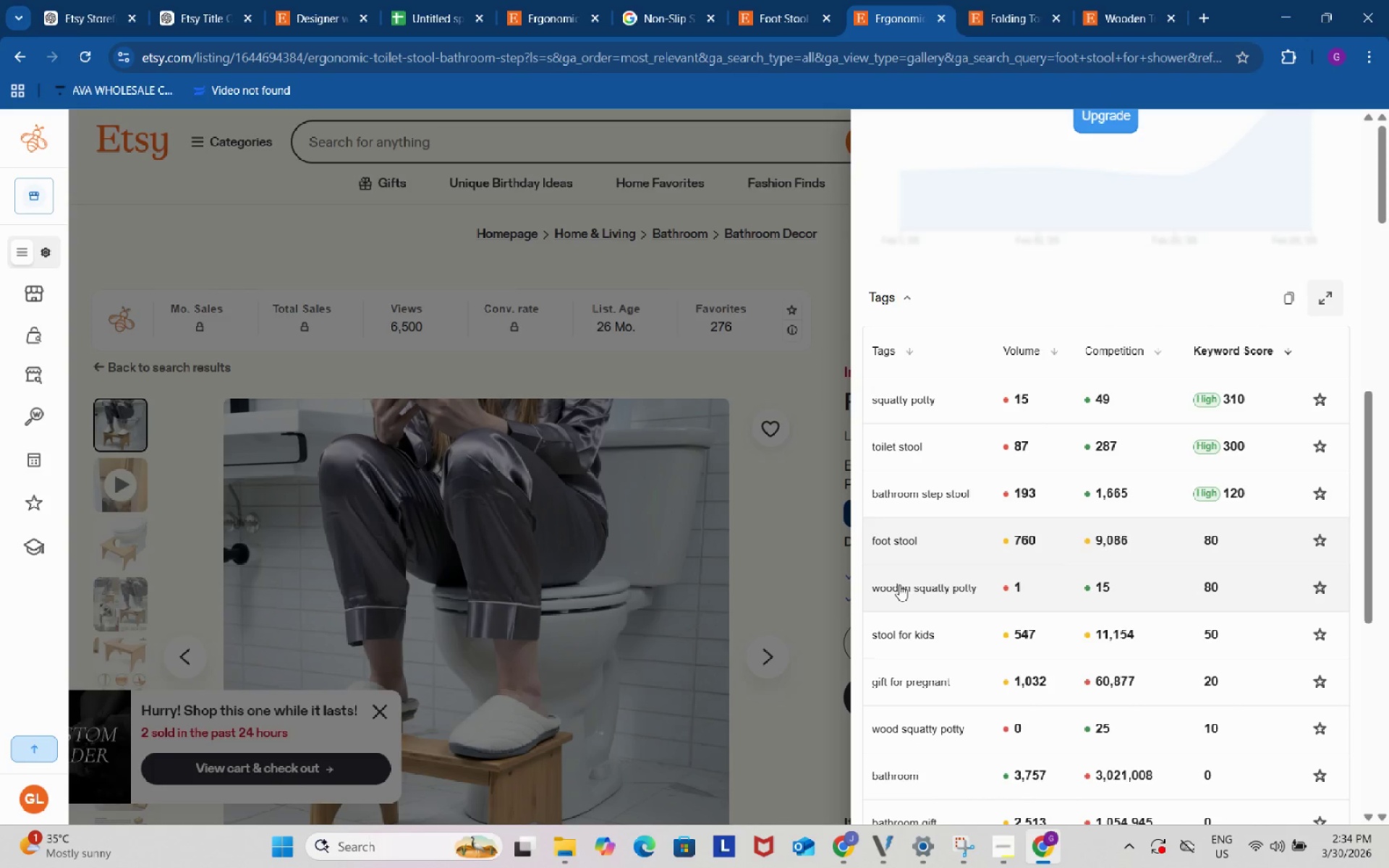 
left_click([899, 585])
 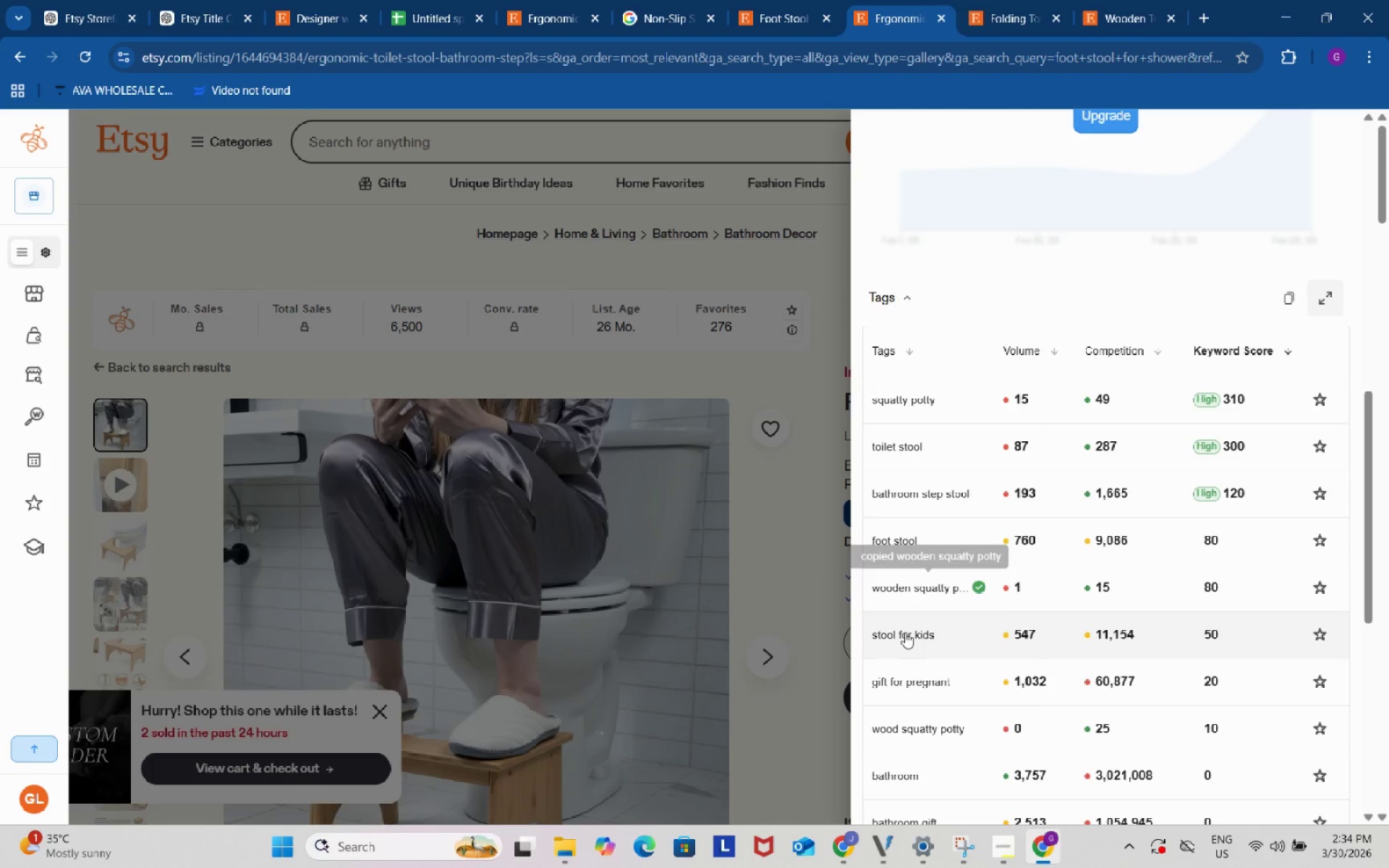 
left_click([906, 636])
 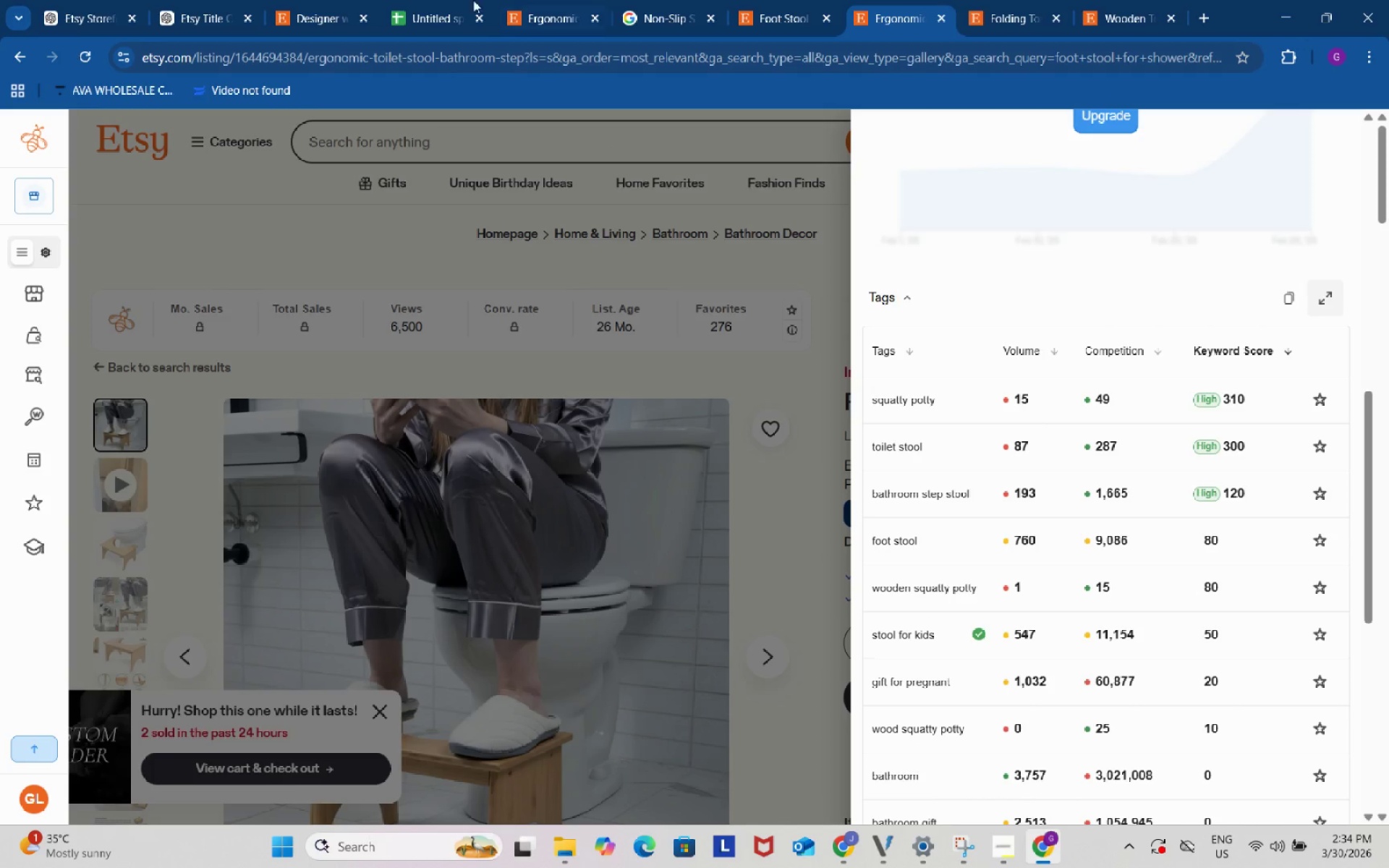 
left_click([440, 0])
 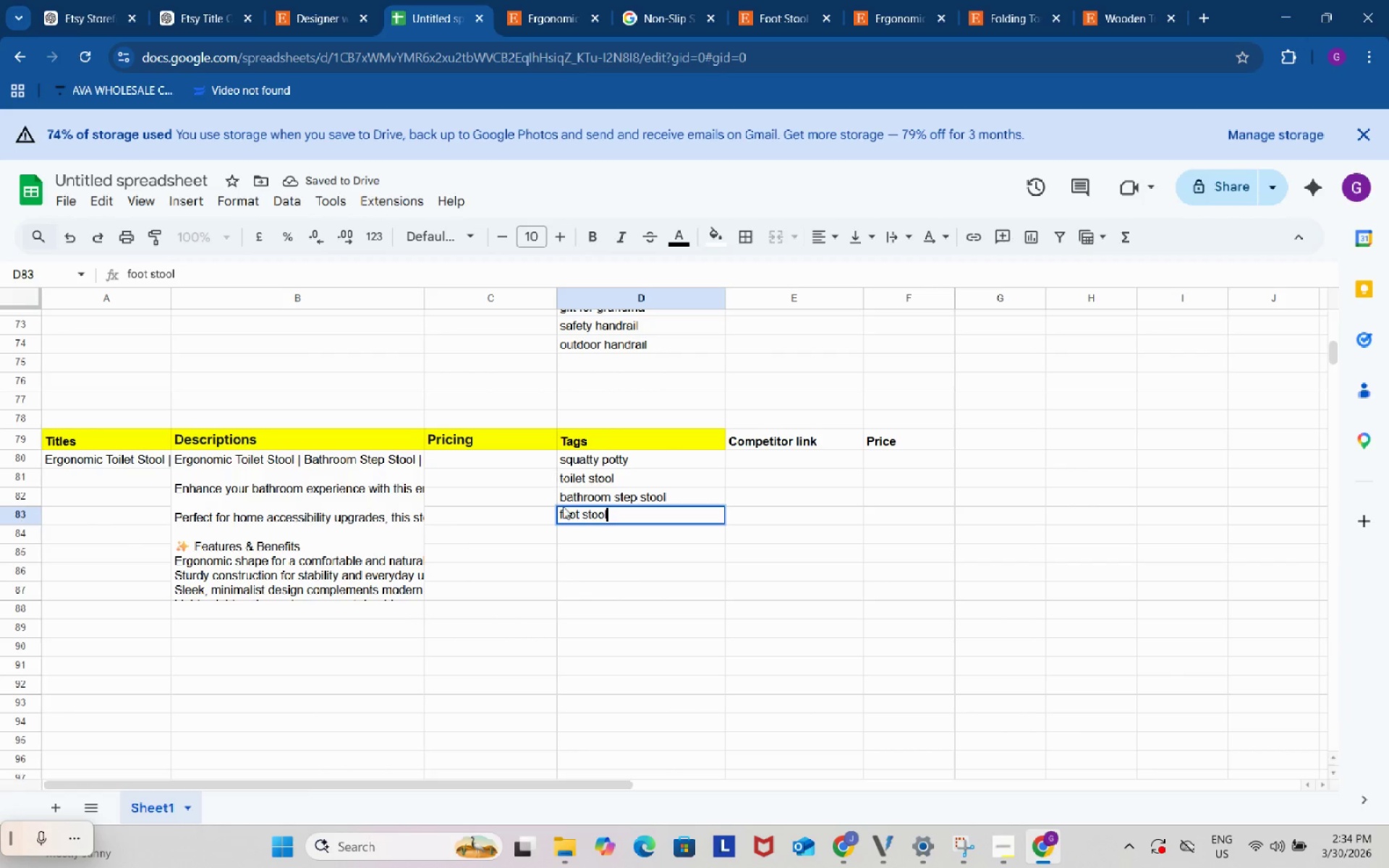 
scroll: coordinate [566, 516], scroll_direction: down, amount: 2.0
 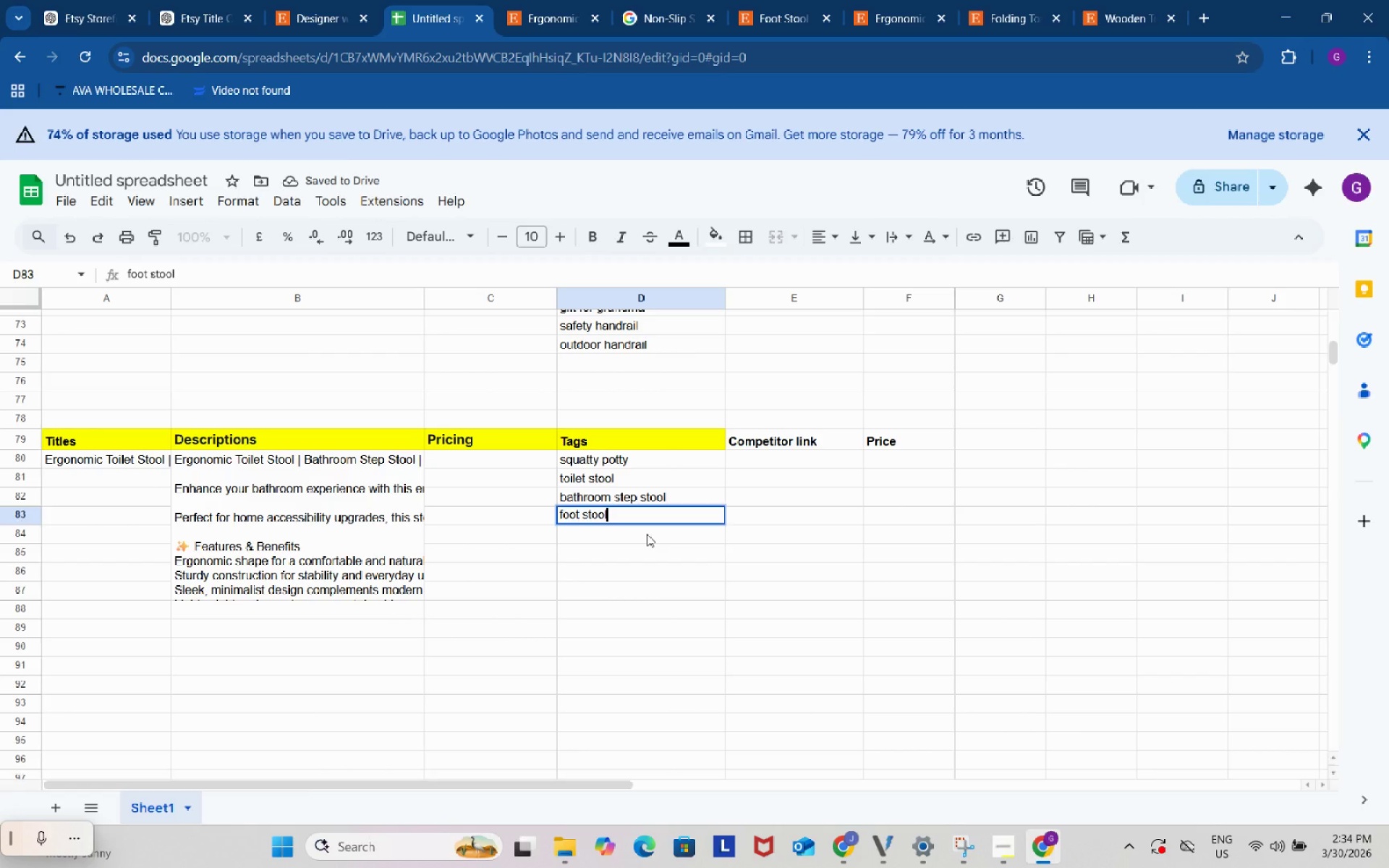 
double_click([647, 534])
 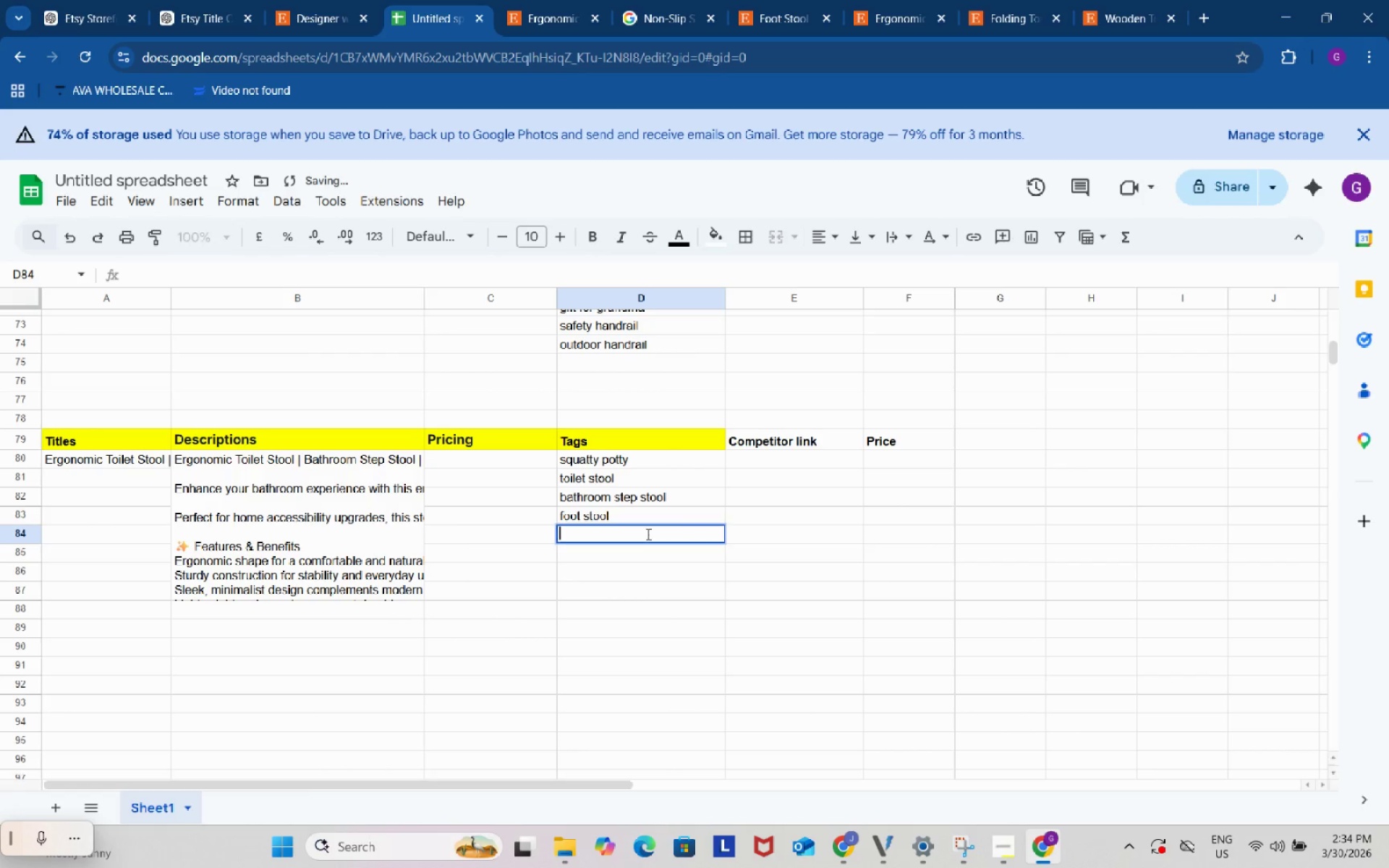 
key(Control+ControlLeft)
 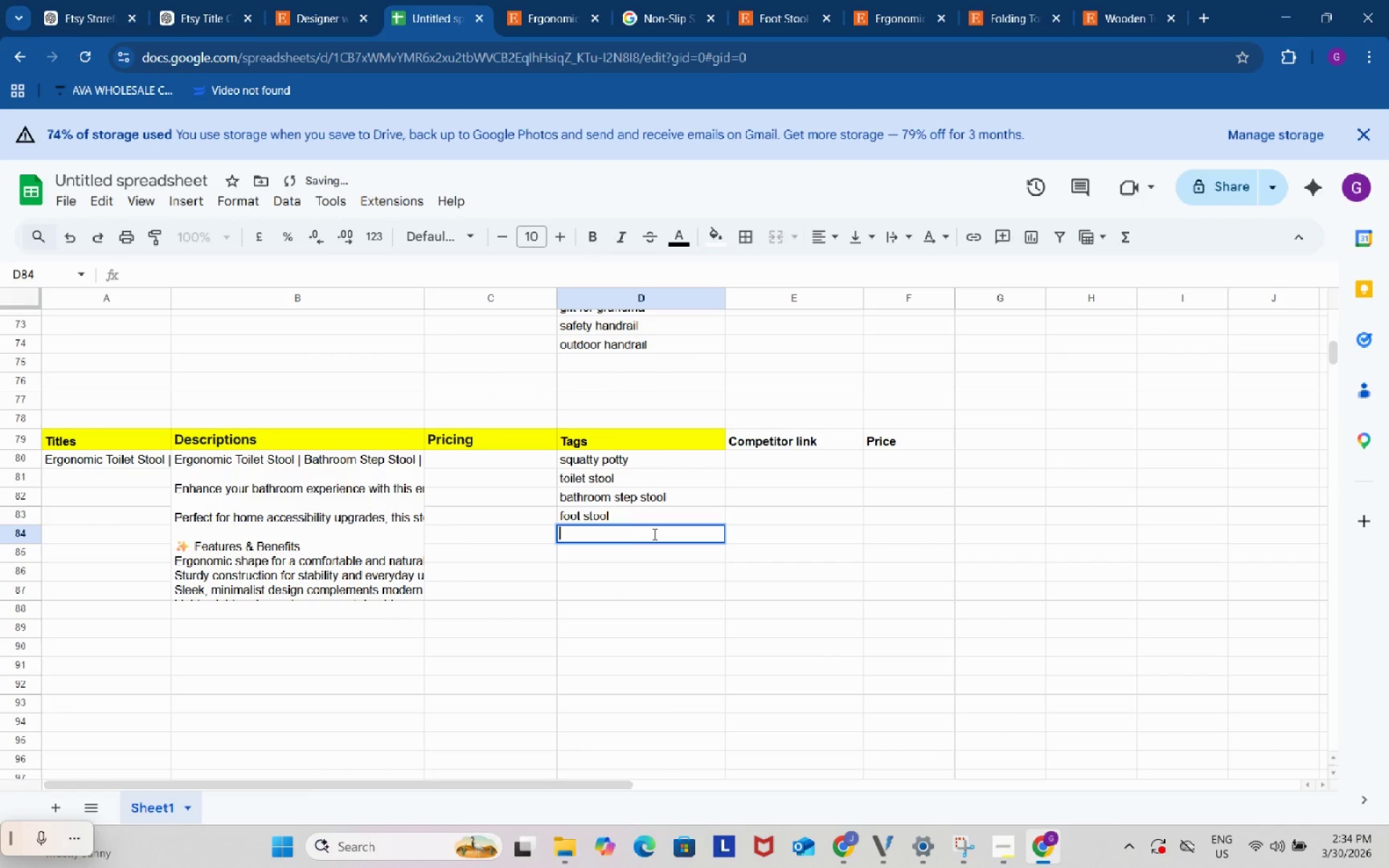 
key(Control+V)
 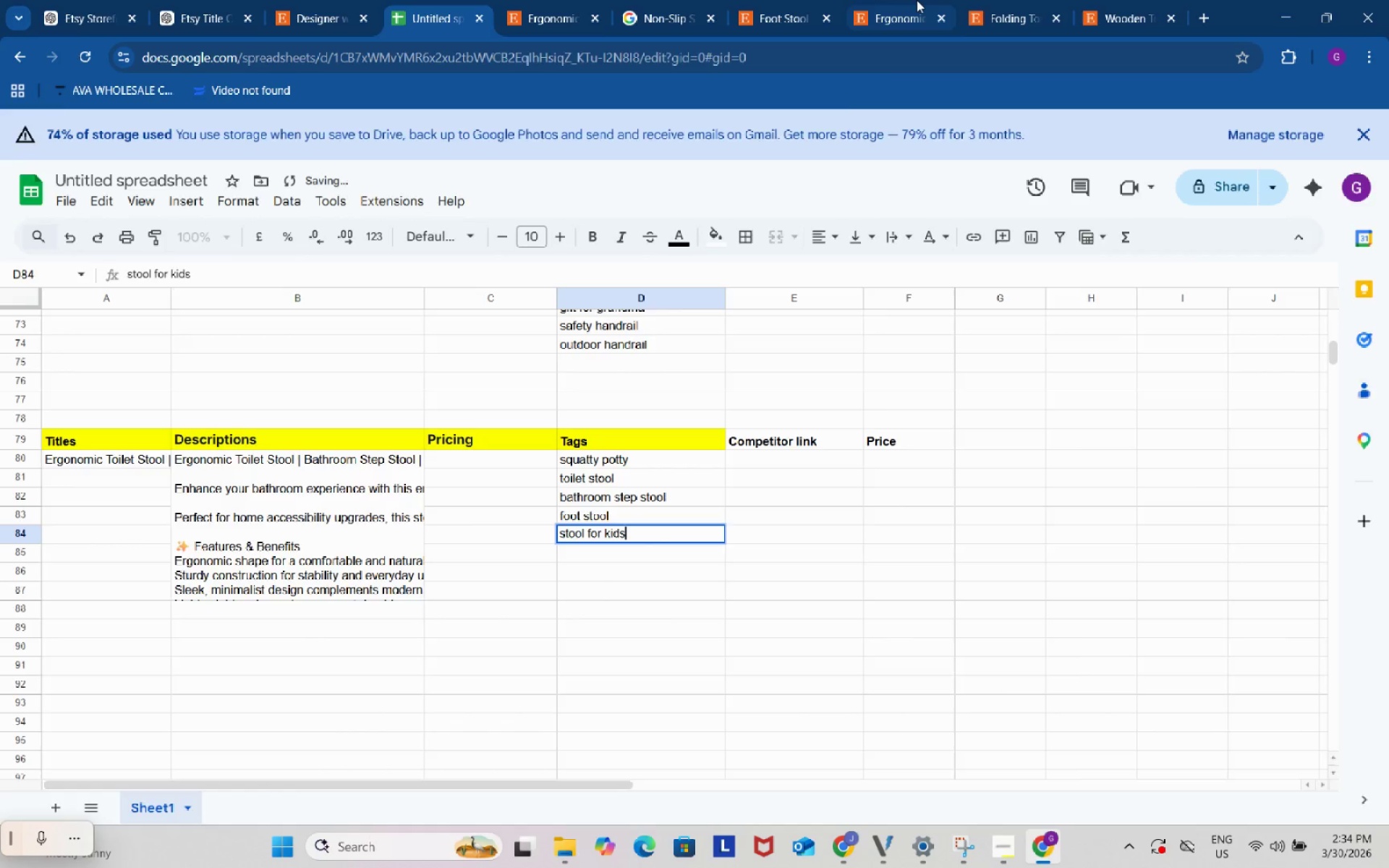 
left_click([916, 0])
 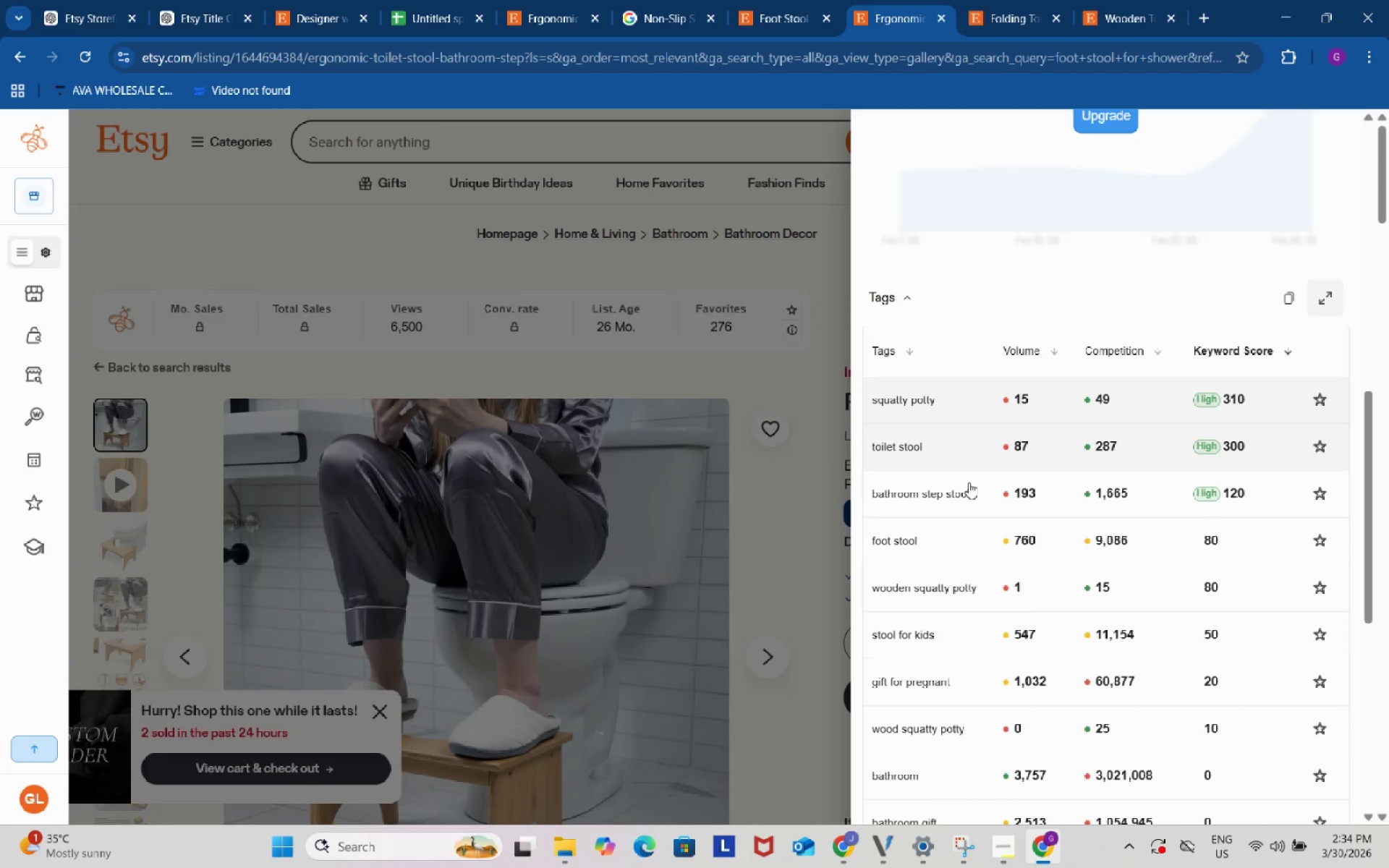 
scroll: coordinate [975, 519], scroll_direction: down, amount: 1.0
 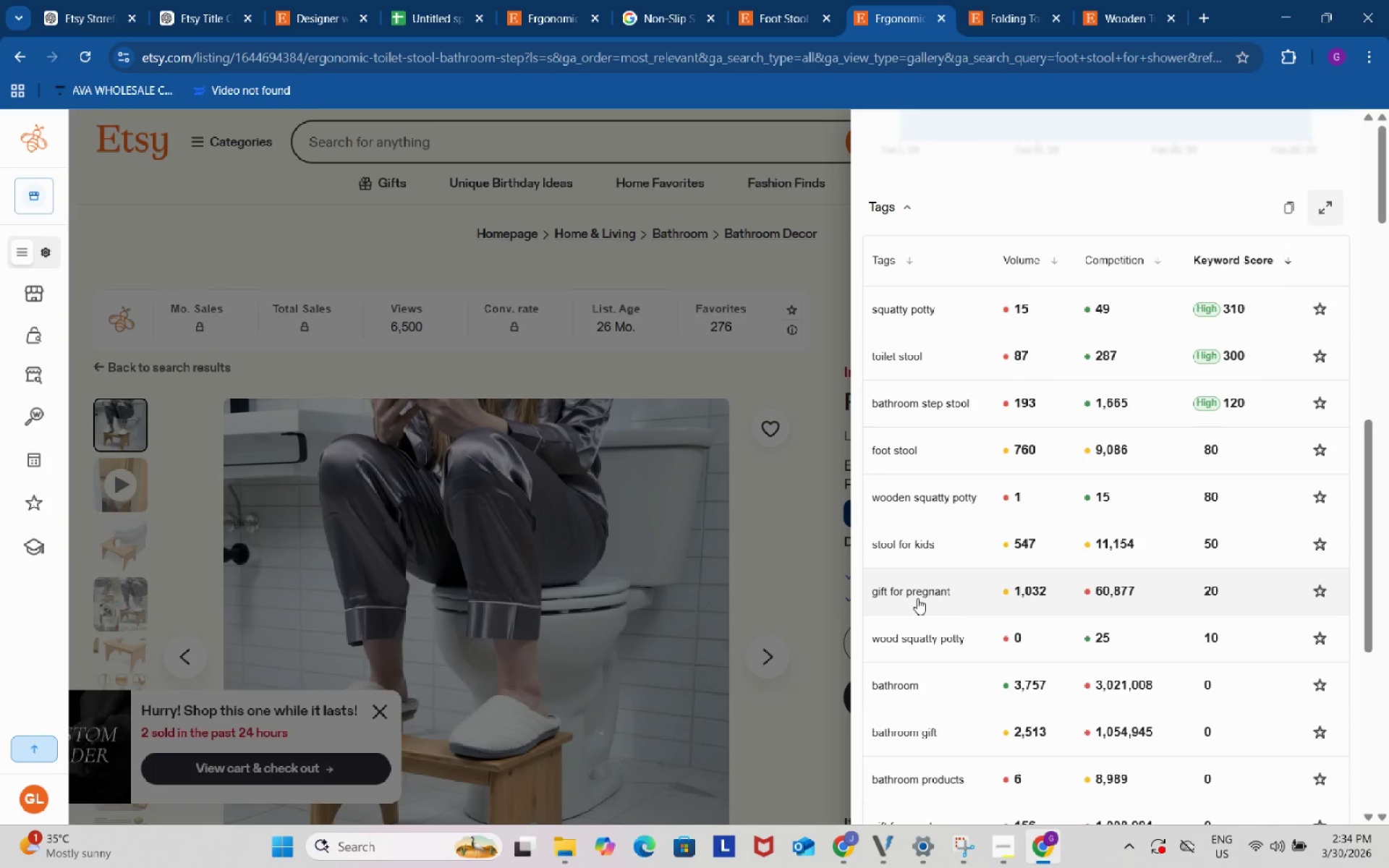 
left_click([917, 593])
 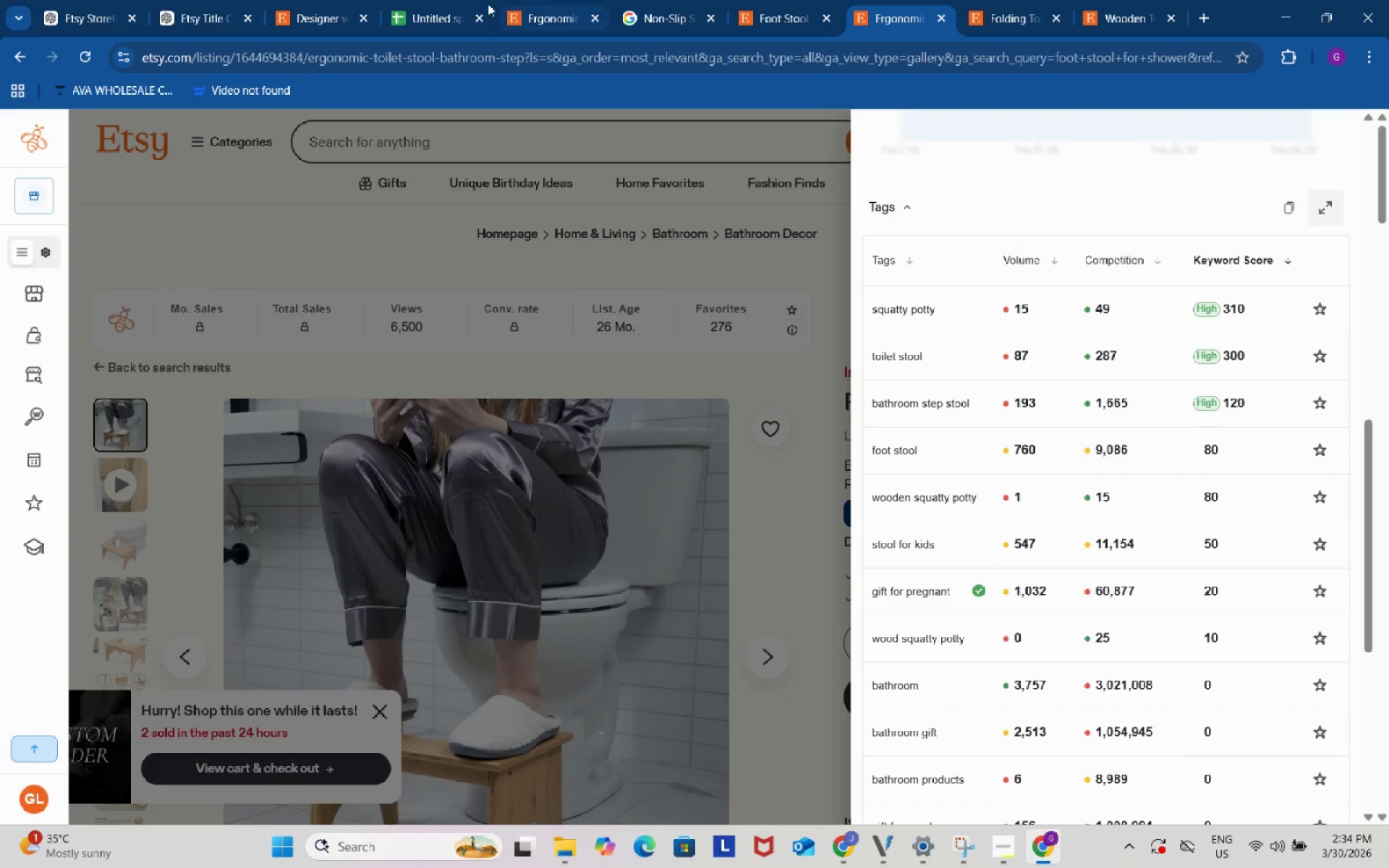 
left_click([436, 0])
 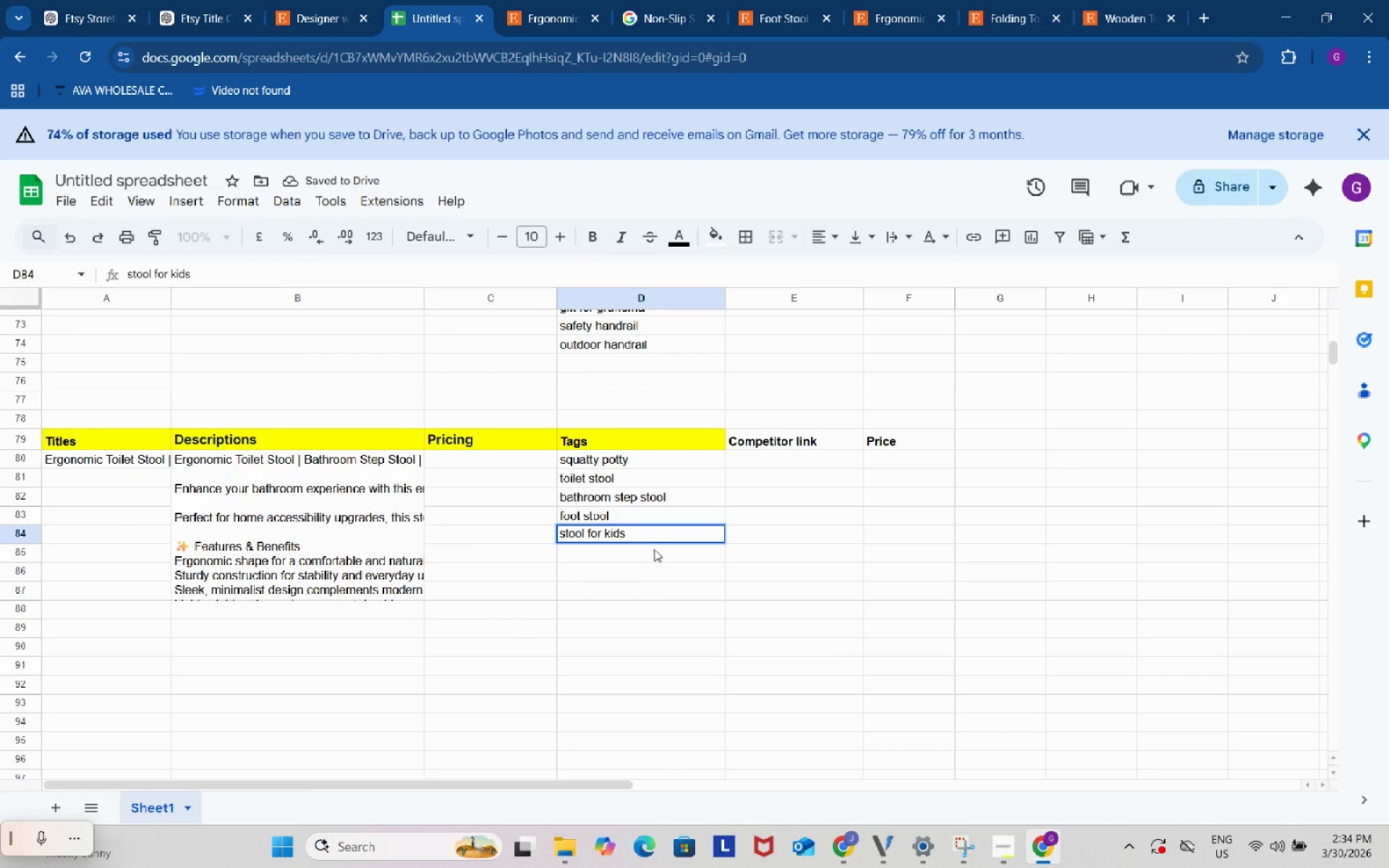 
double_click([654, 549])
 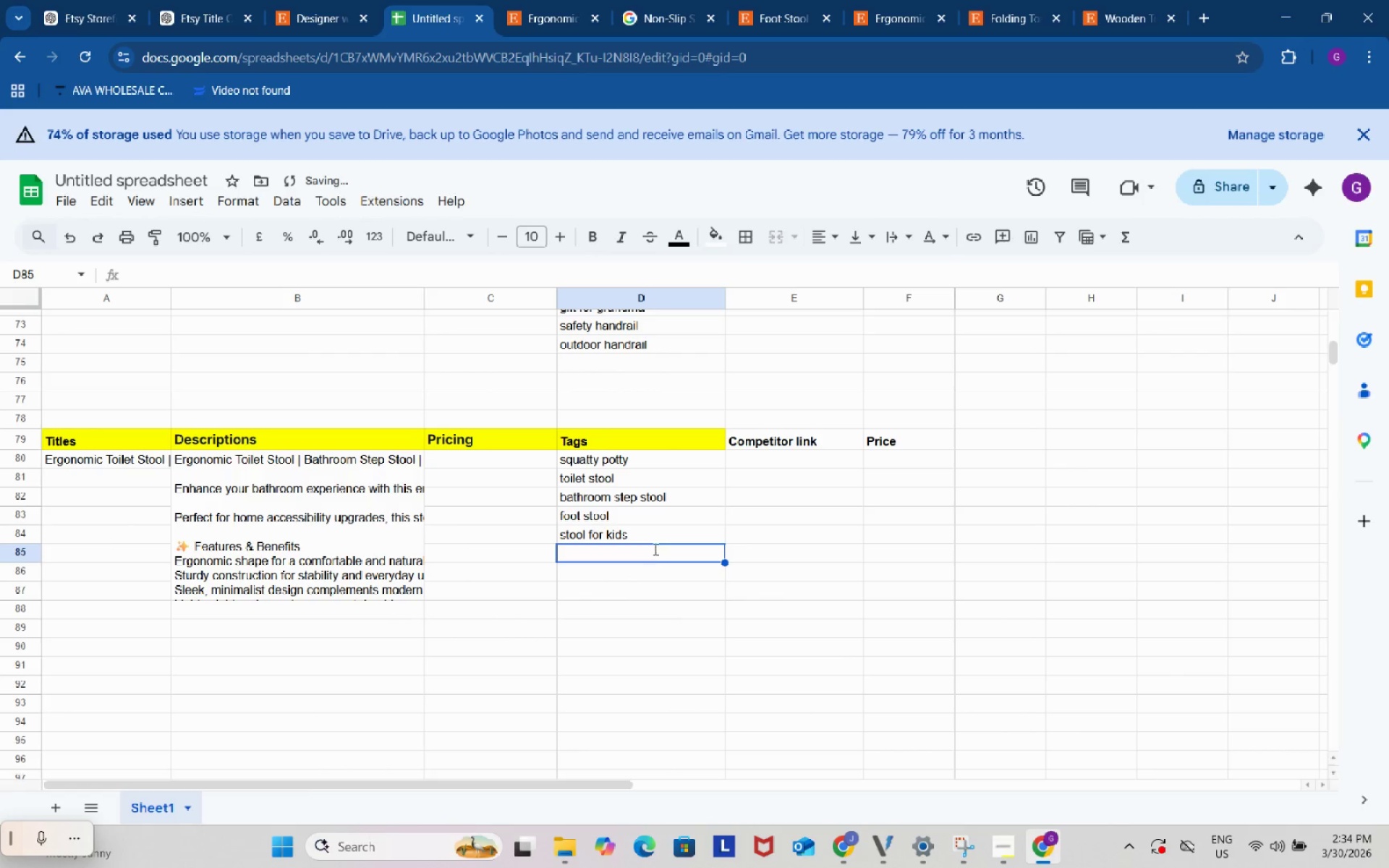 
key(Control+ControlLeft)
 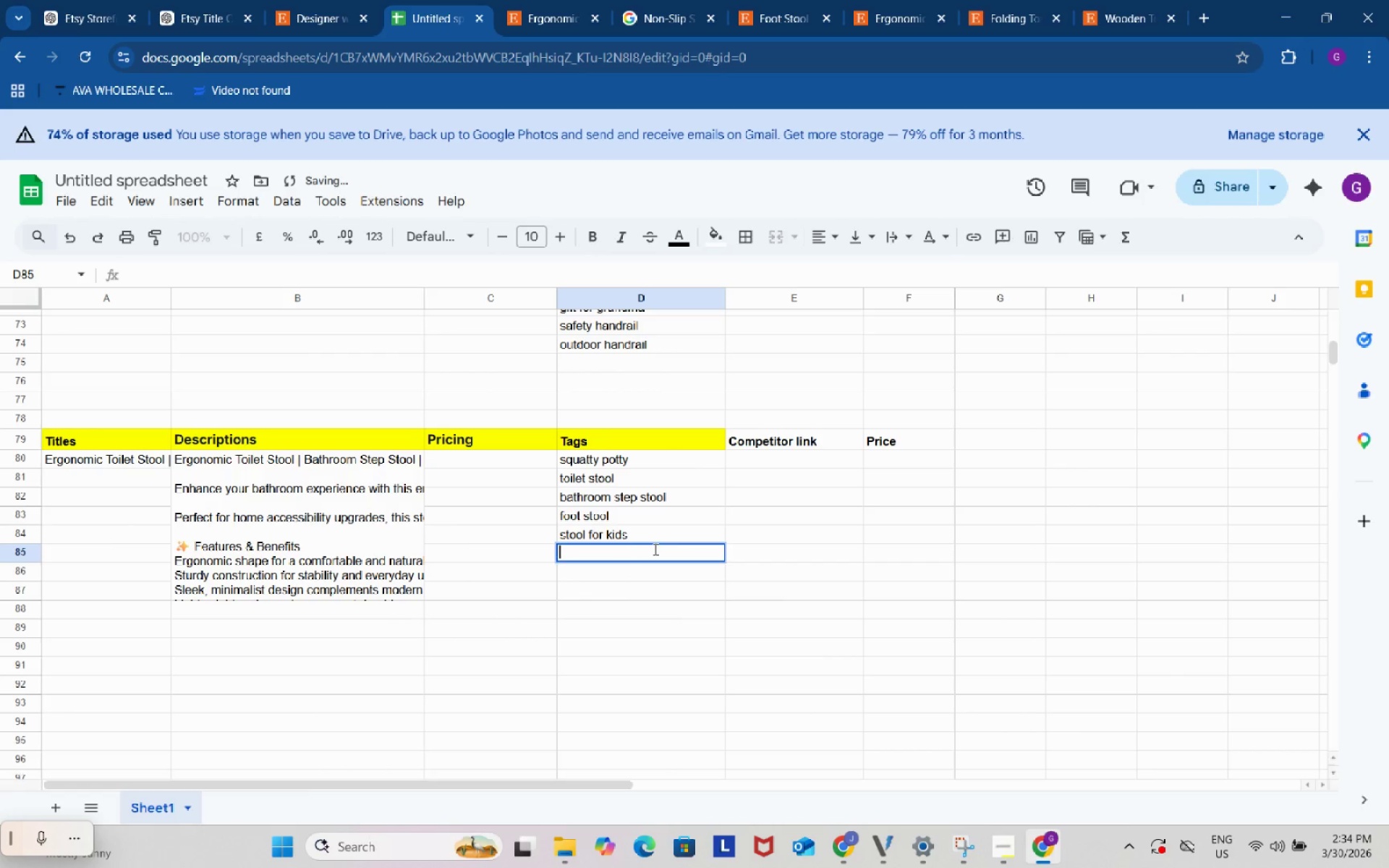 
key(Control+V)
 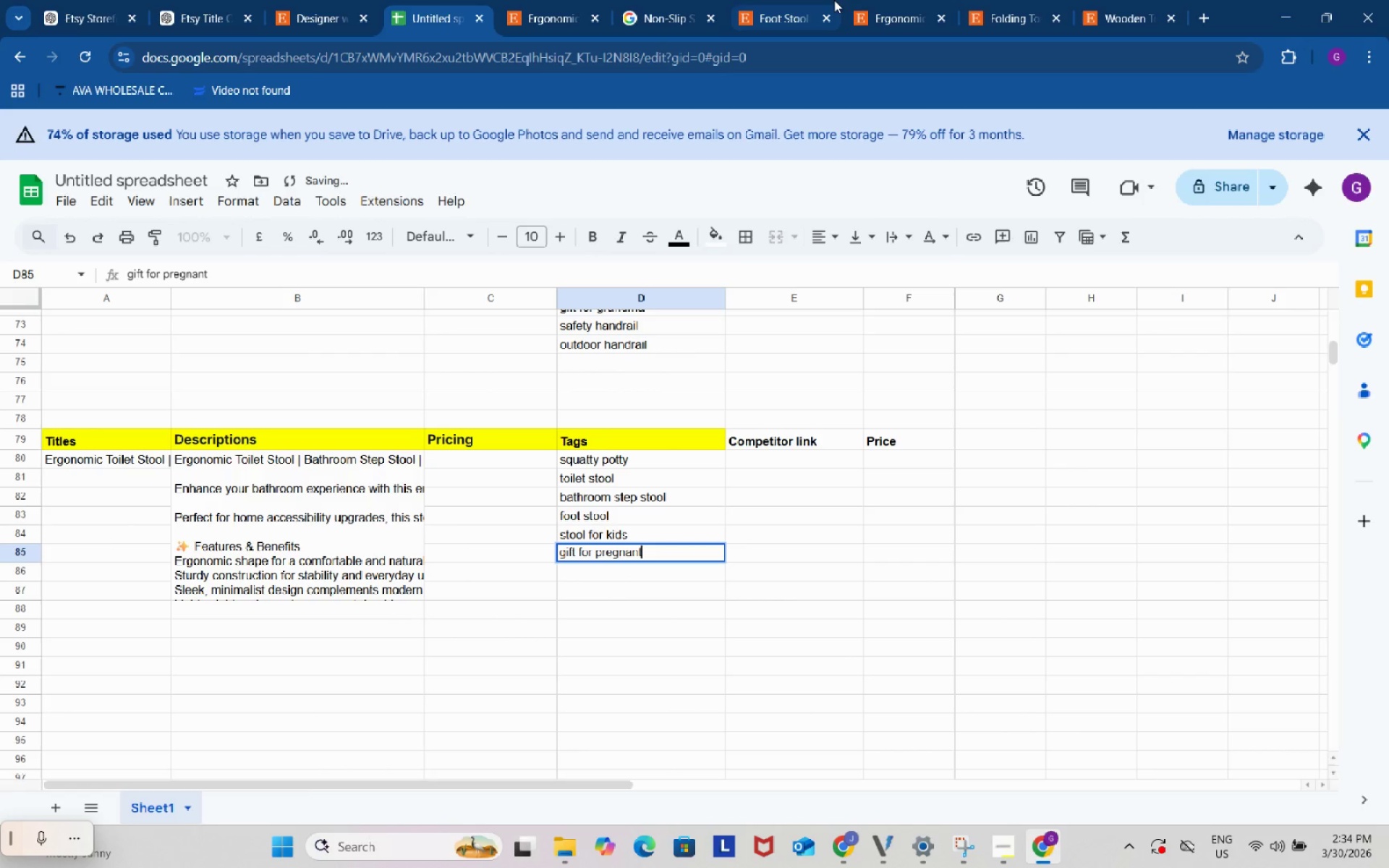 
left_click([891, 0])
 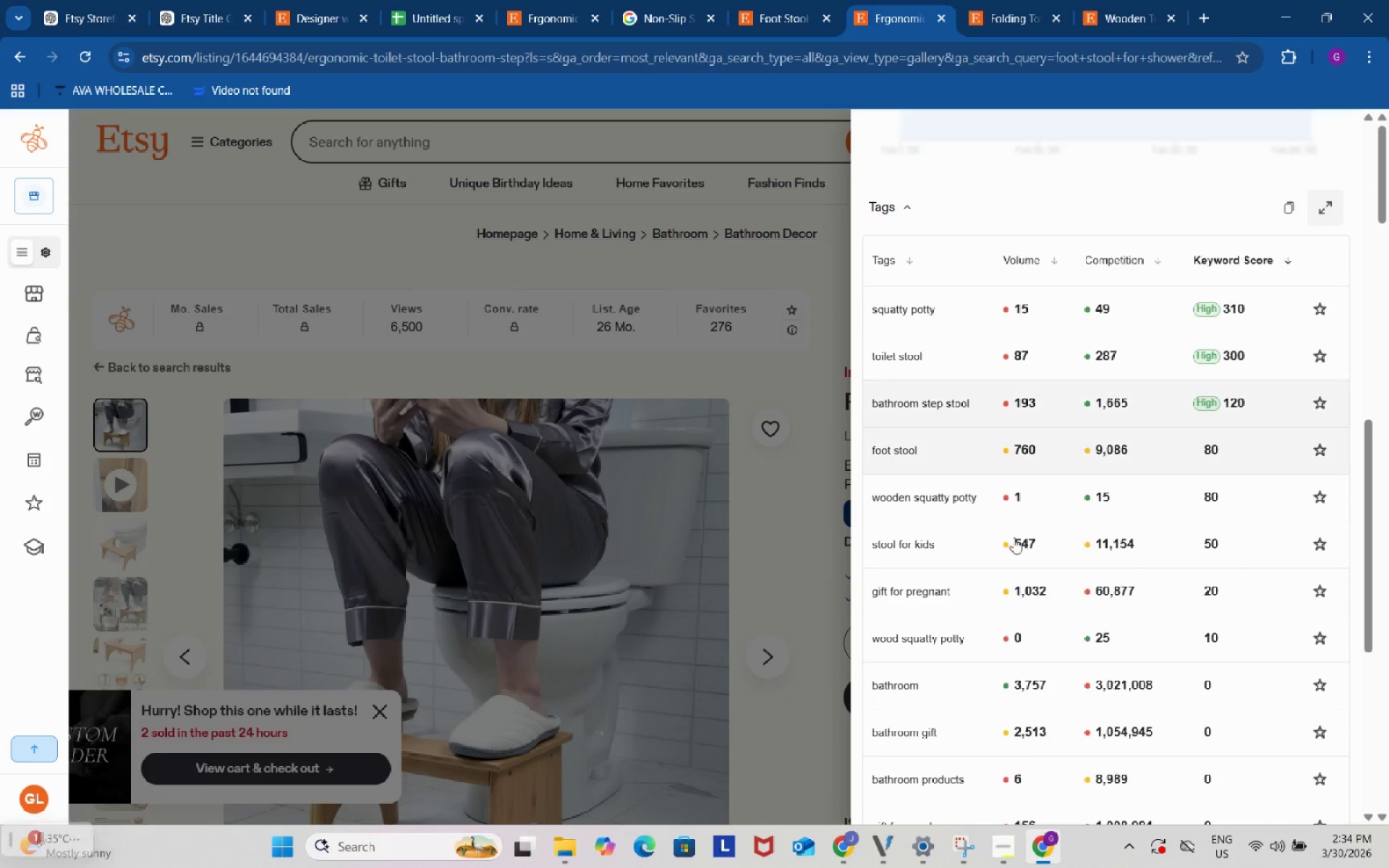 
scroll: coordinate [1015, 553], scroll_direction: down, amount: 2.0
 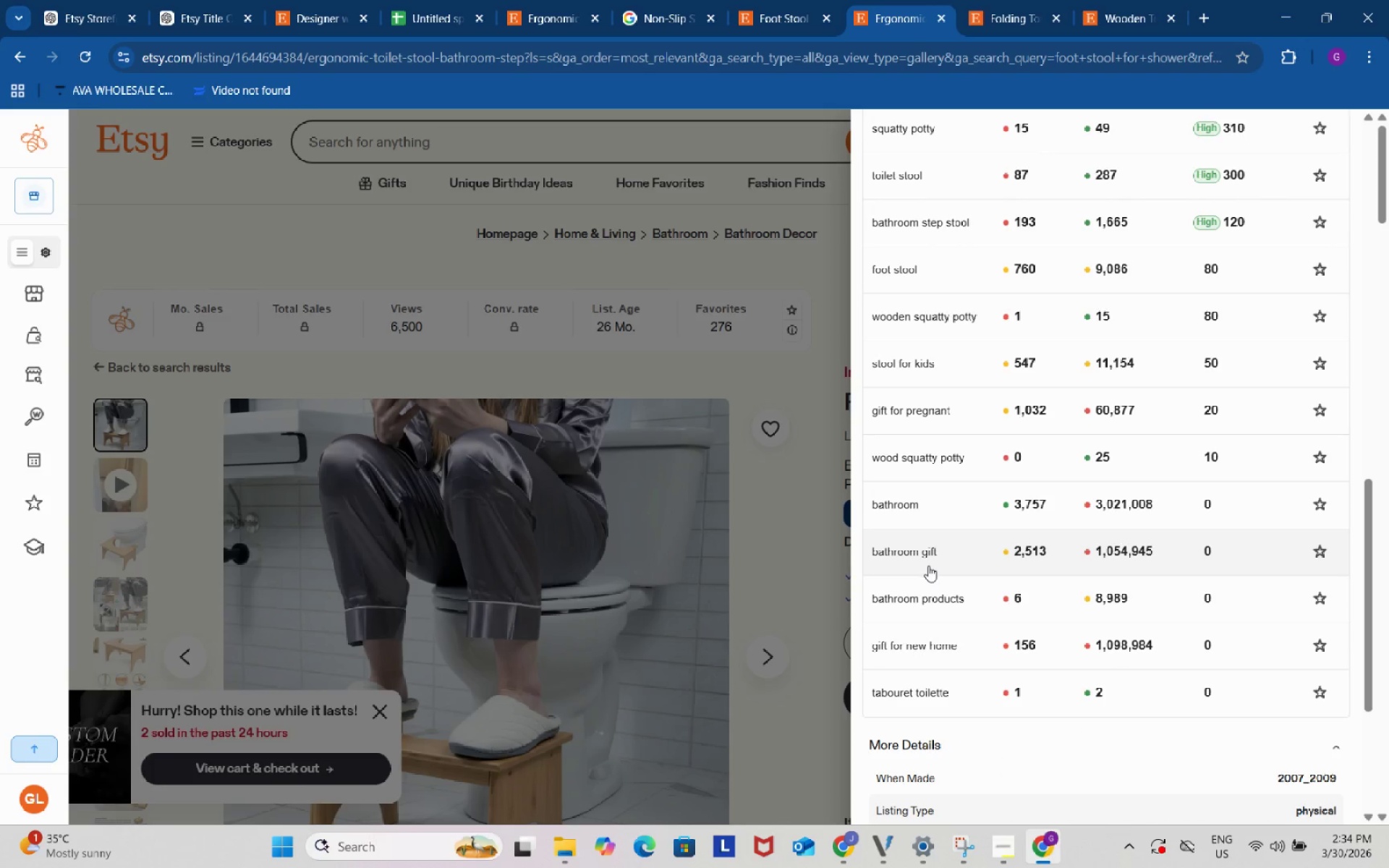 
left_click([1011, 4])
 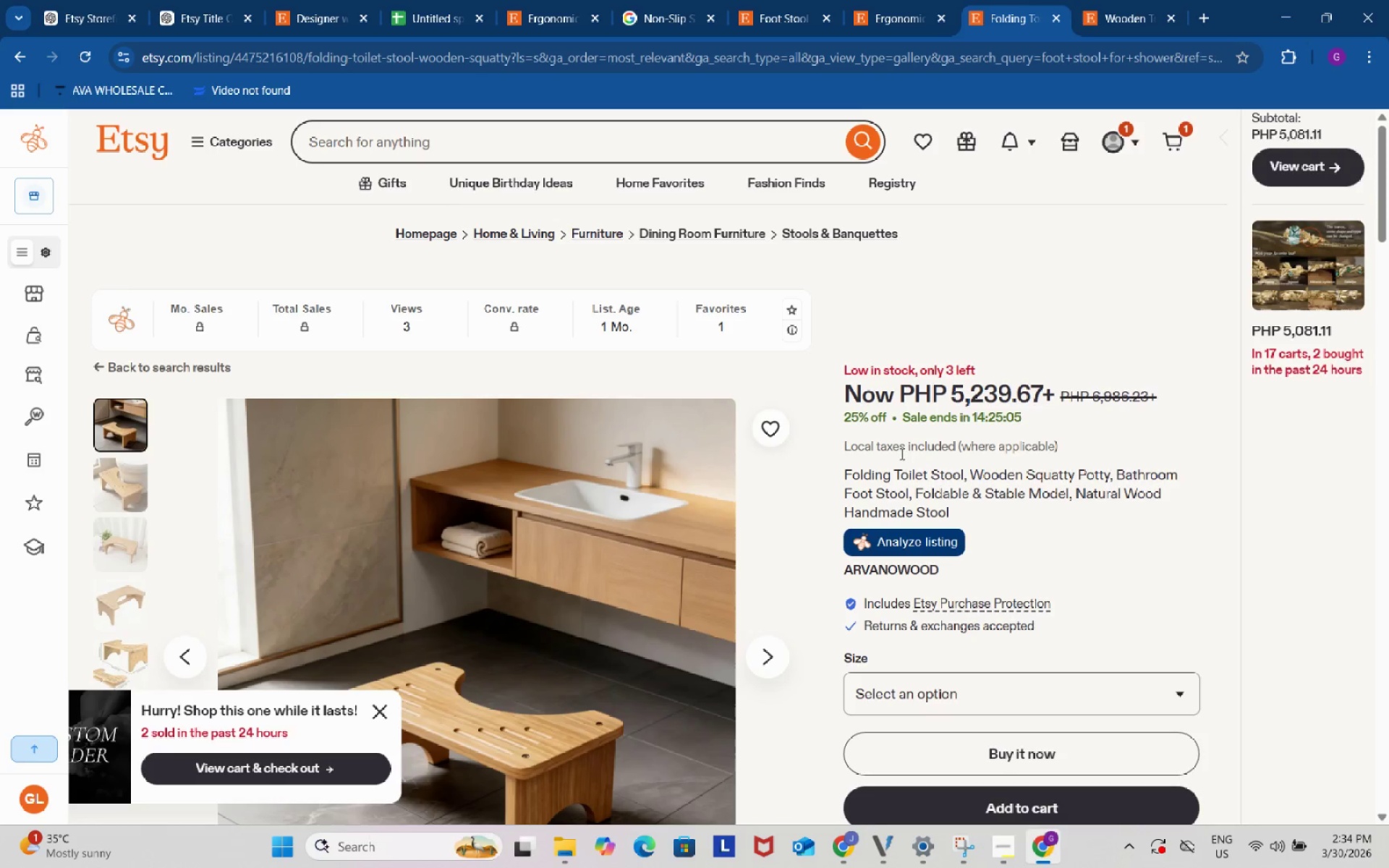 
scroll: coordinate [912, 459], scroll_direction: down, amount: 1.0
 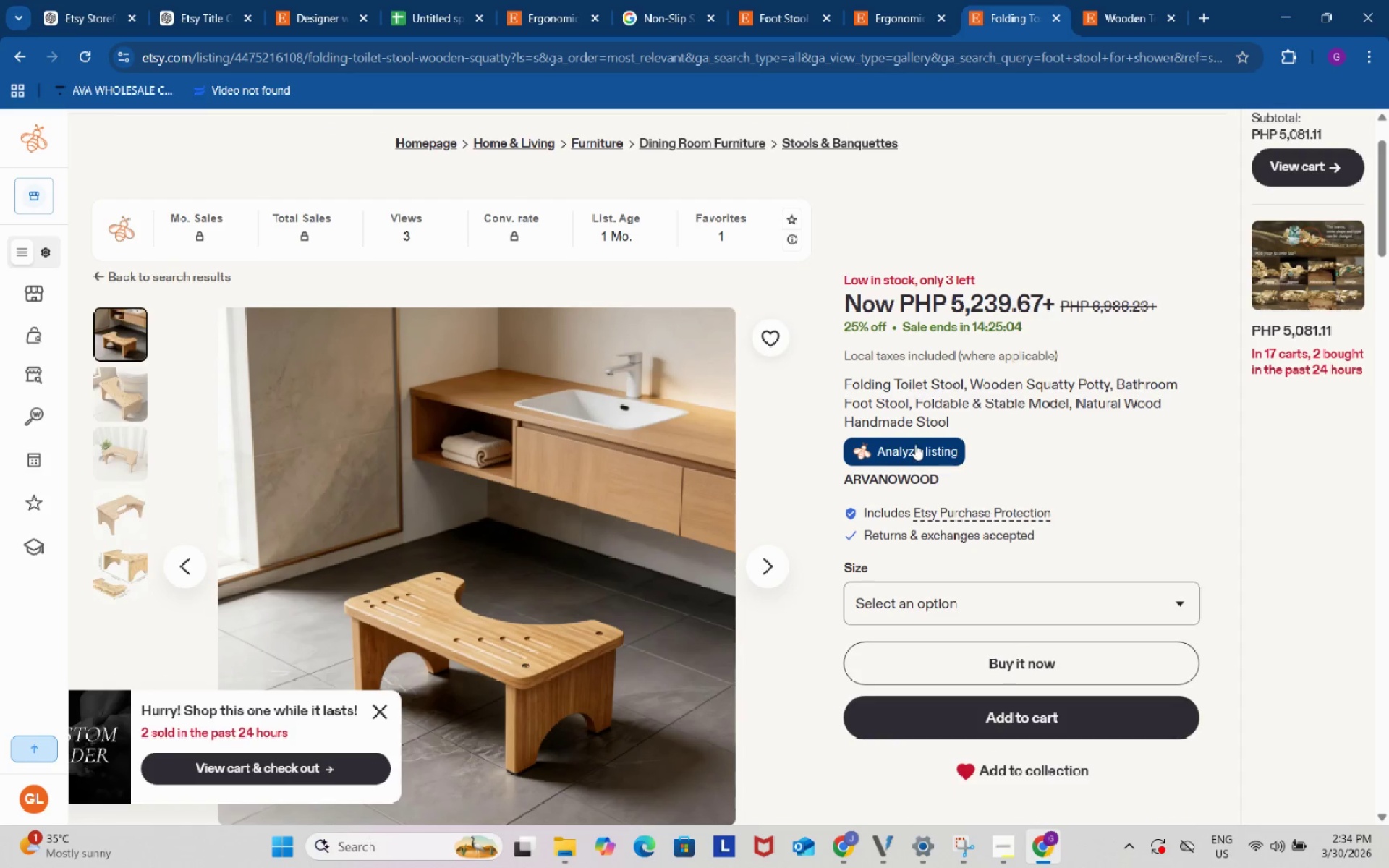 
left_click([915, 444])
 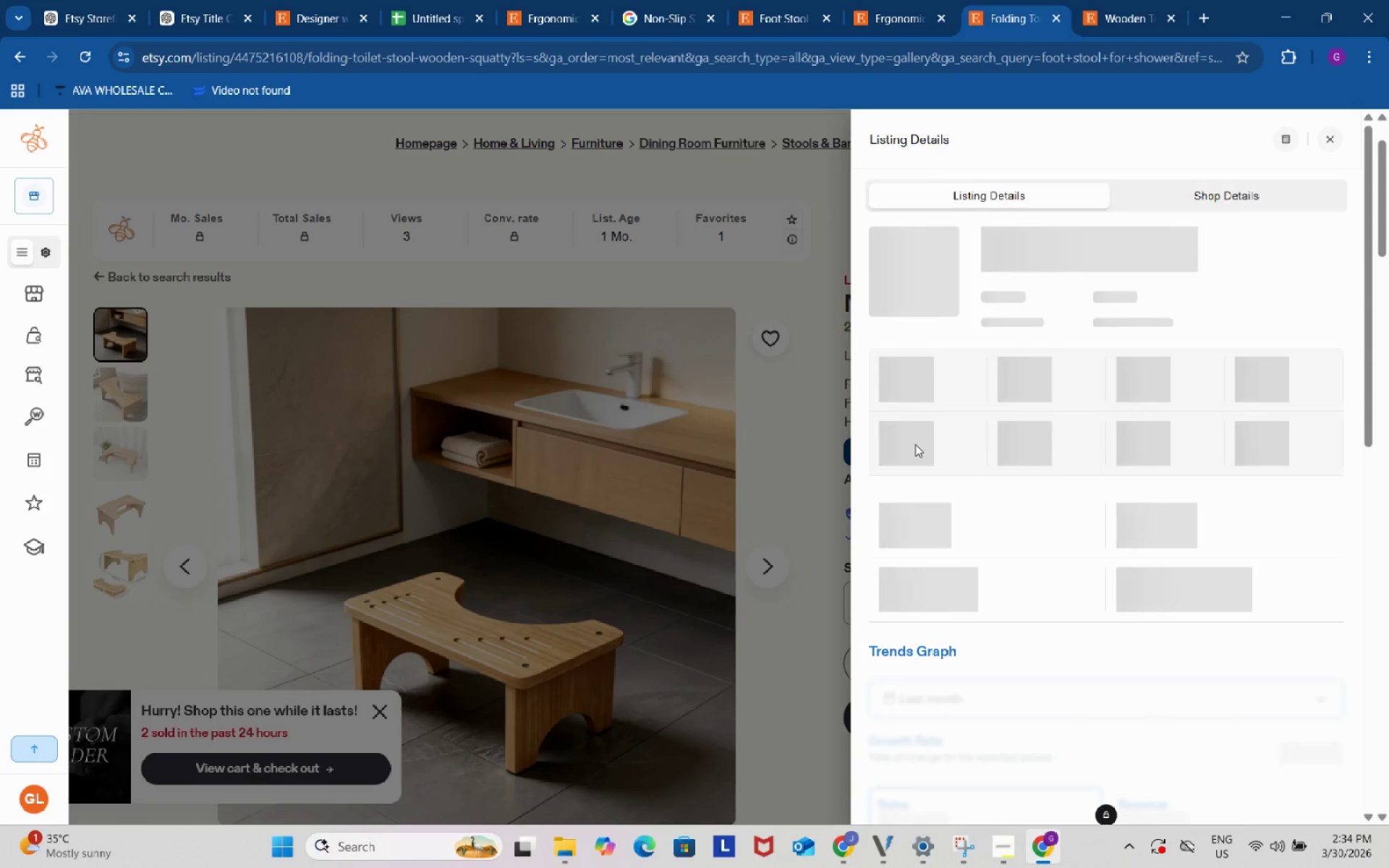 
scroll: coordinate [972, 425], scroll_direction: down, amount: 7.0
 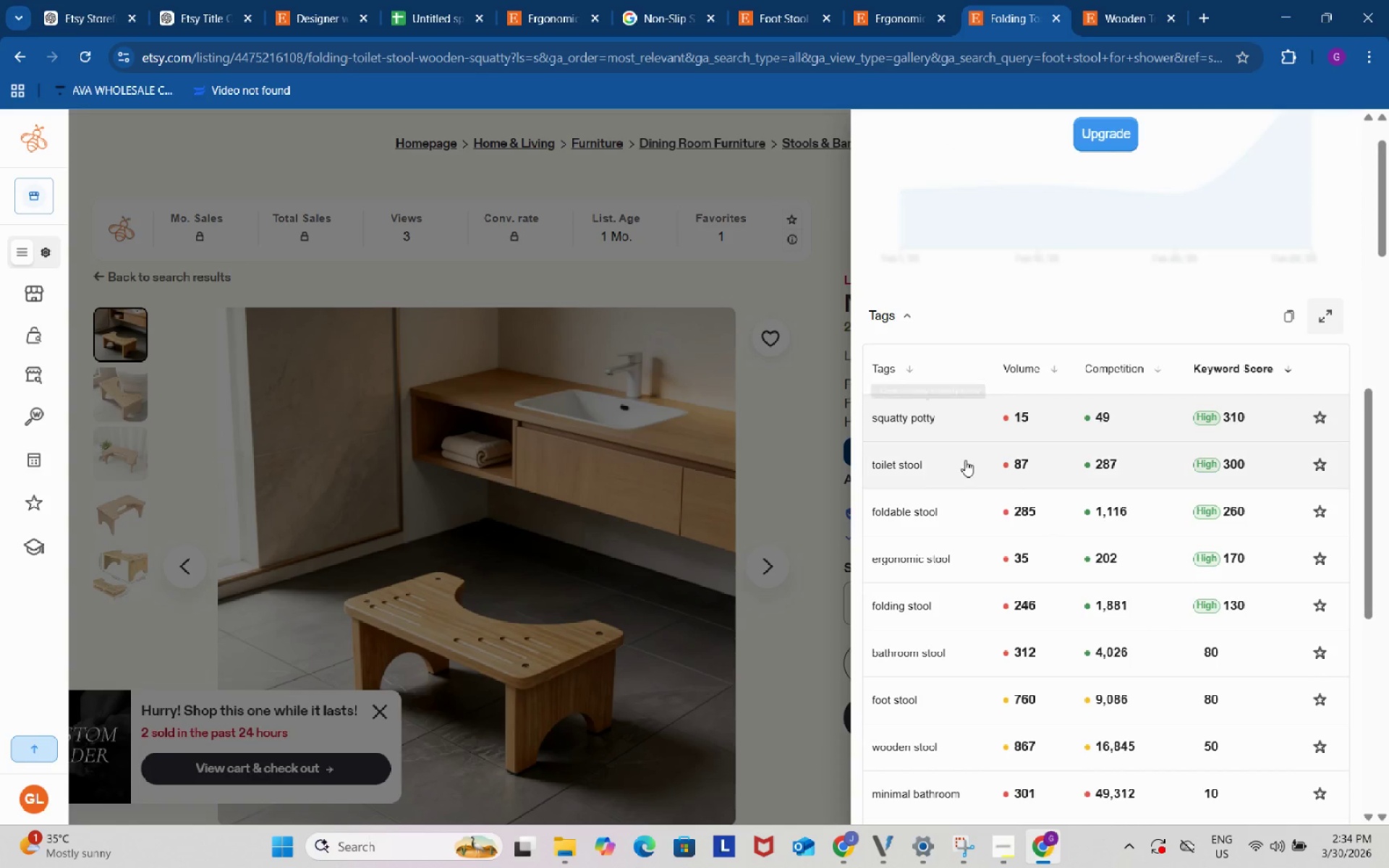 
mouse_move([910, 482])
 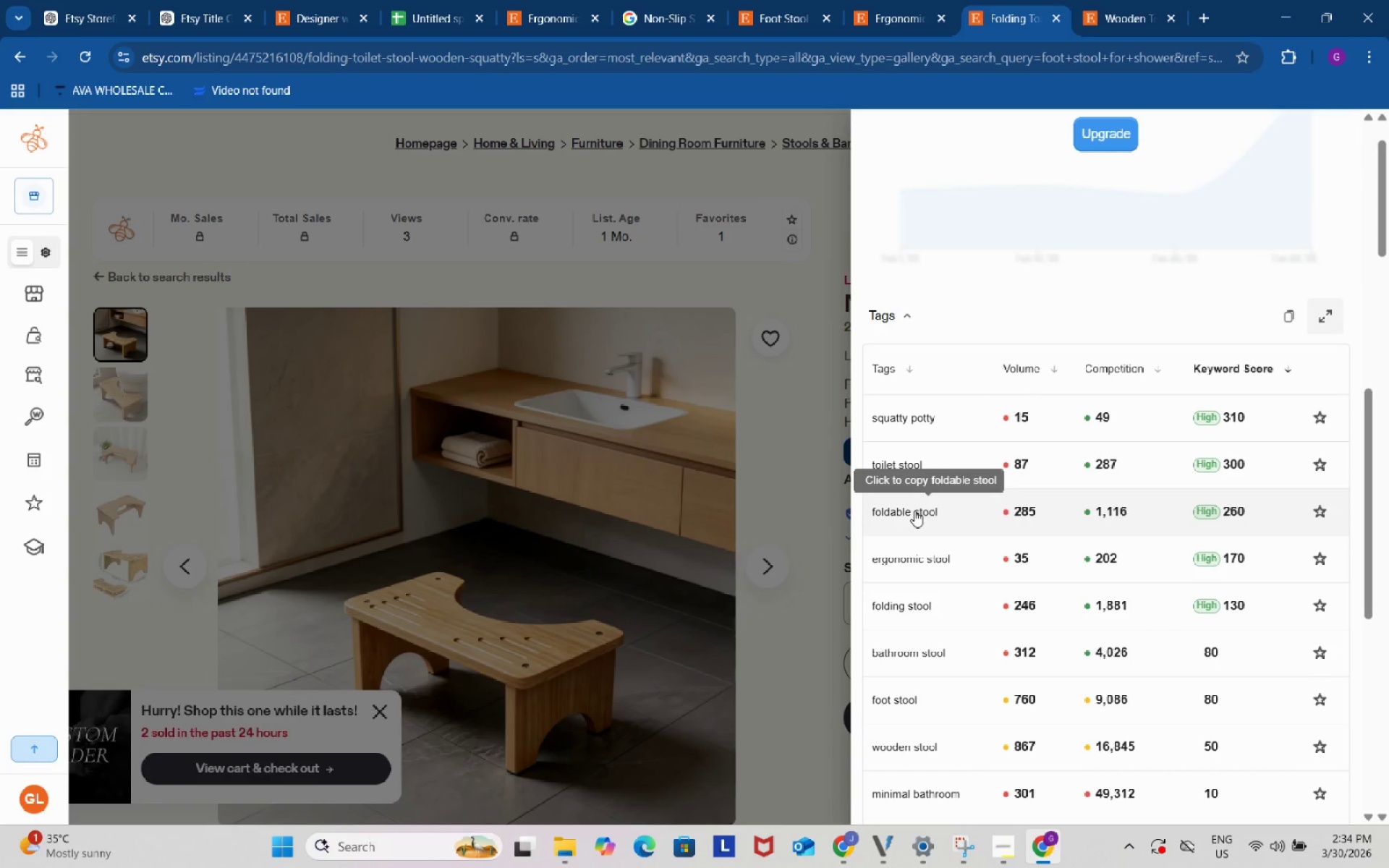 
left_click([914, 511])
 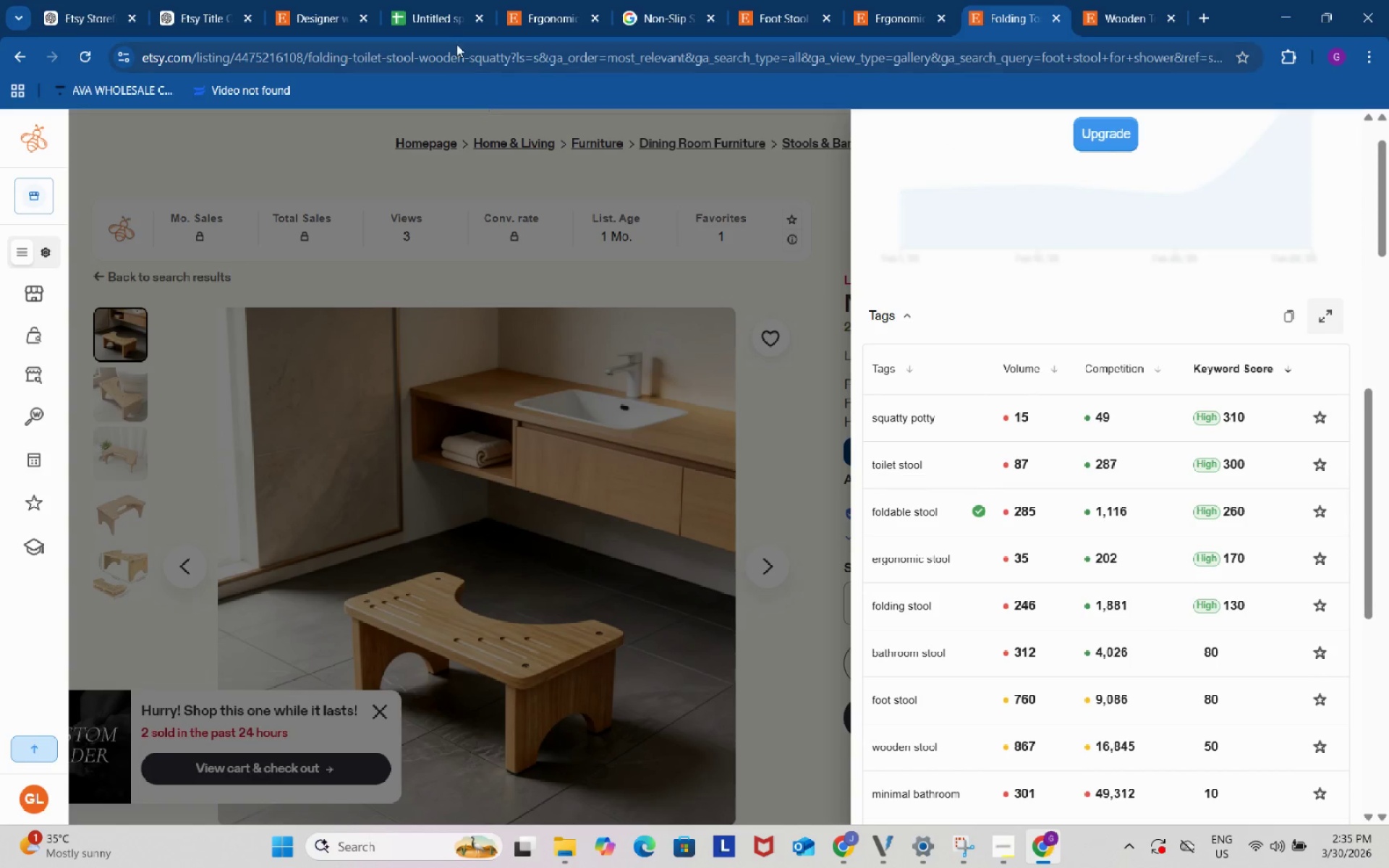 
left_click([419, 1])
 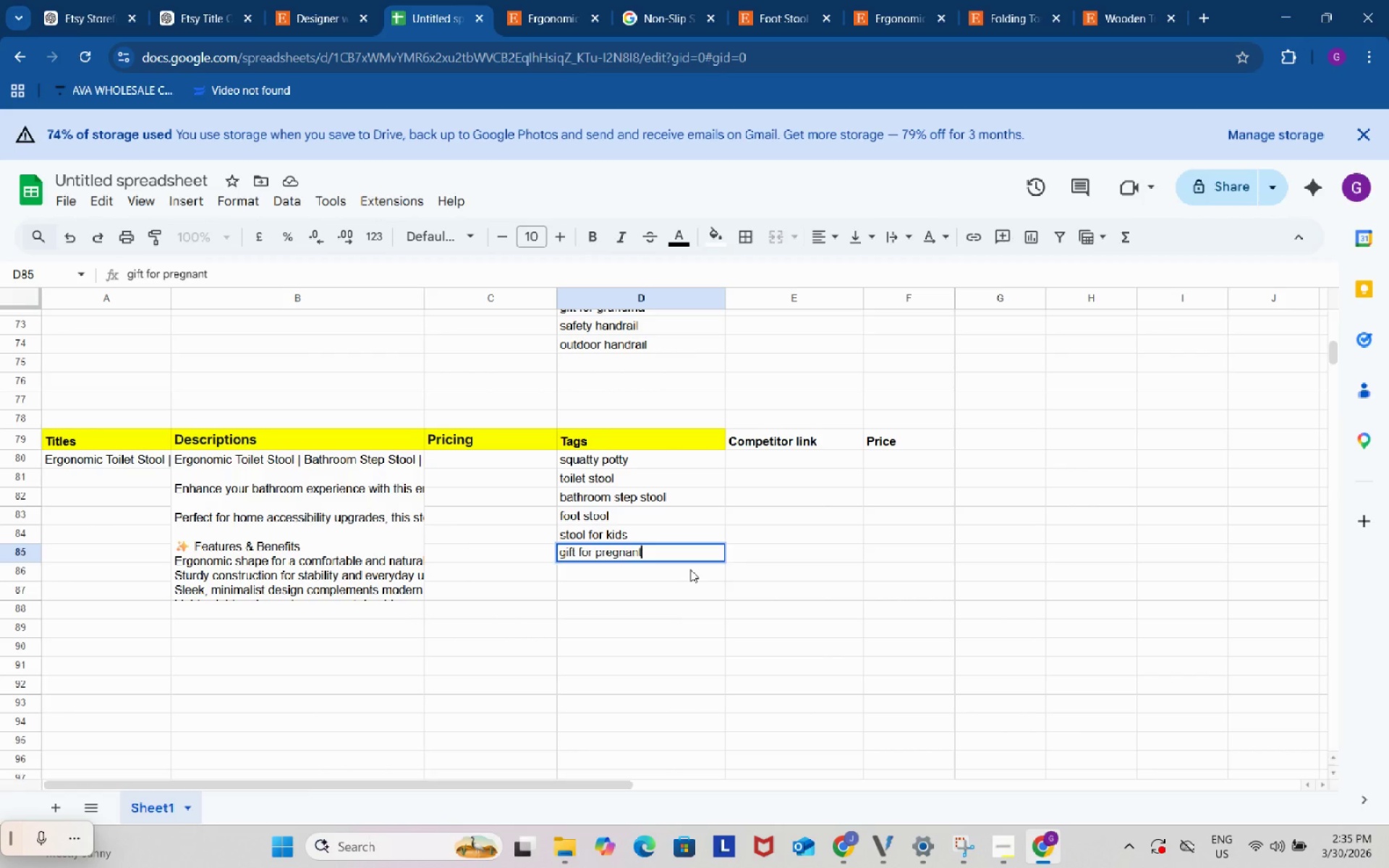 
double_click([690, 569])
 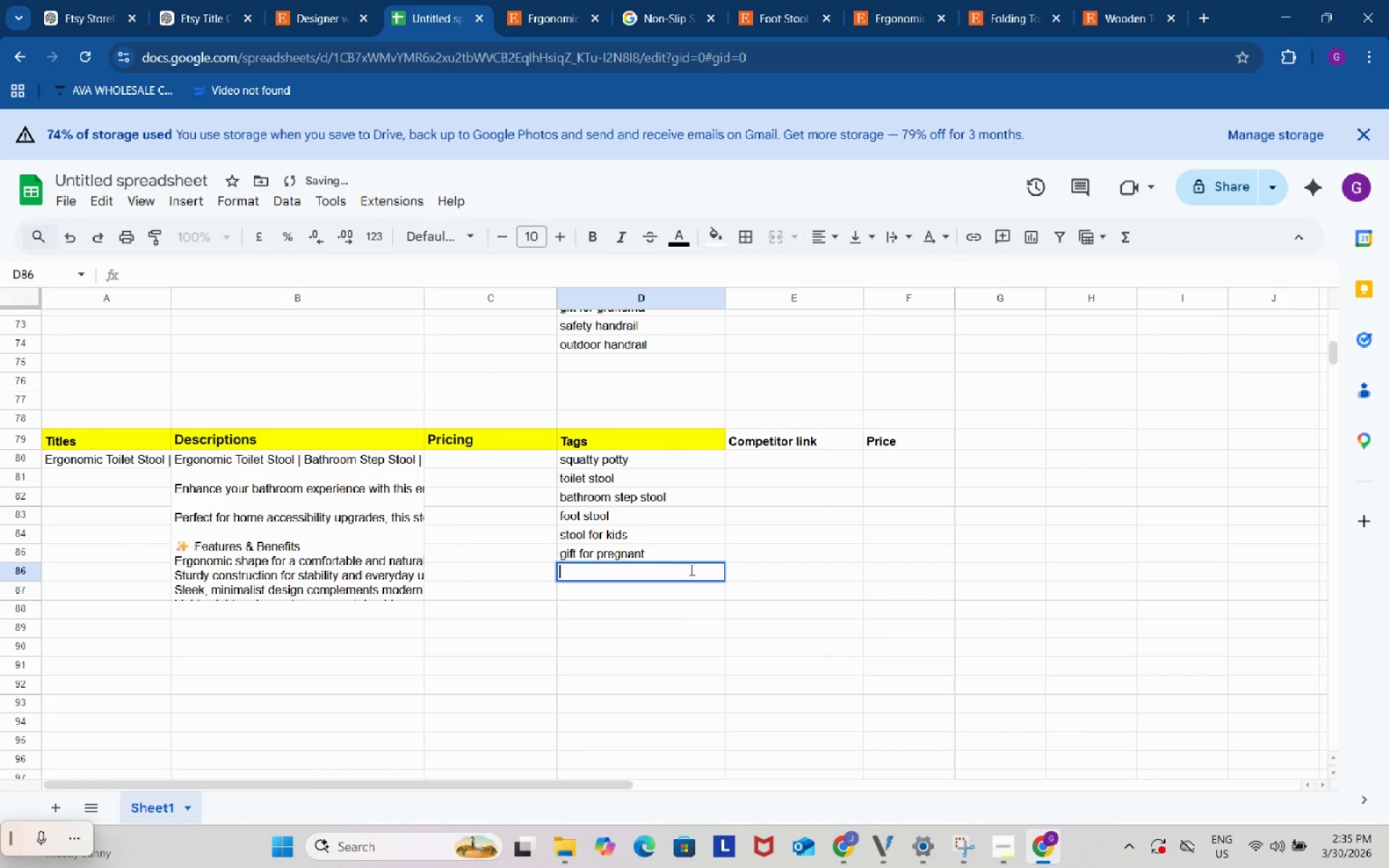 
key(Control+ControlLeft)
 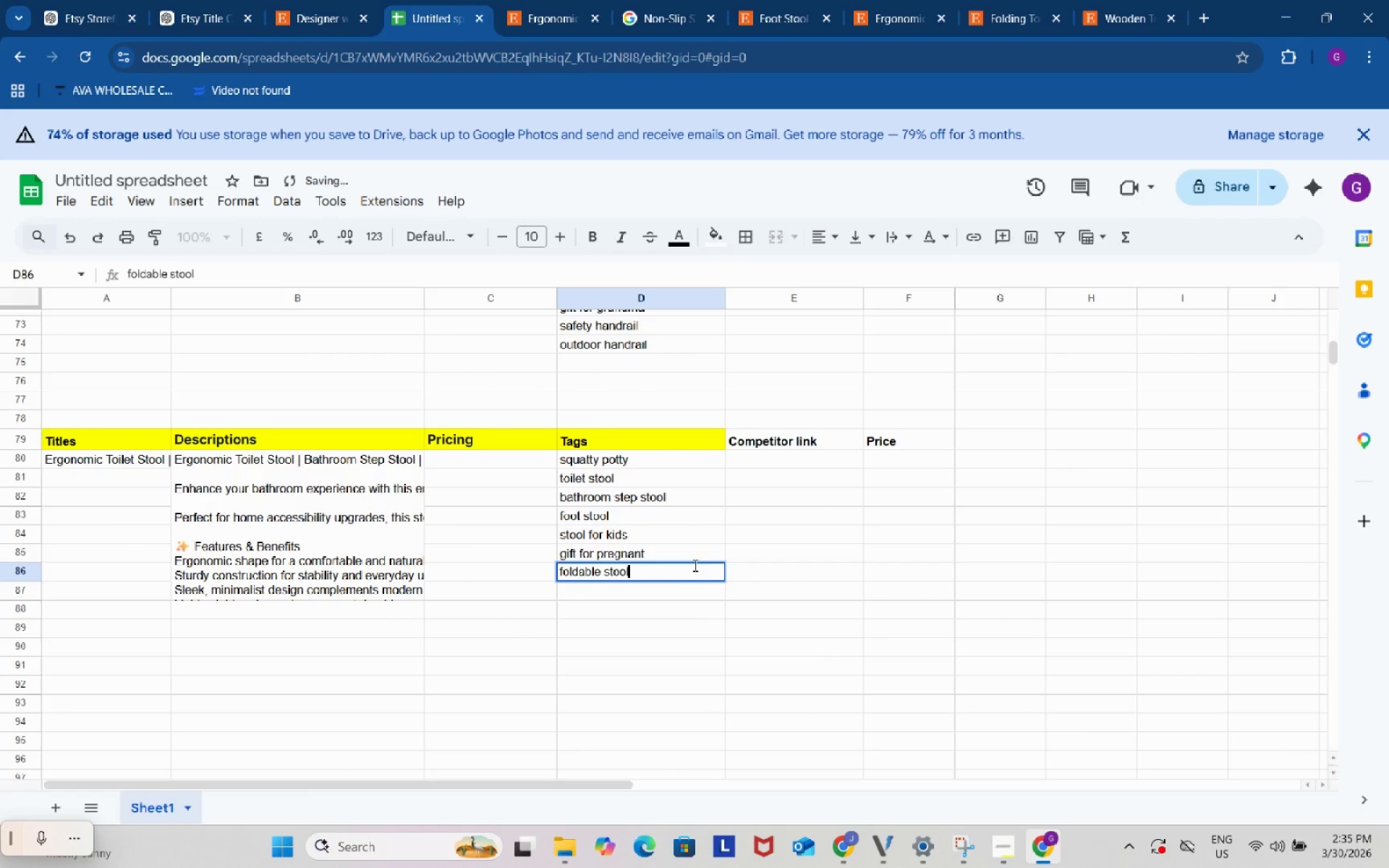 
key(Control+V)
 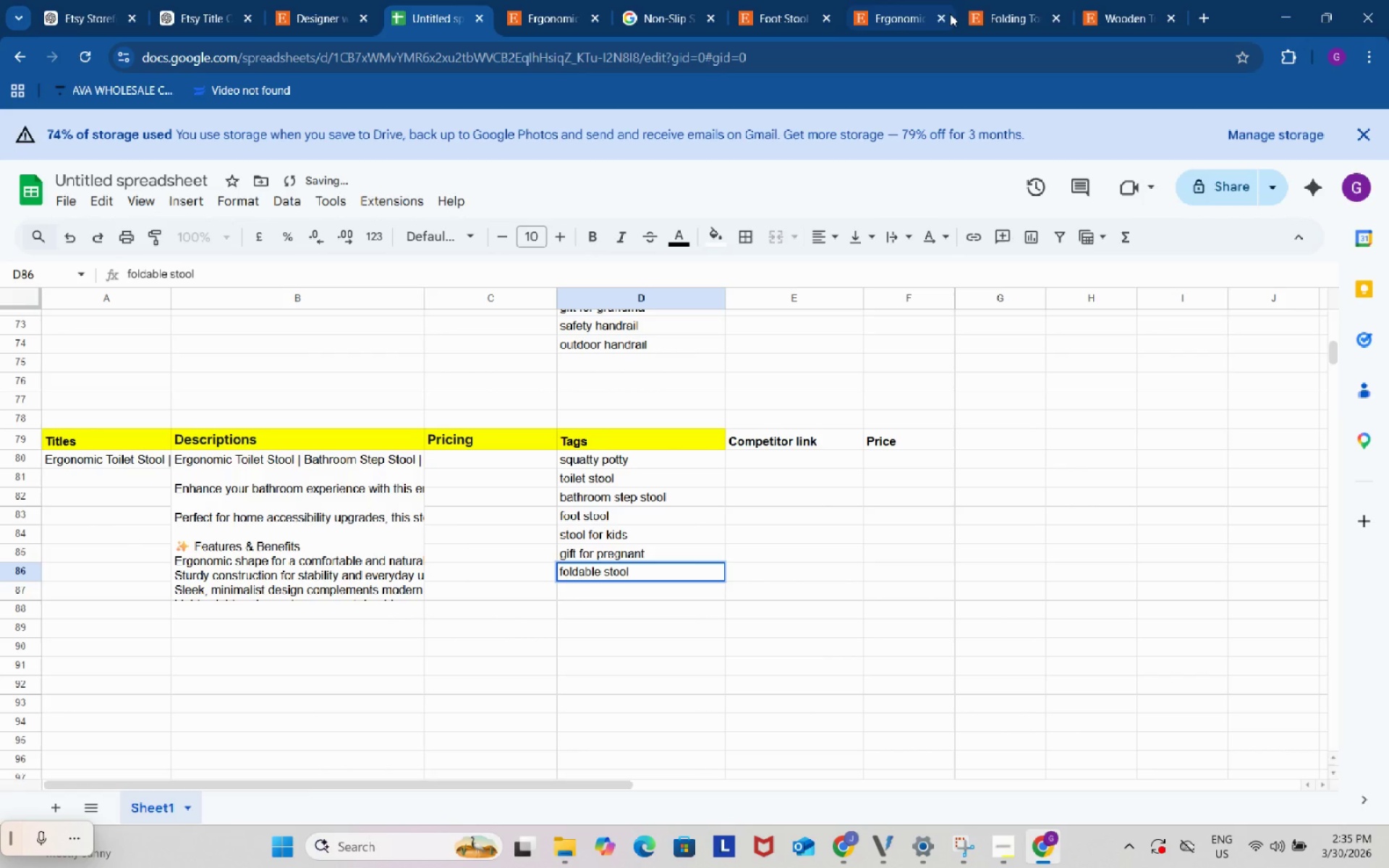 
left_click([989, 12])
 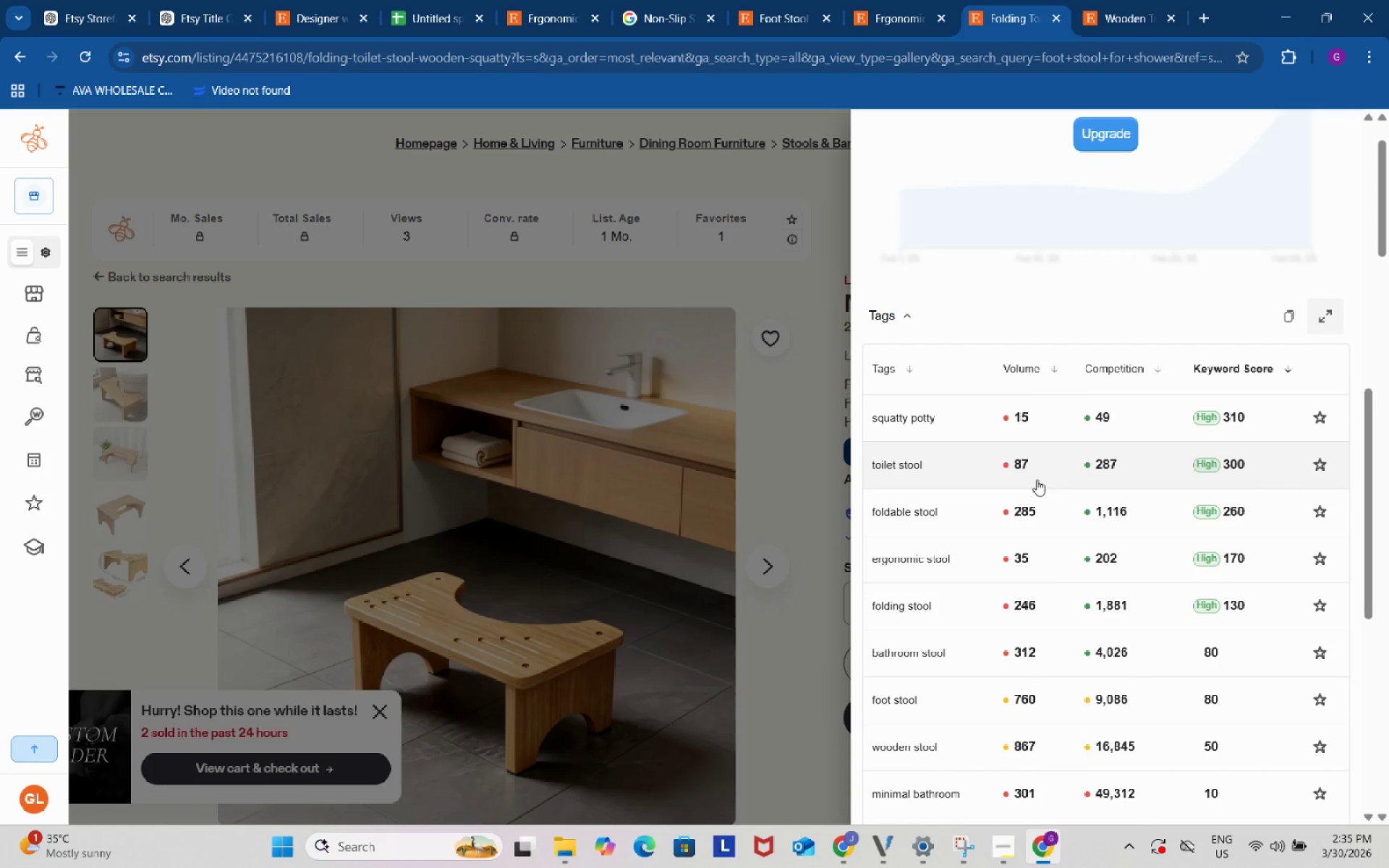 
scroll: coordinate [1027, 563], scroll_direction: down, amount: 1.0
 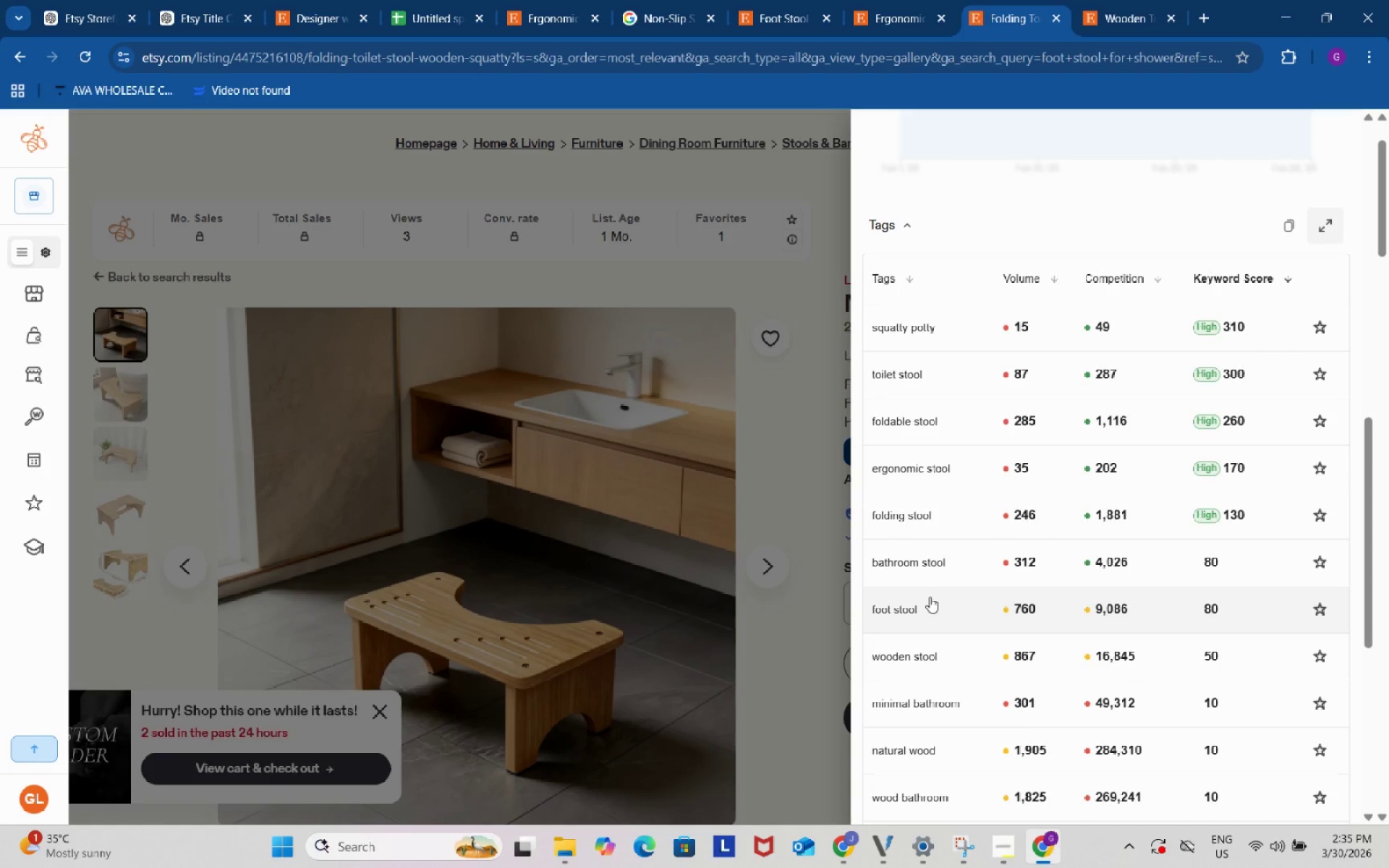 
left_click([917, 561])
 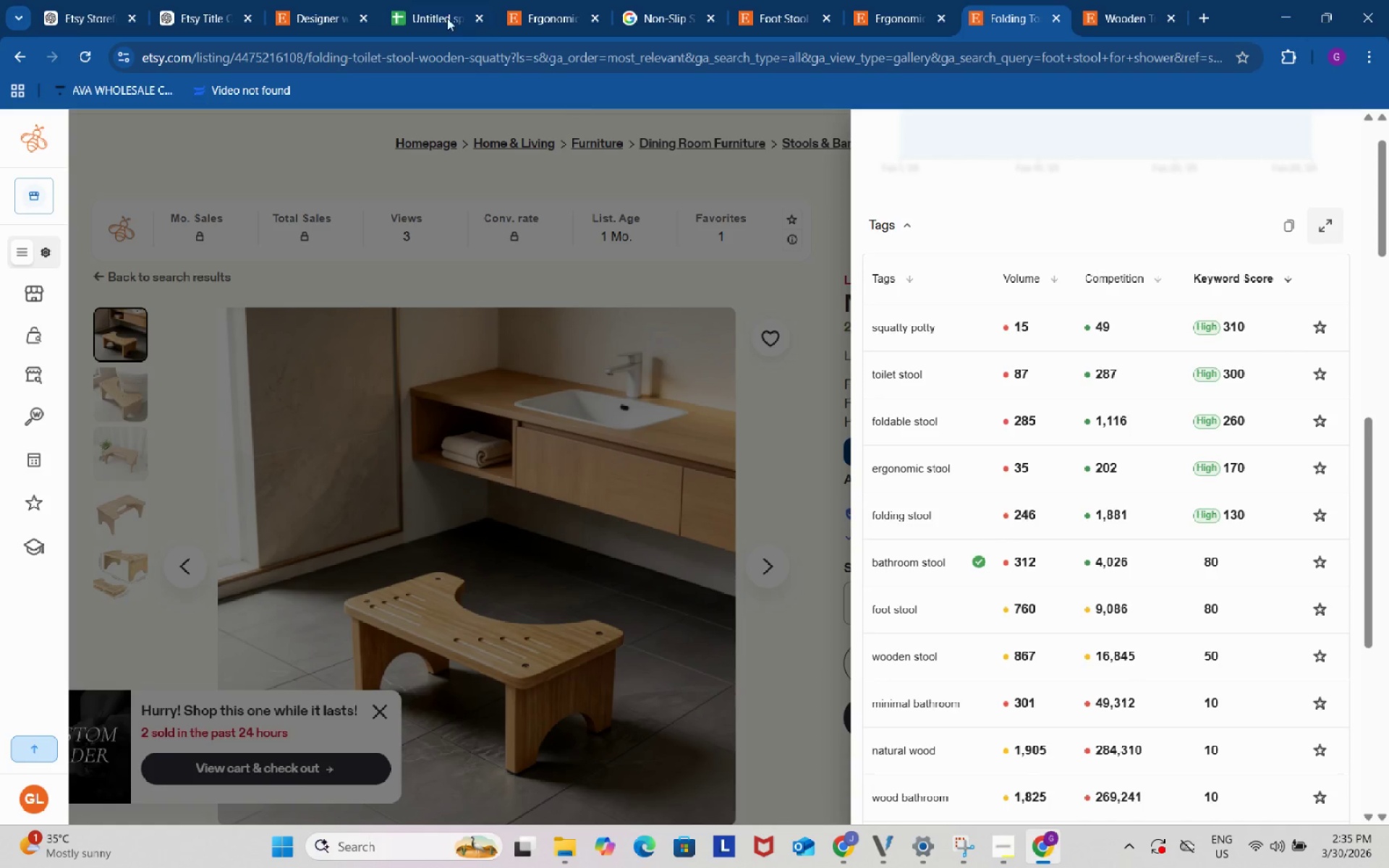 
left_click([442, 9])
 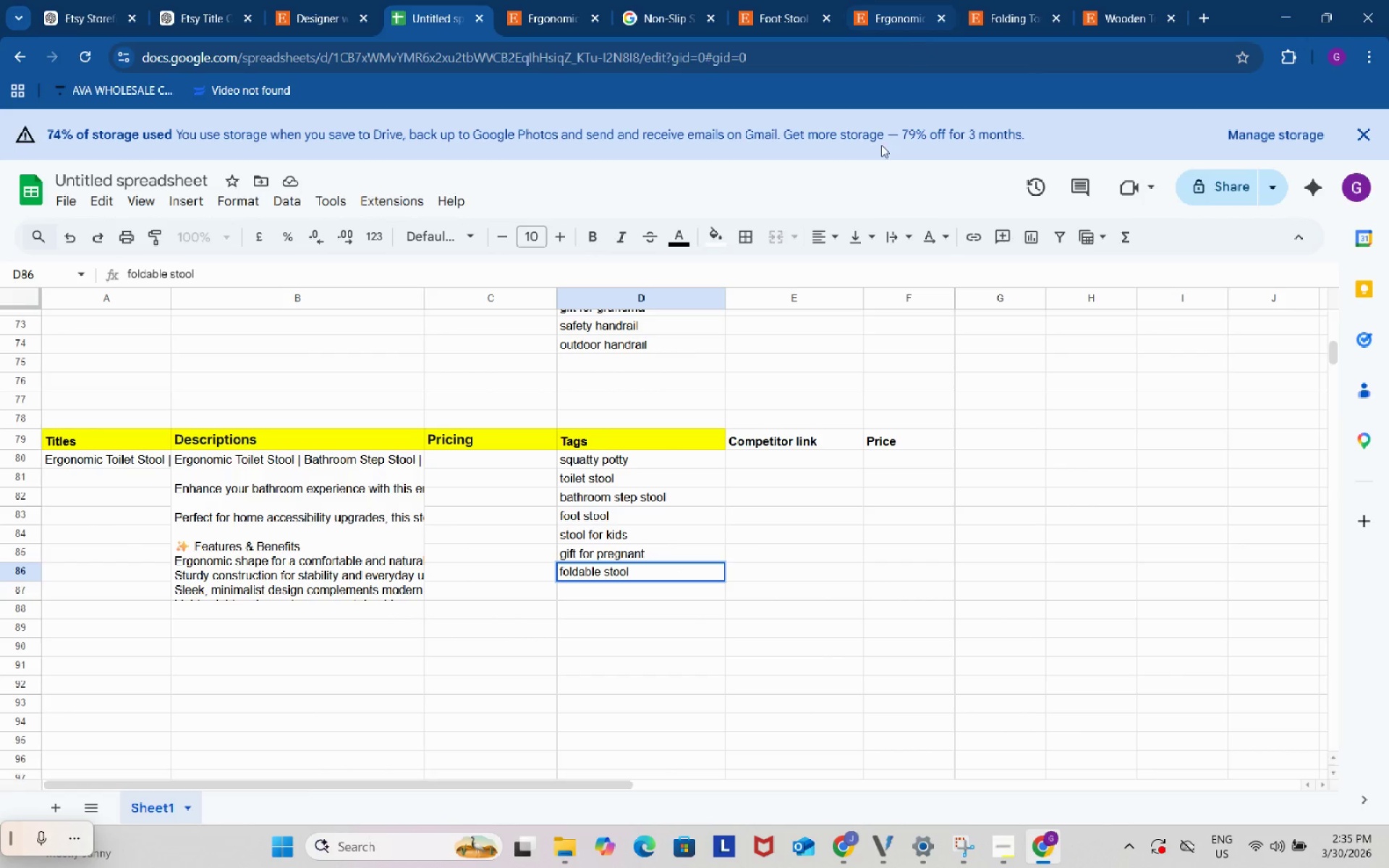 
double_click([698, 592])
 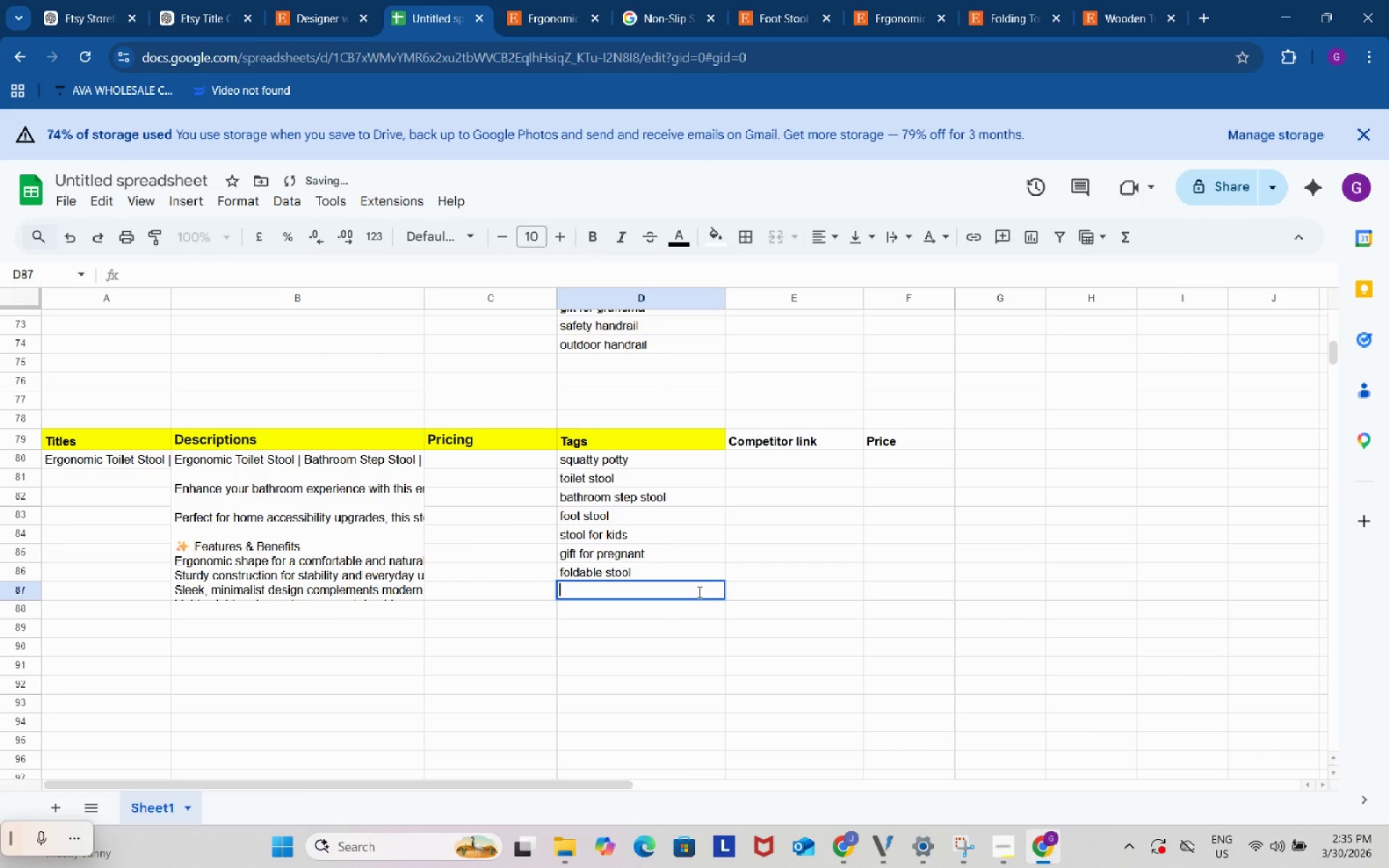 
key(Control+ControlLeft)
 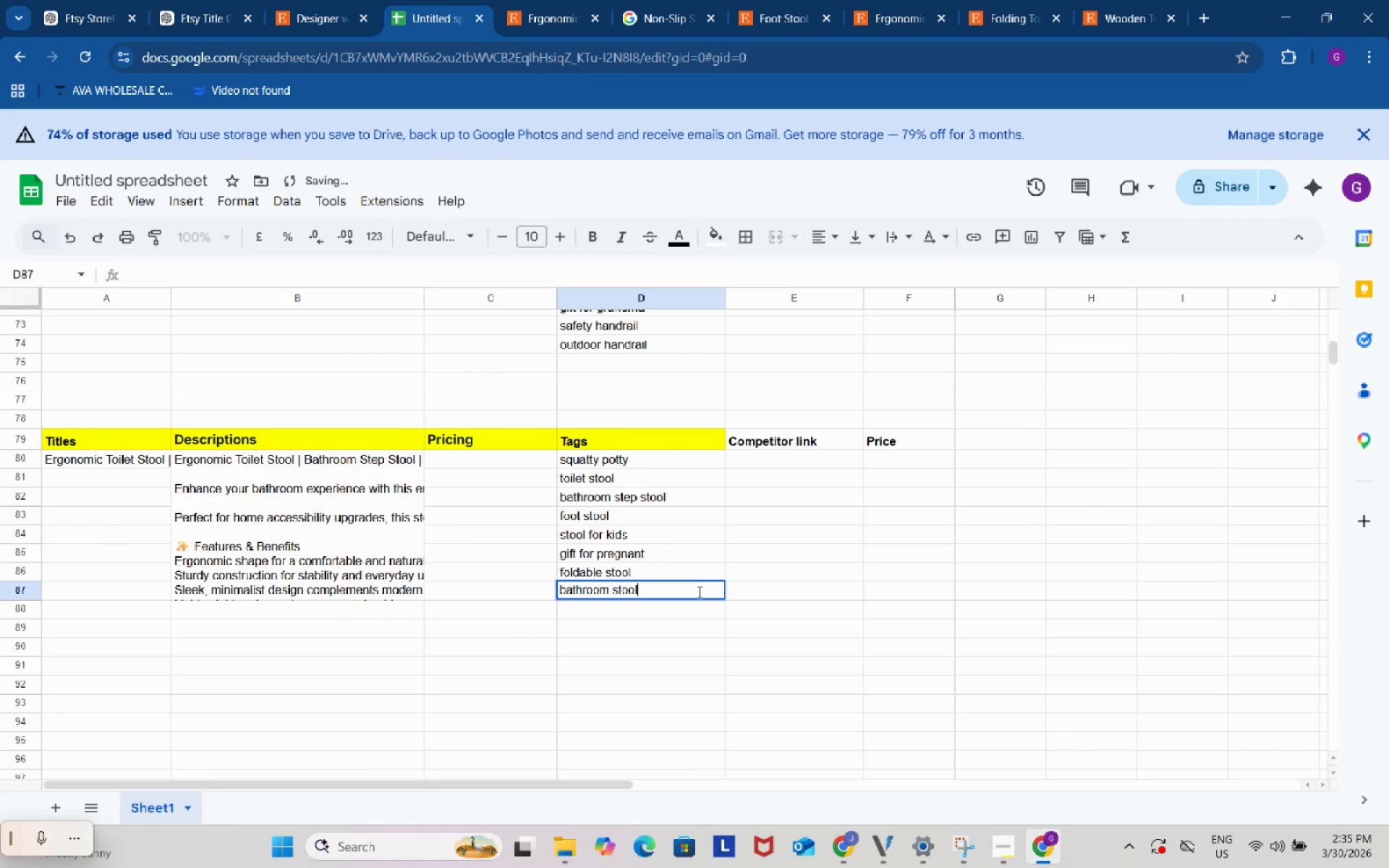 
key(Control+V)
 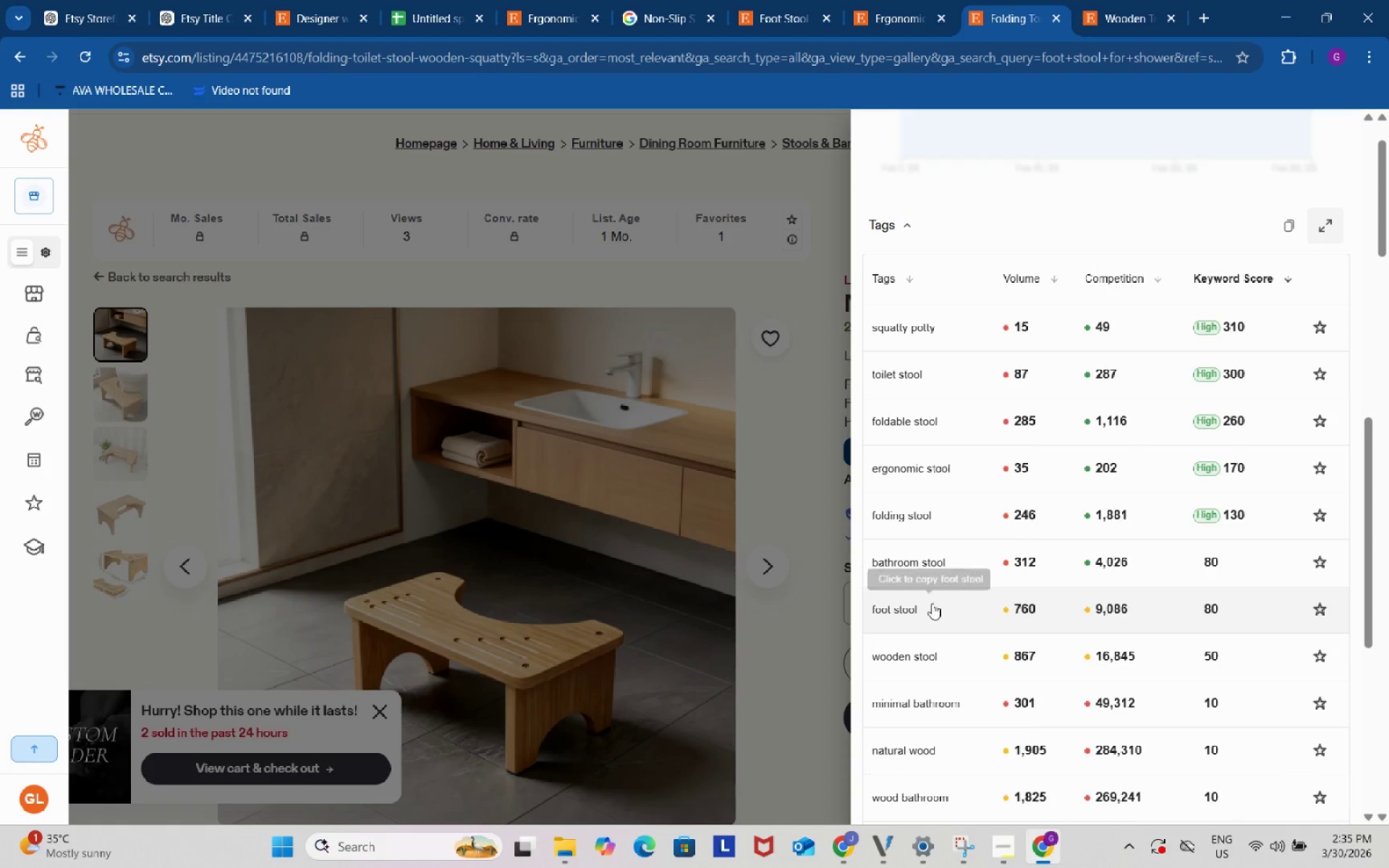 
left_click([907, 608])
 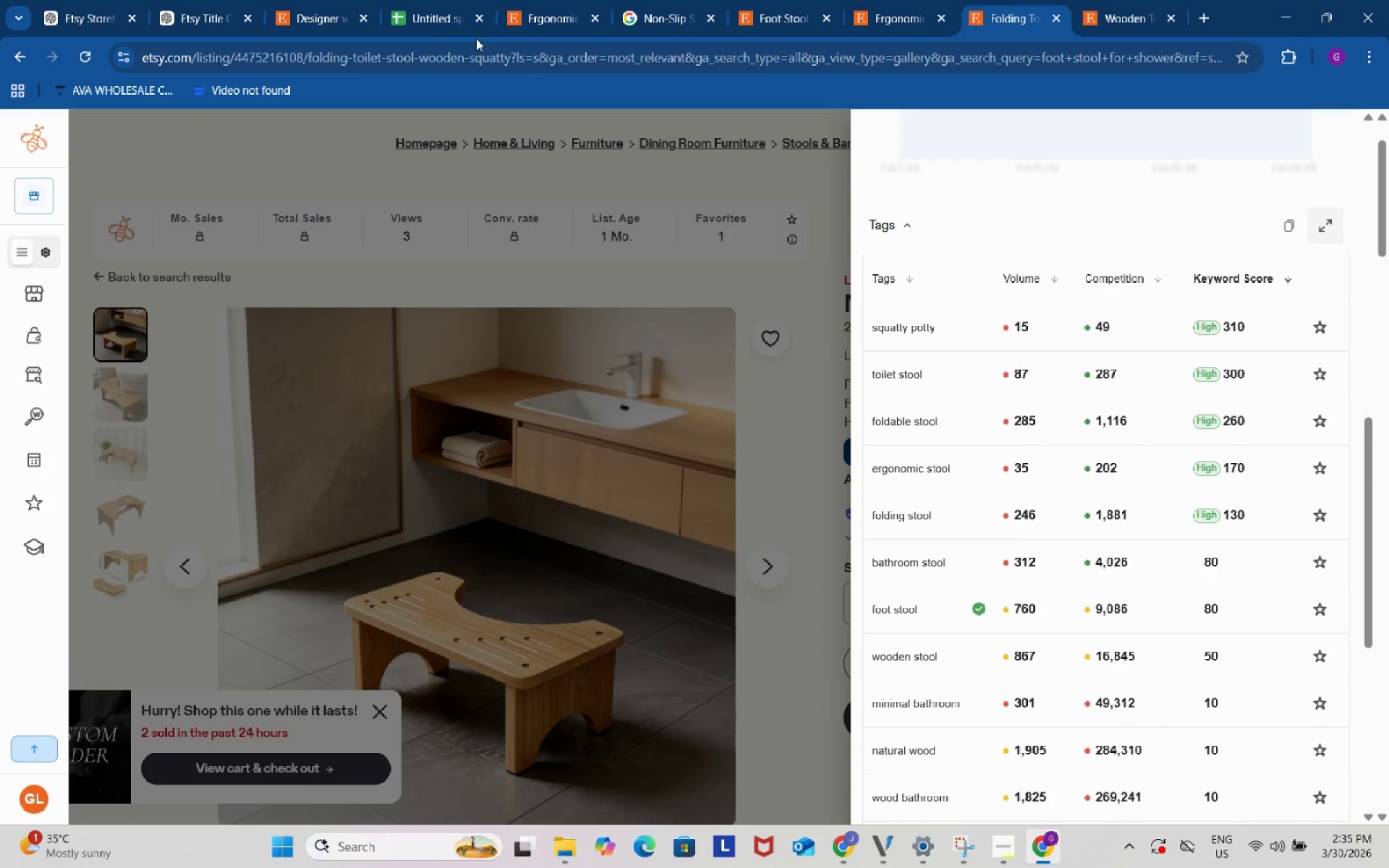 
left_click([419, 9])
 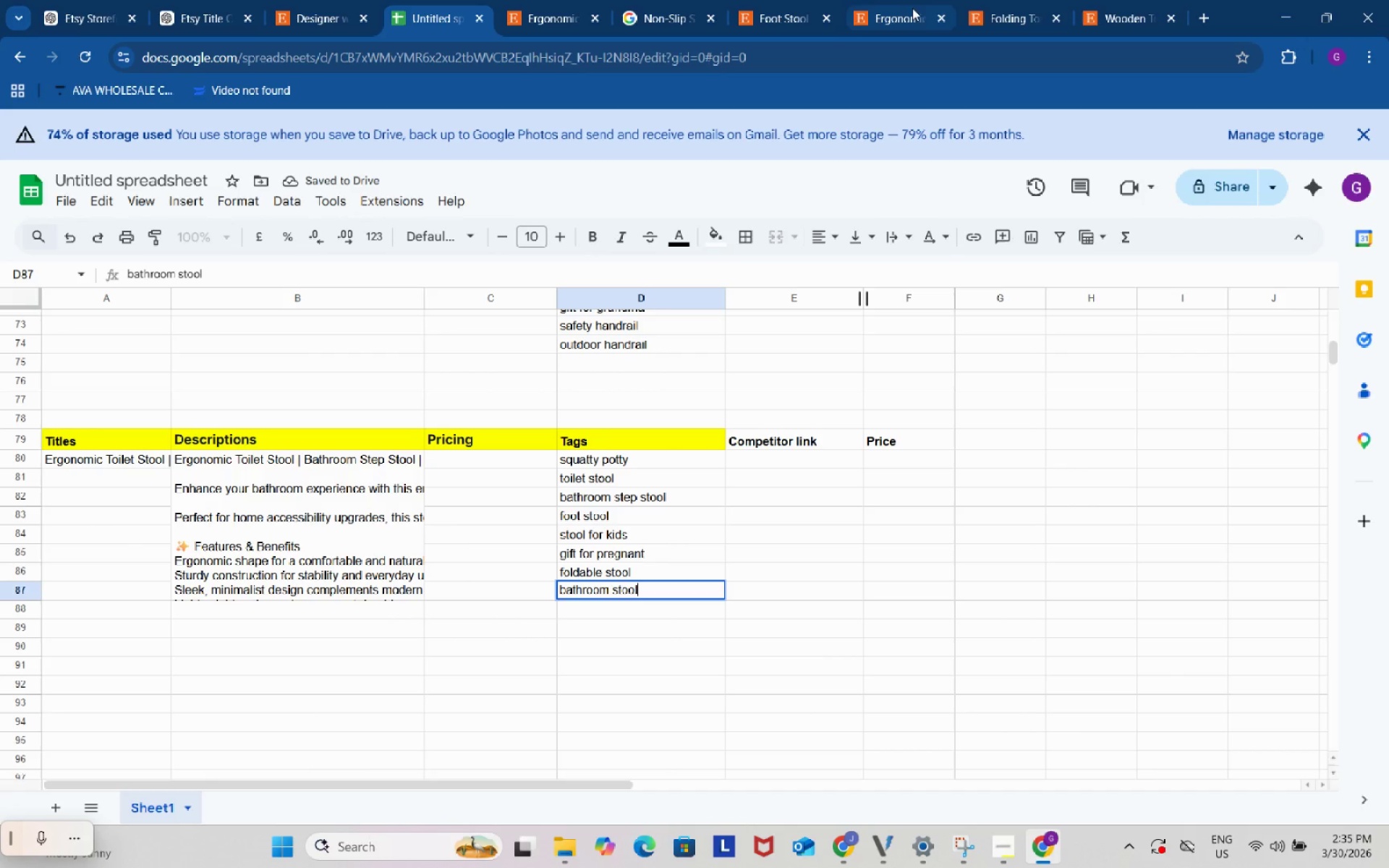 
left_click([980, 0])
 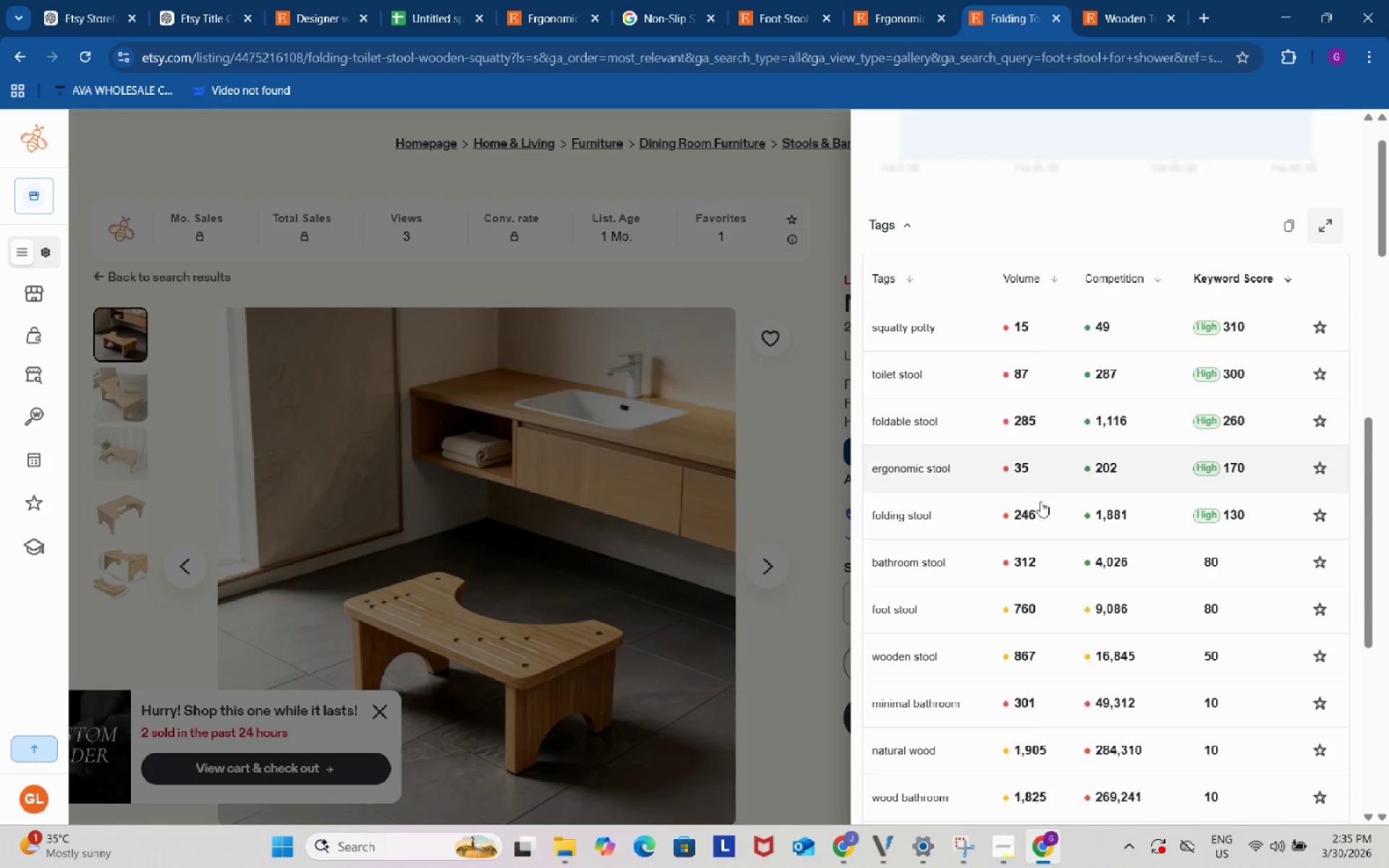 
scroll: coordinate [1033, 511], scroll_direction: down, amount: 1.0
 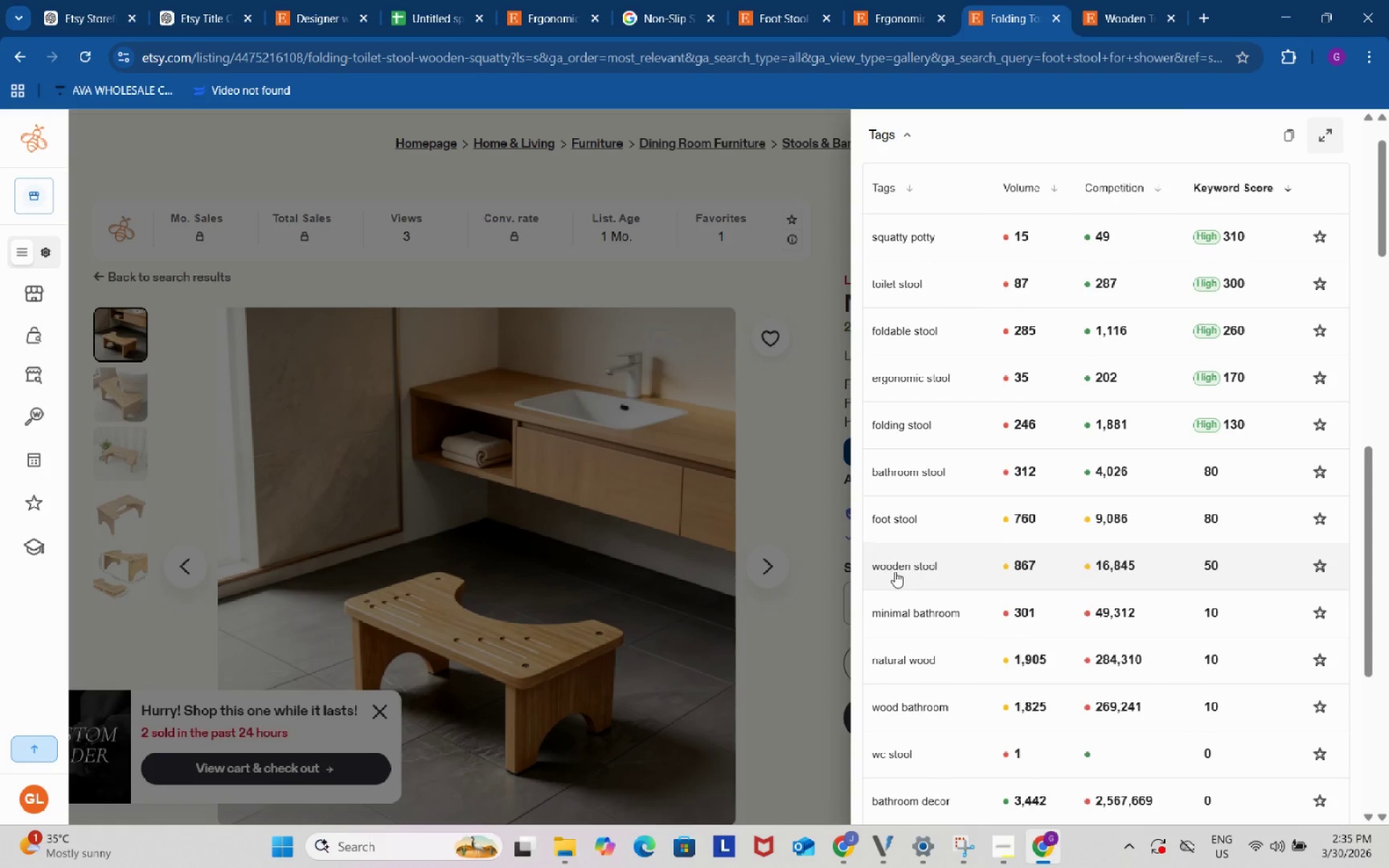 
left_click([895, 569])
 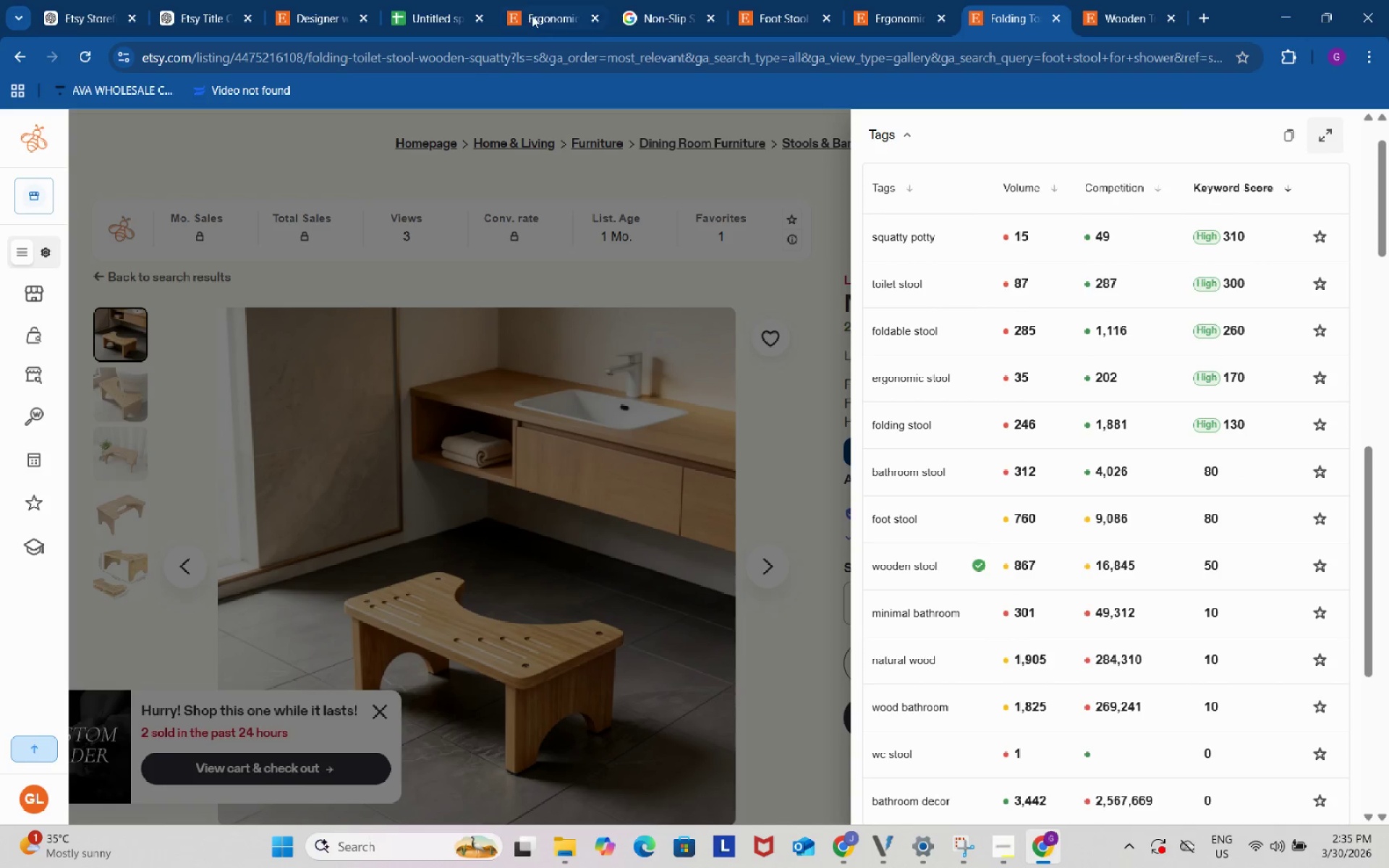 
left_click([437, 0])
 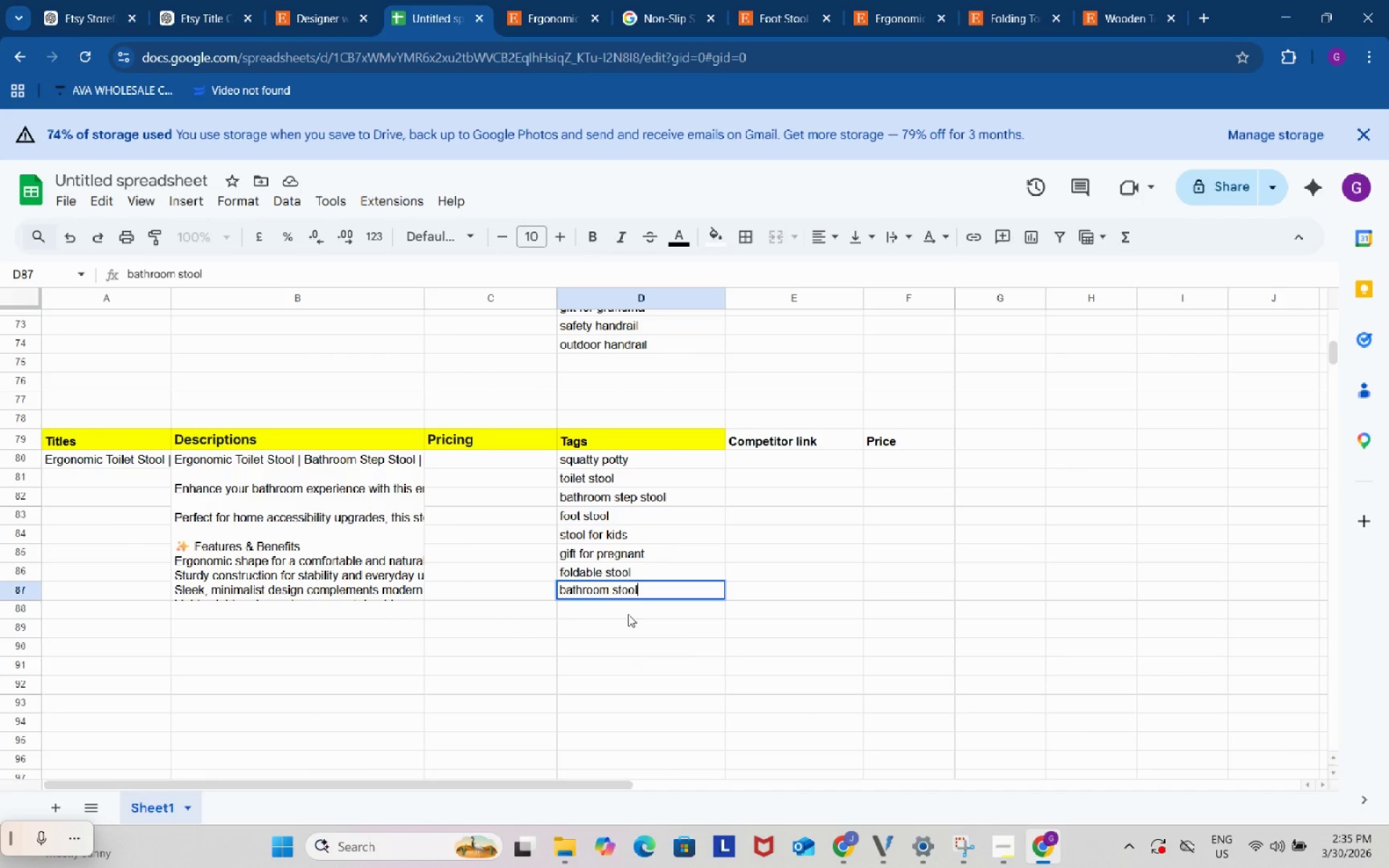 
double_click([628, 614])
 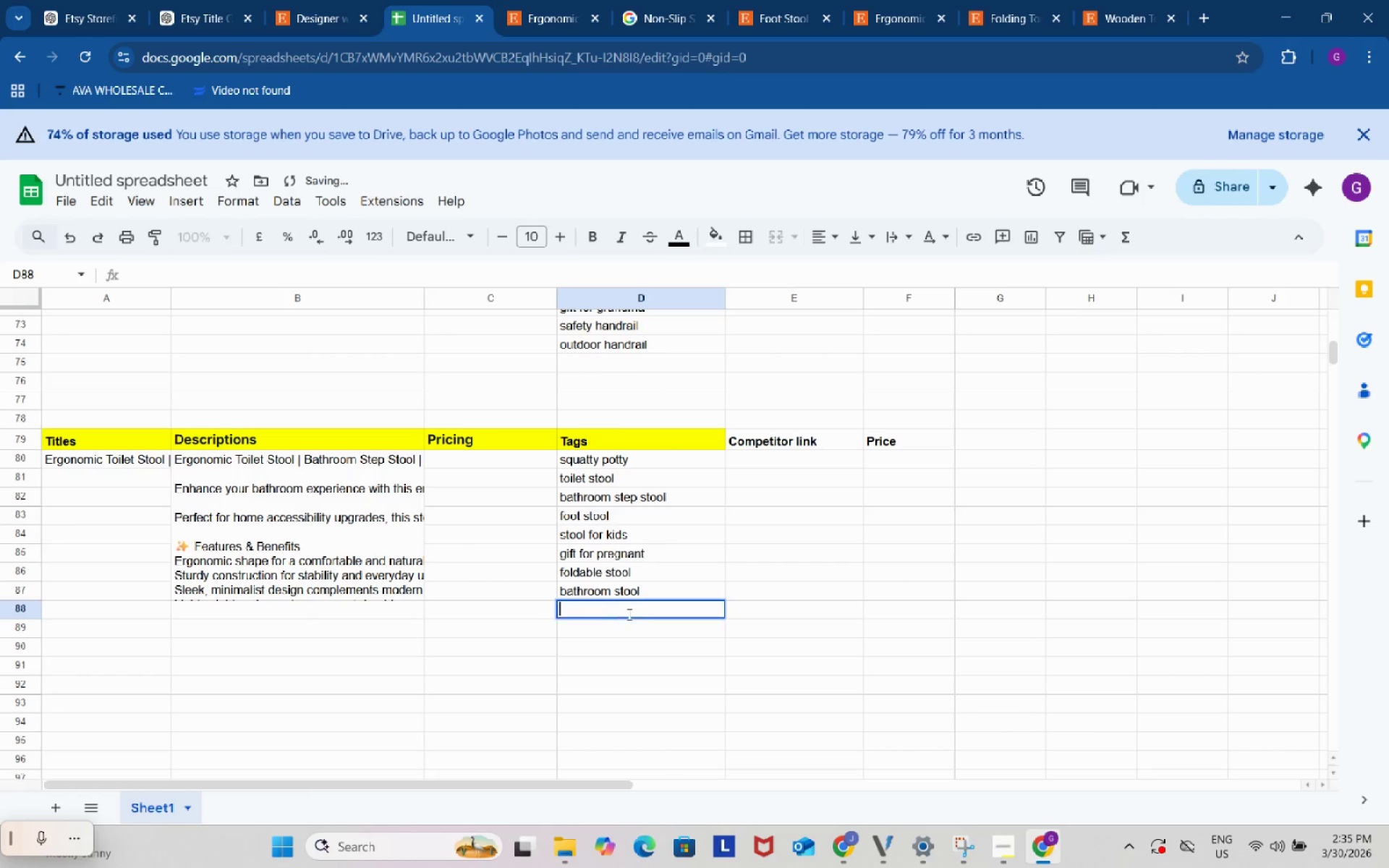 
key(Control+V)
 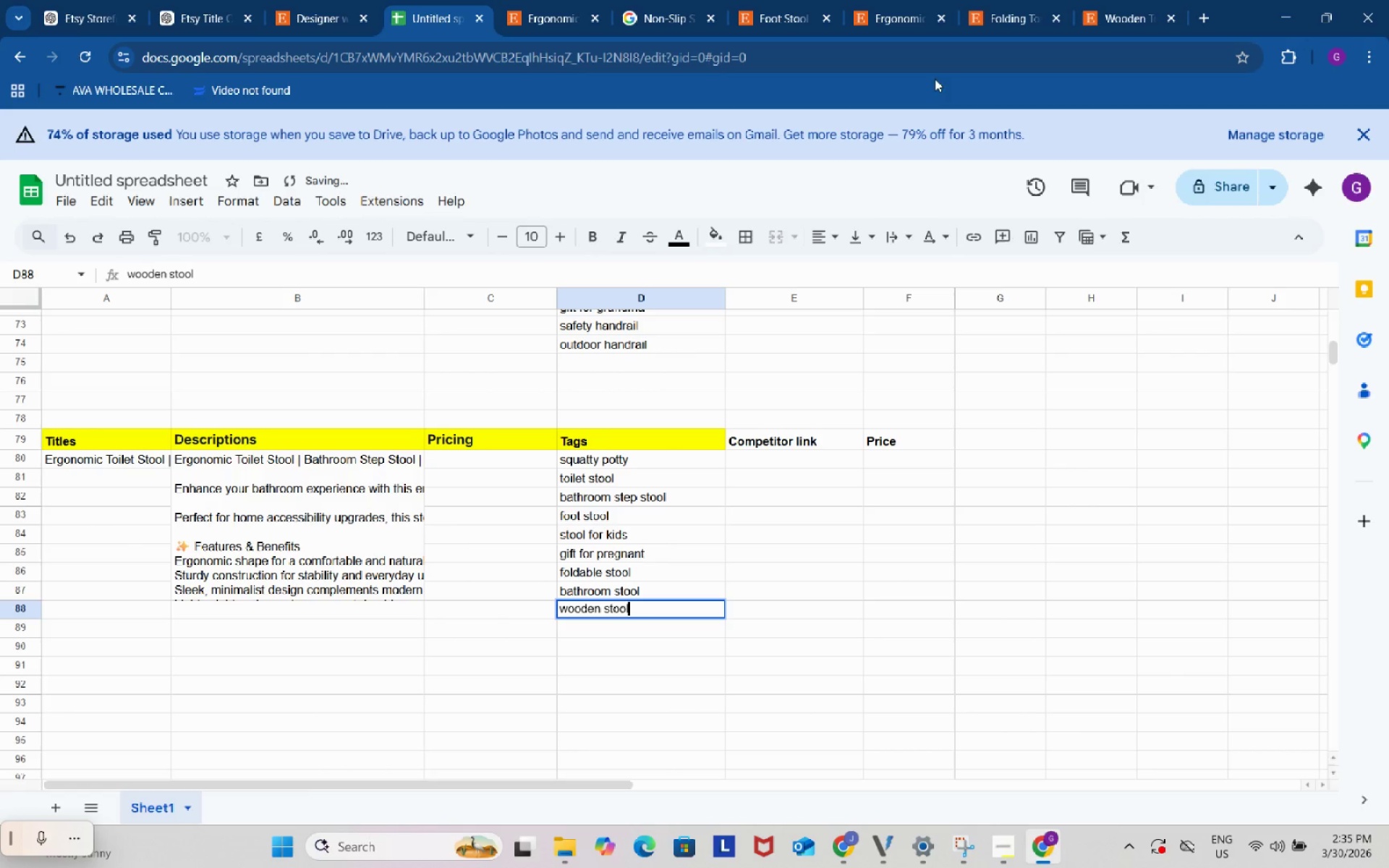 
left_click([1009, 0])
 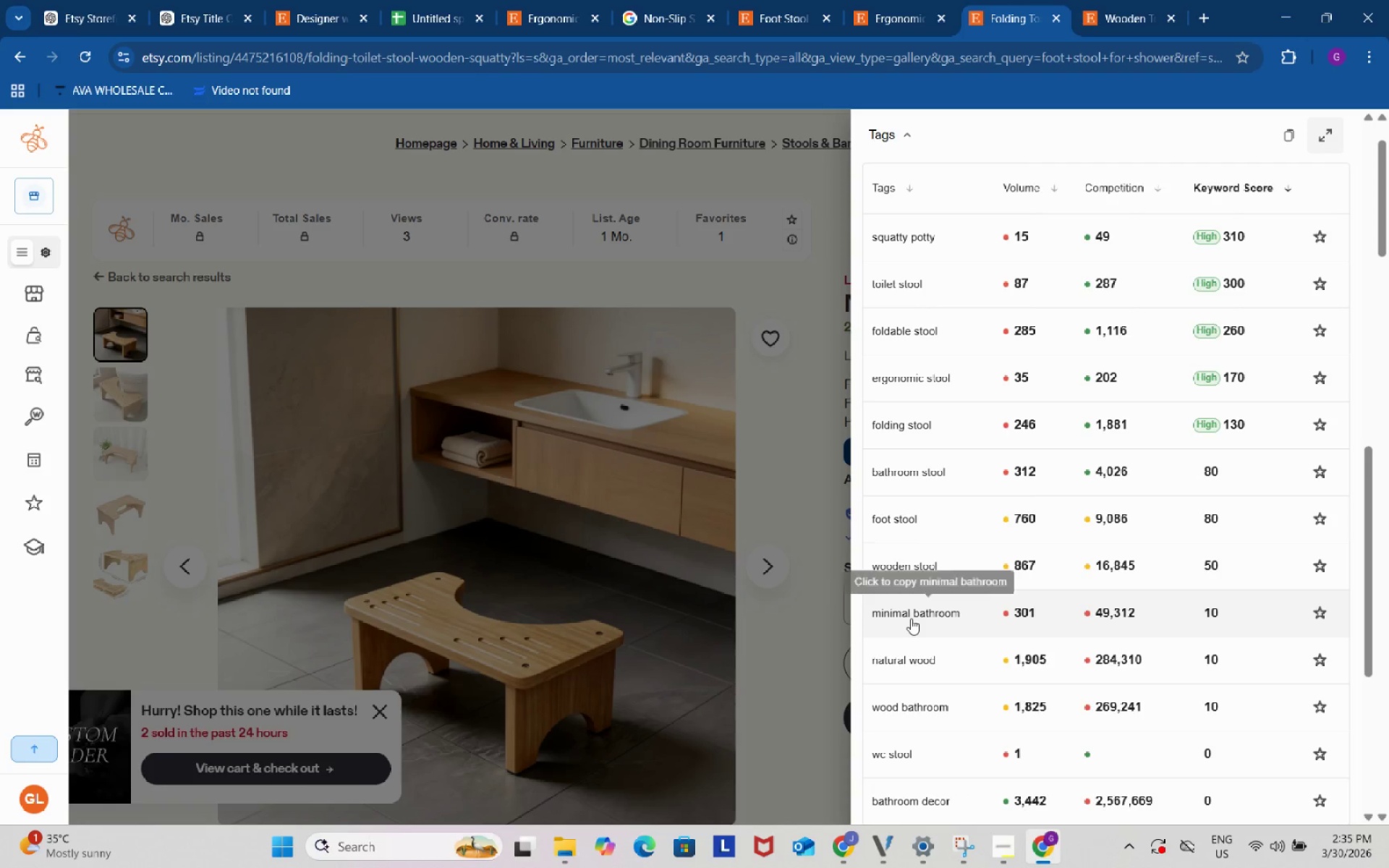 
wait(8.03)
 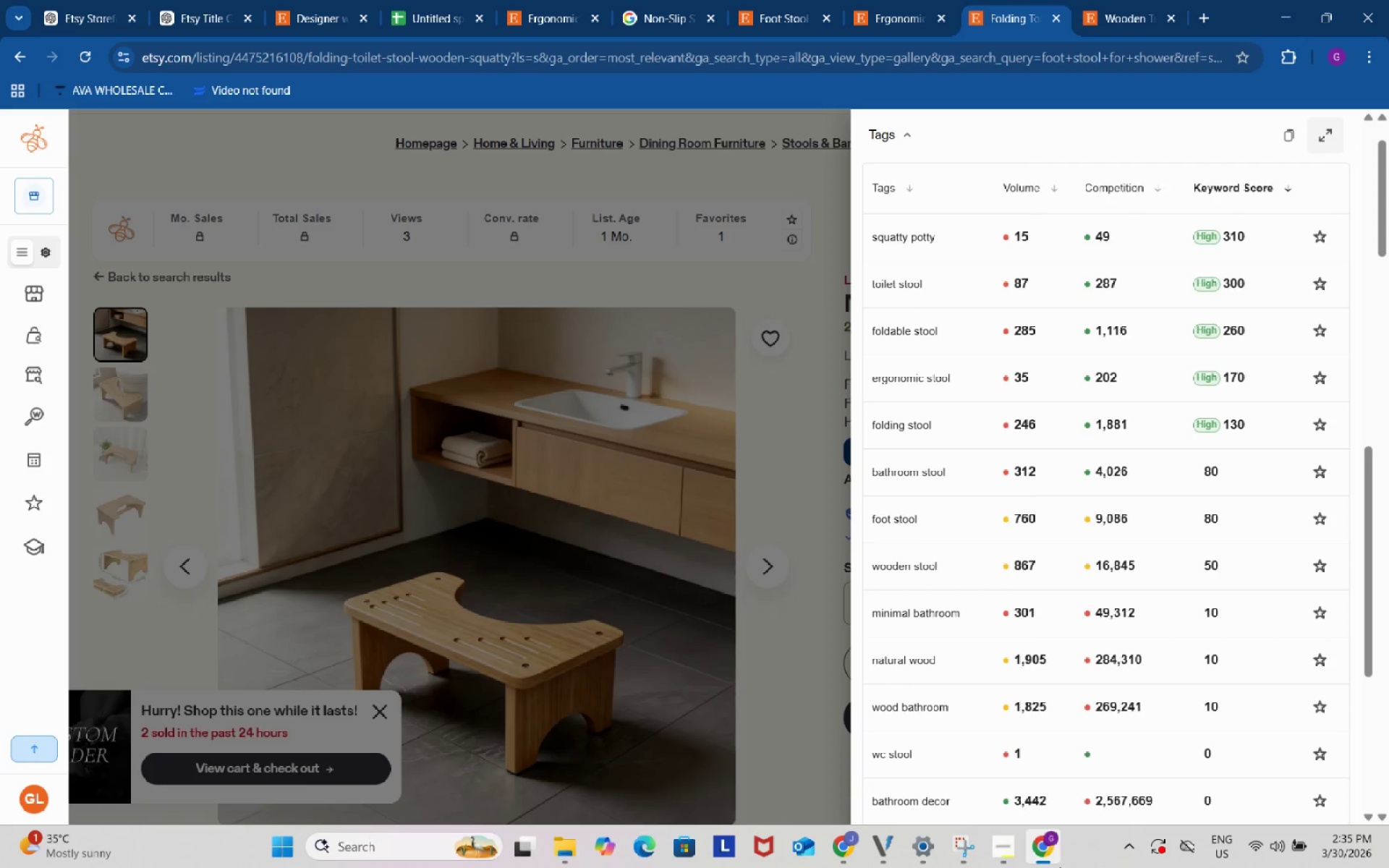 
scroll: coordinate [906, 707], scroll_direction: down, amount: 2.0
 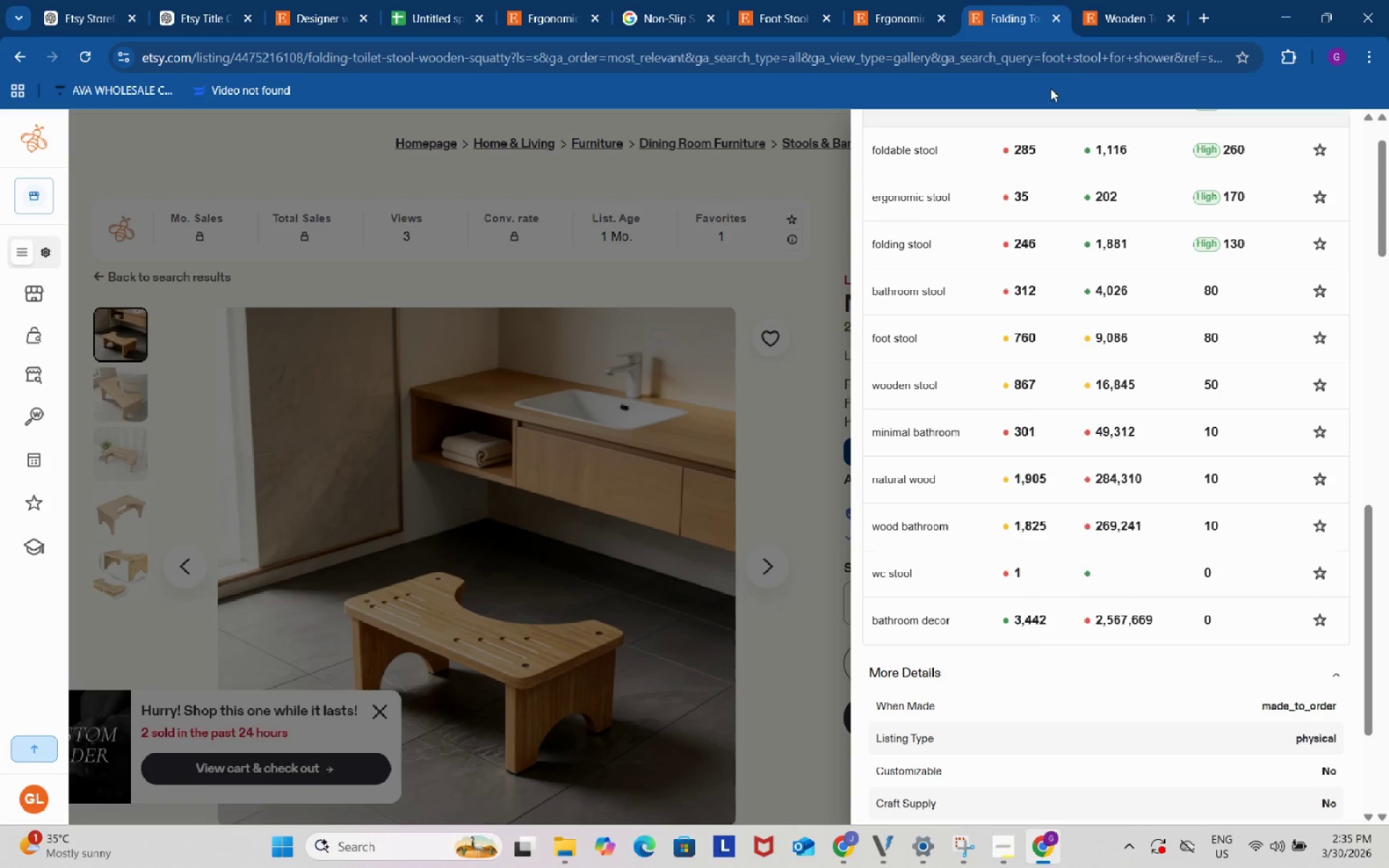 
left_click([1120, 0])
 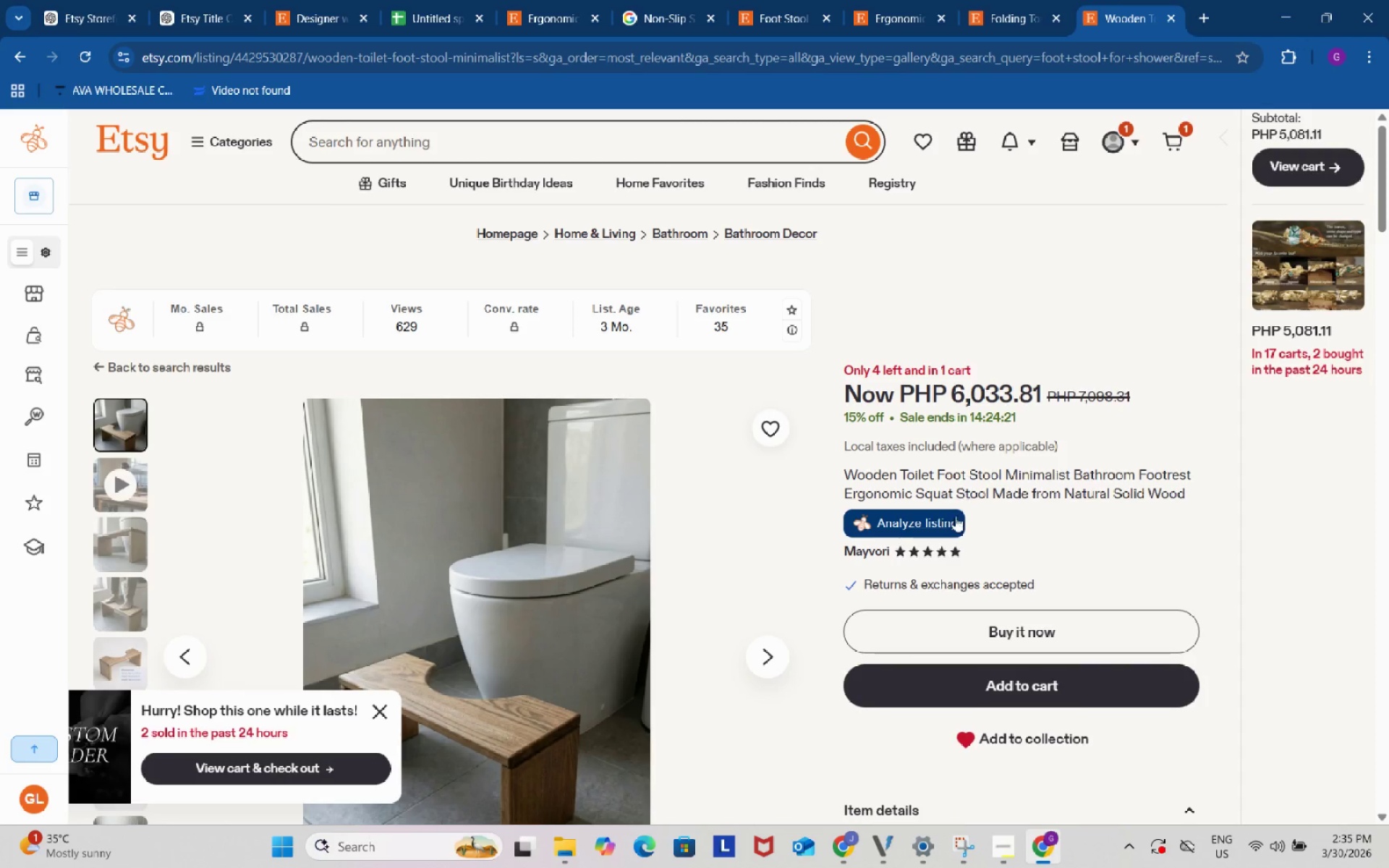 
left_click([952, 521])
 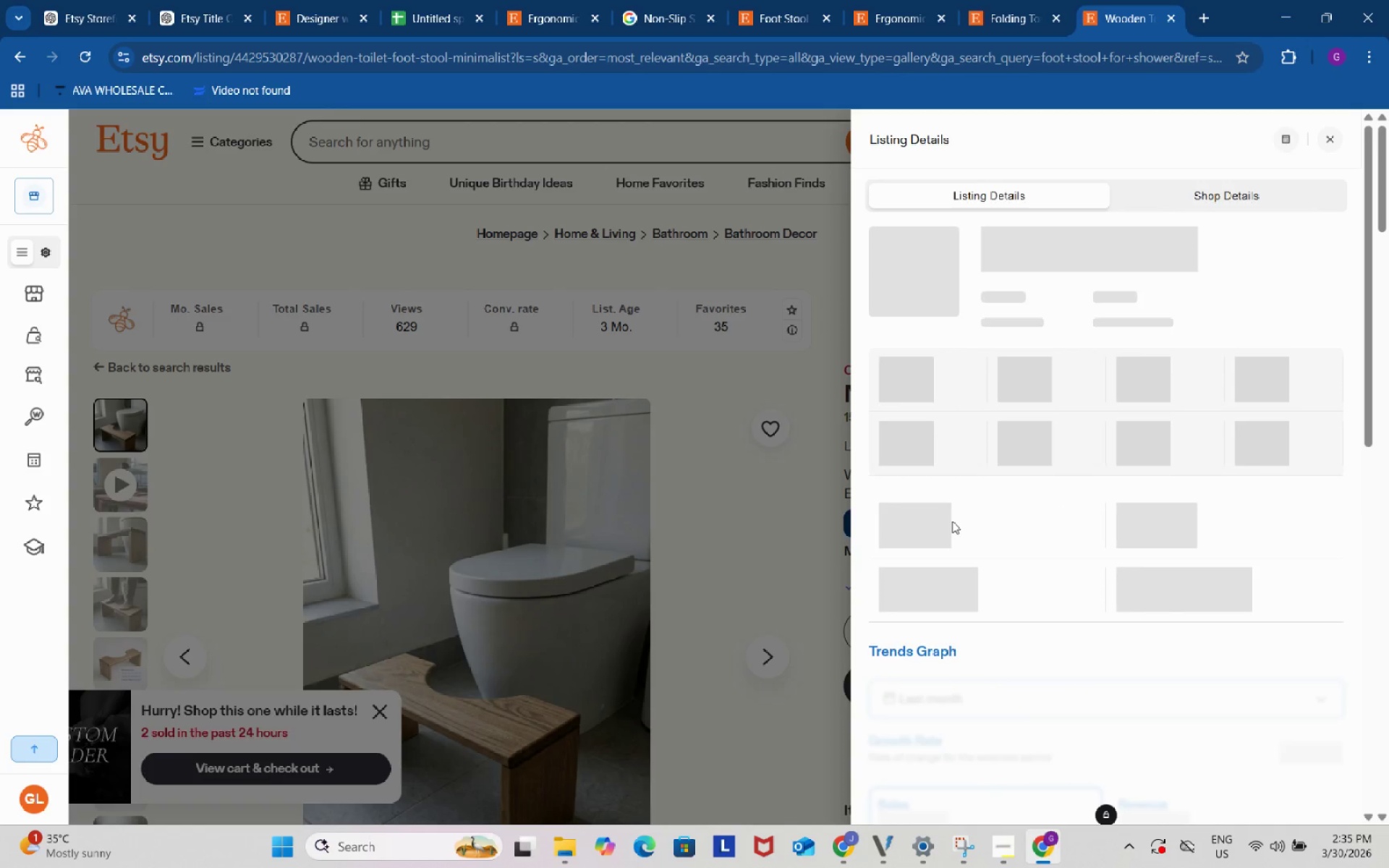 
scroll: coordinate [938, 589], scroll_direction: down, amount: 12.0
 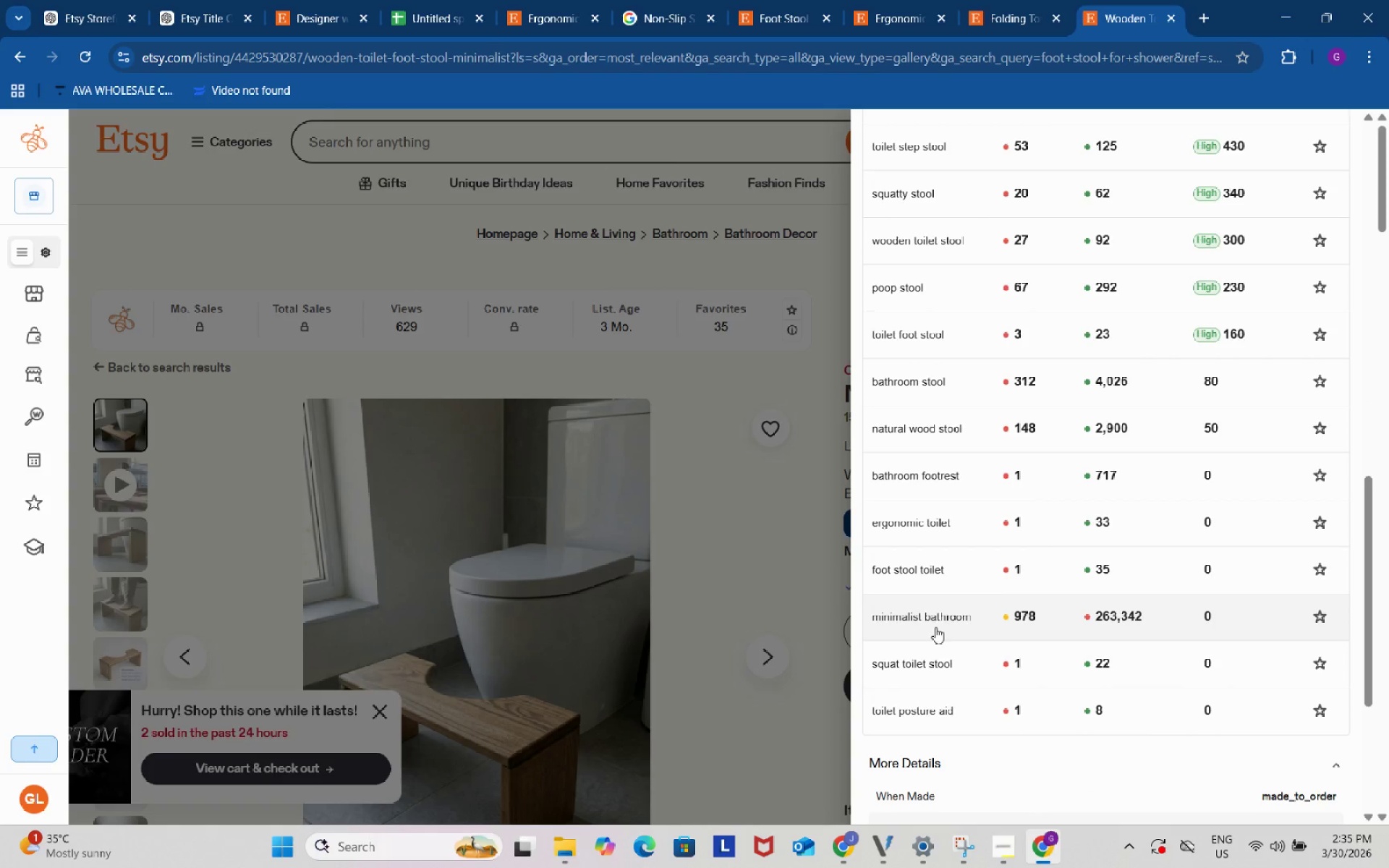 
left_click([938, 616])
 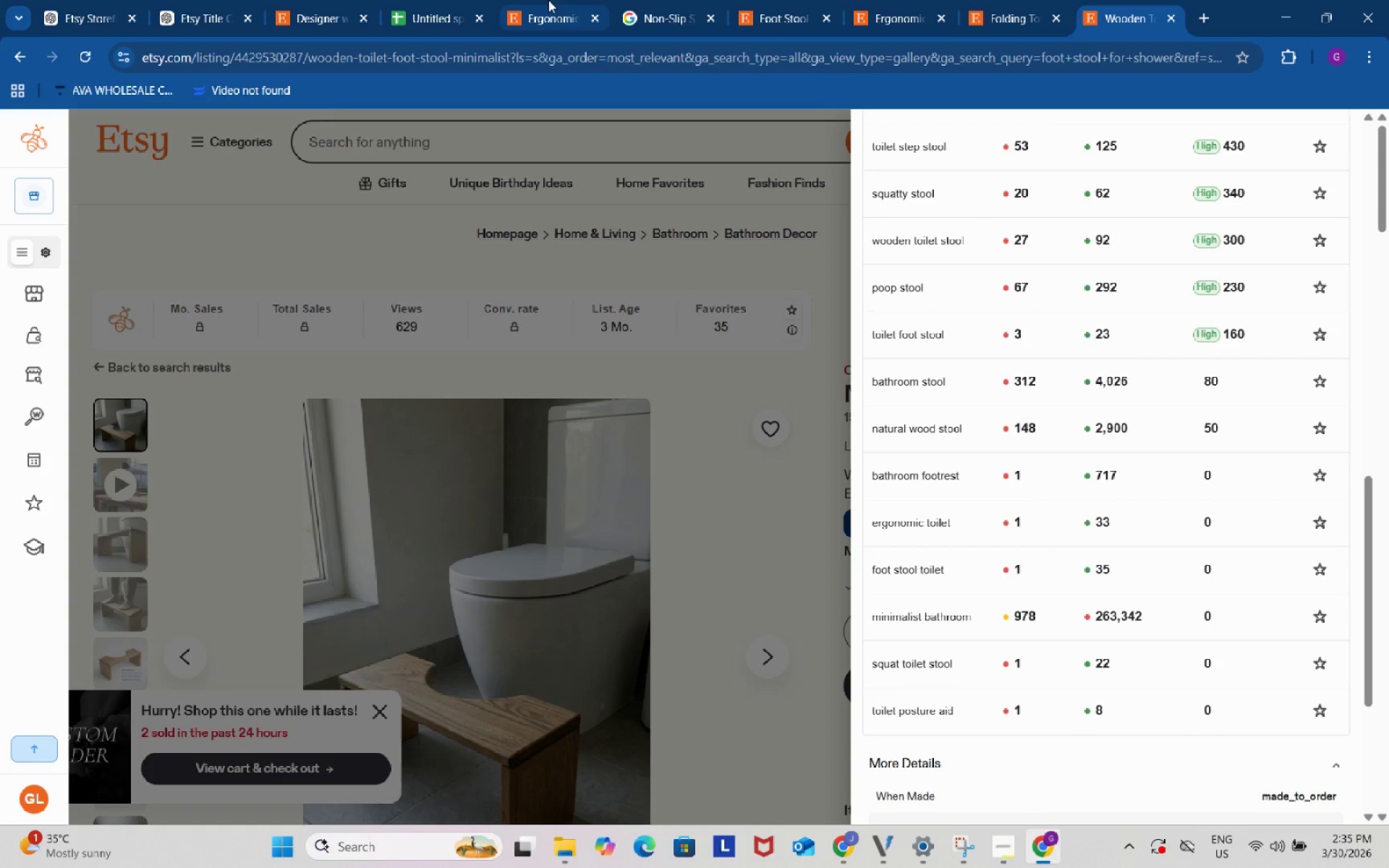 
left_click([458, 0])
 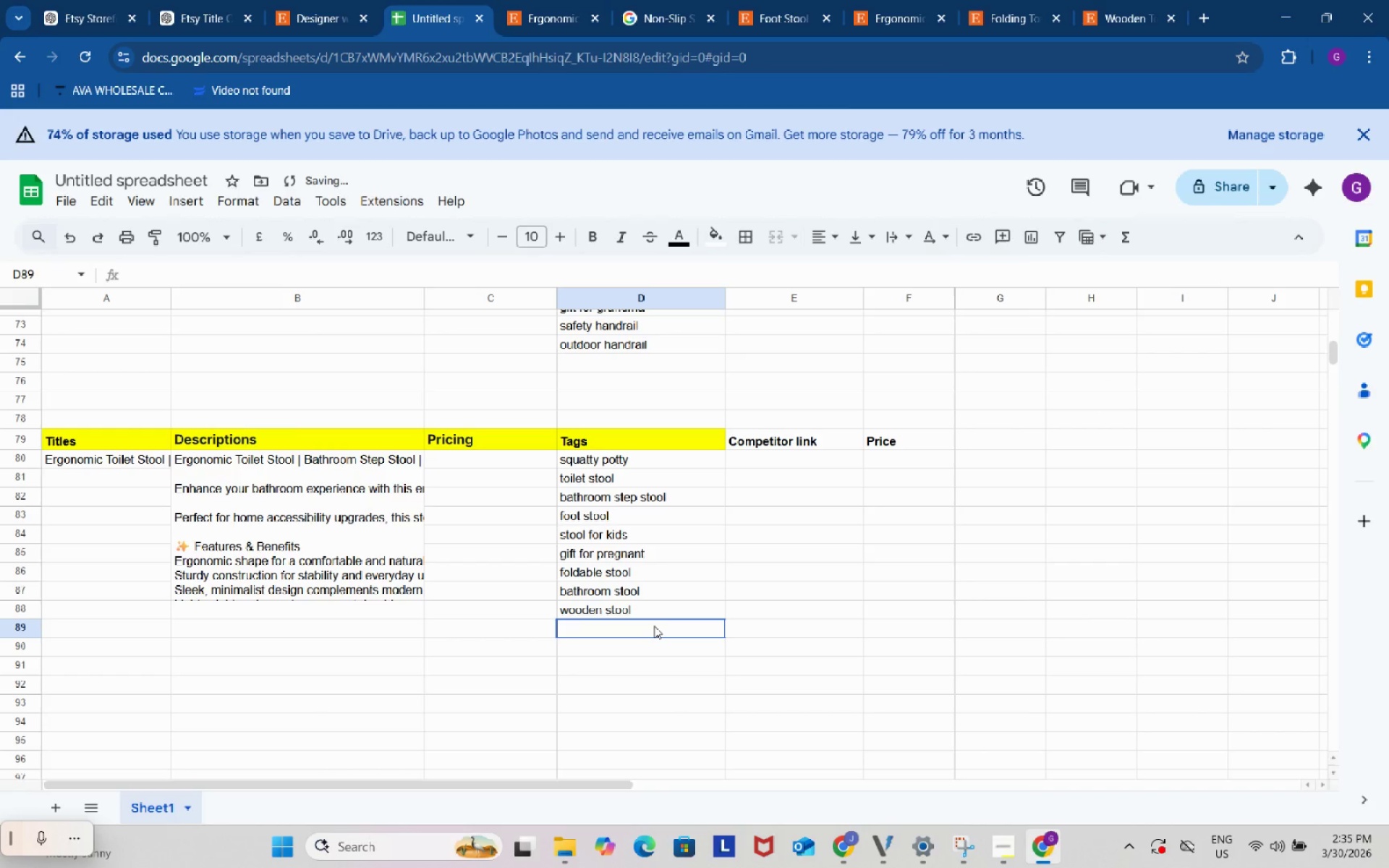 
double_click([653, 626])
 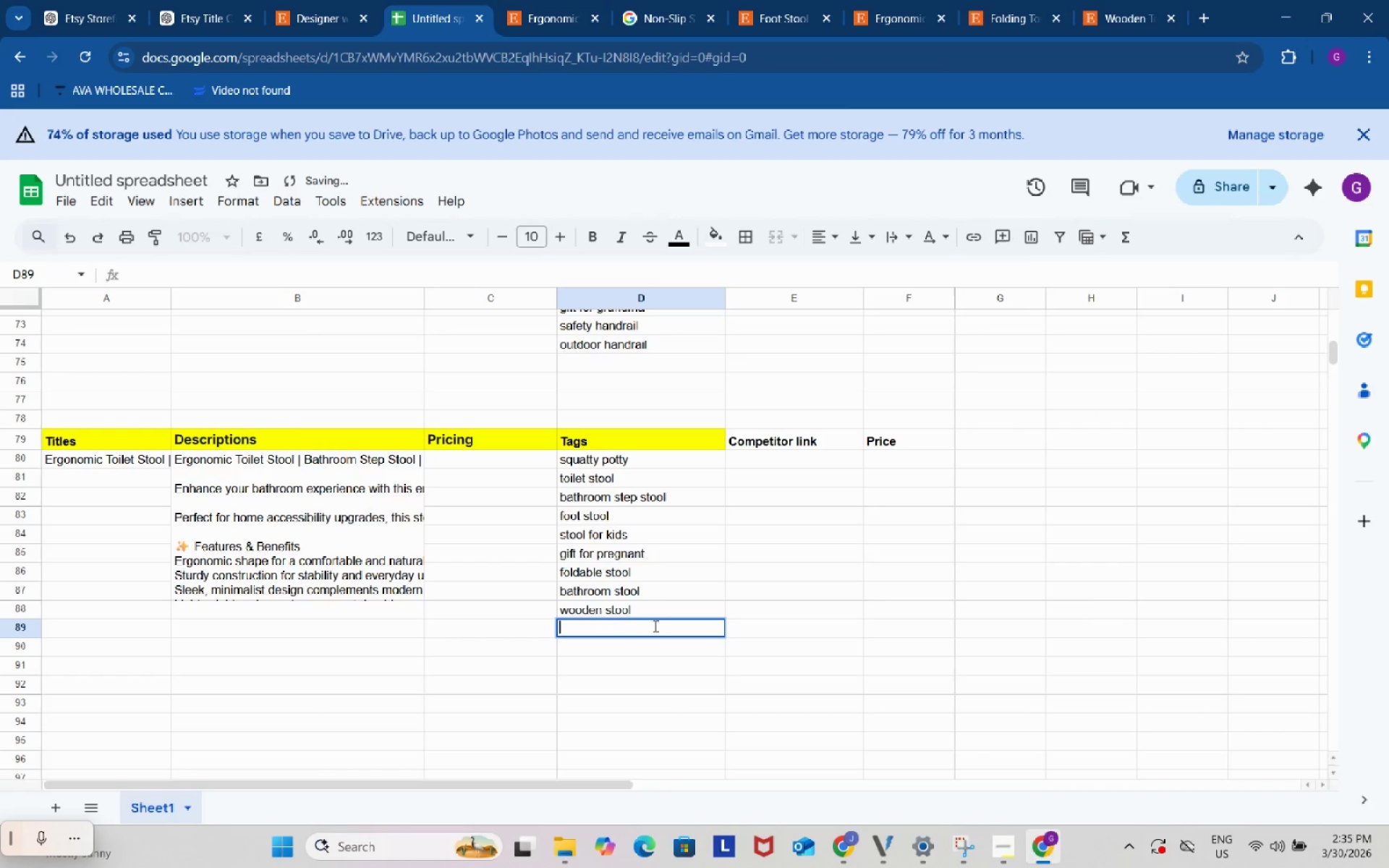 
key(Control+ControlLeft)
 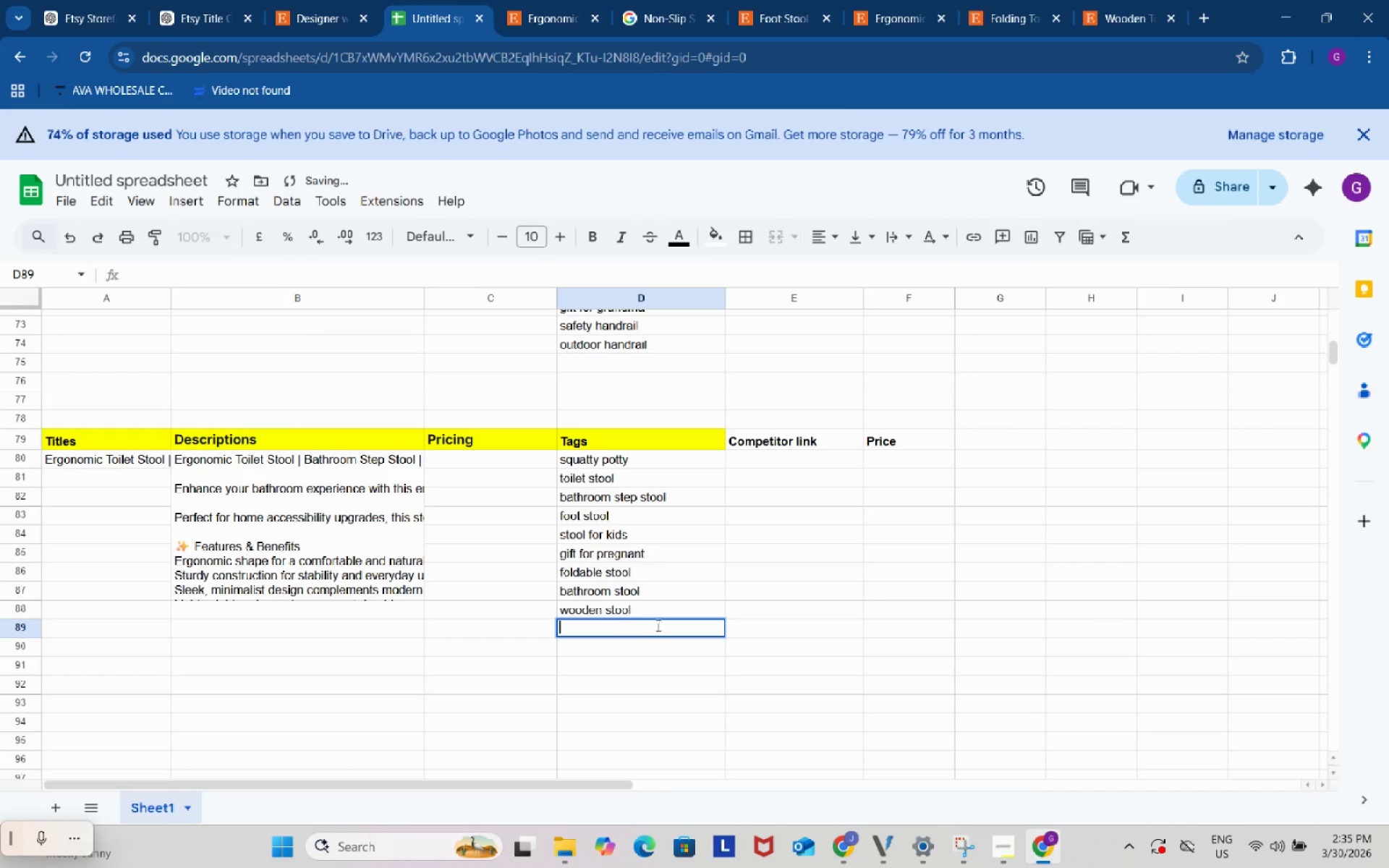 
key(Control+V)
 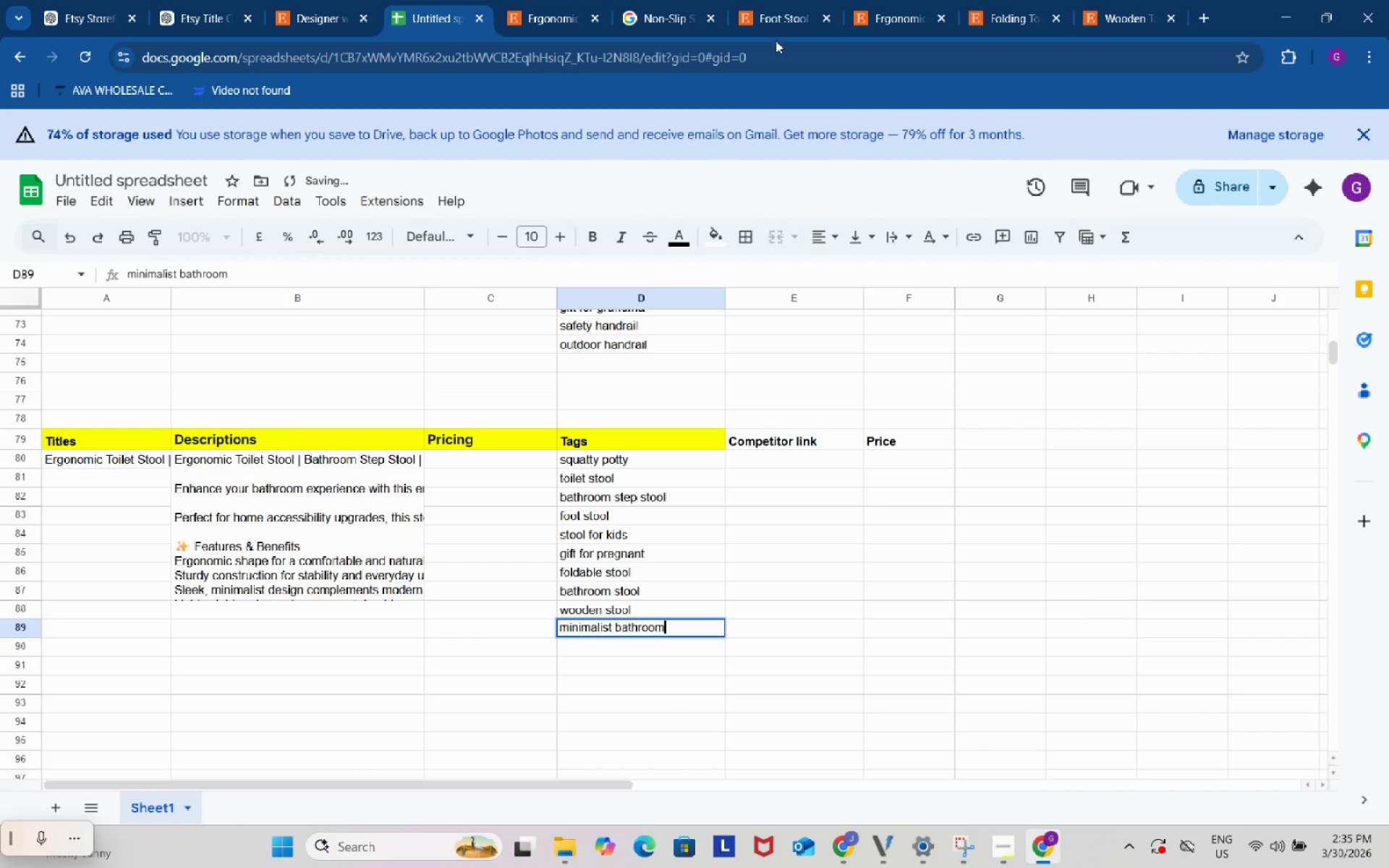 
left_click([783, 16])
 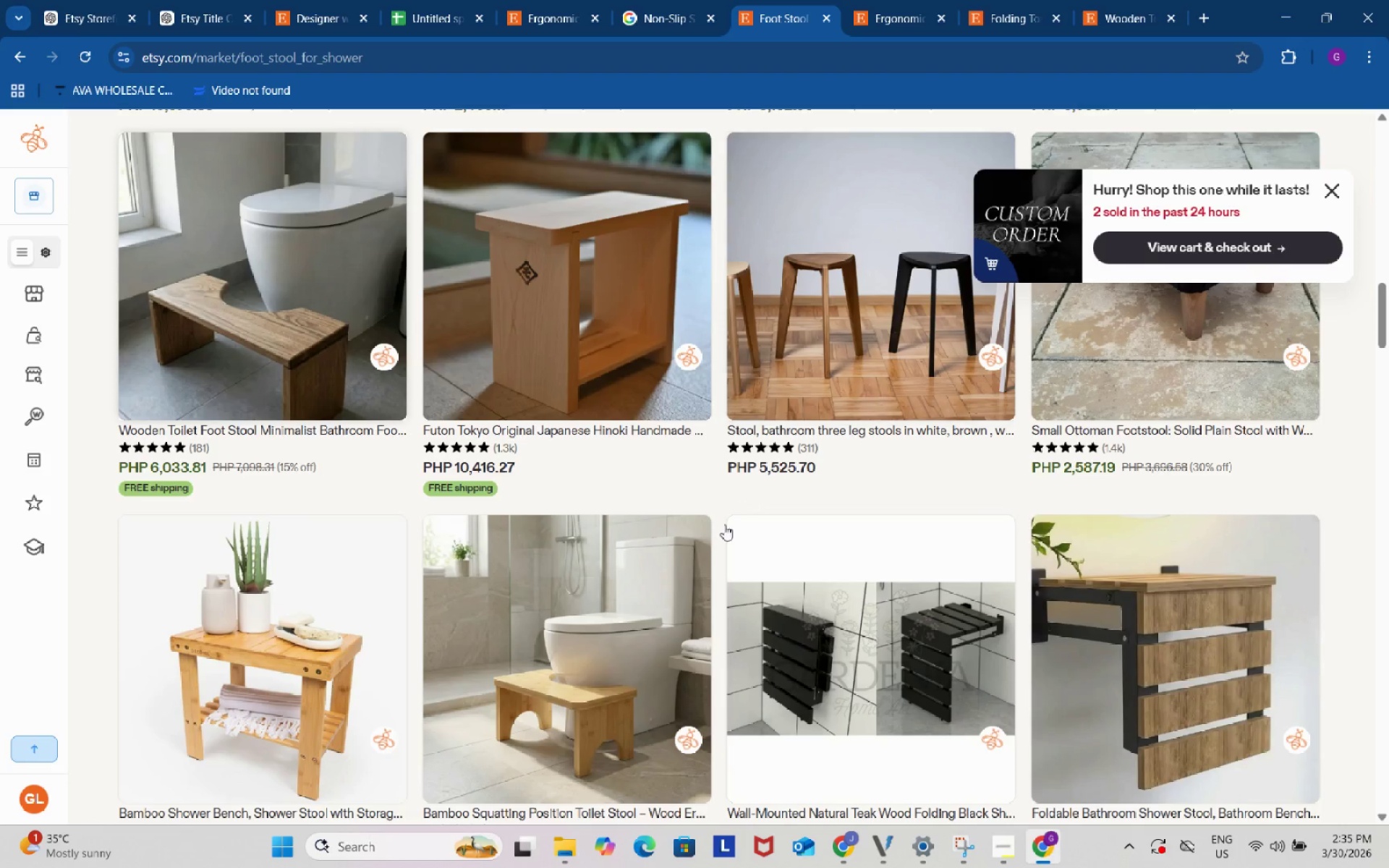 
scroll: coordinate [715, 576], scroll_direction: down, amount: 3.0
 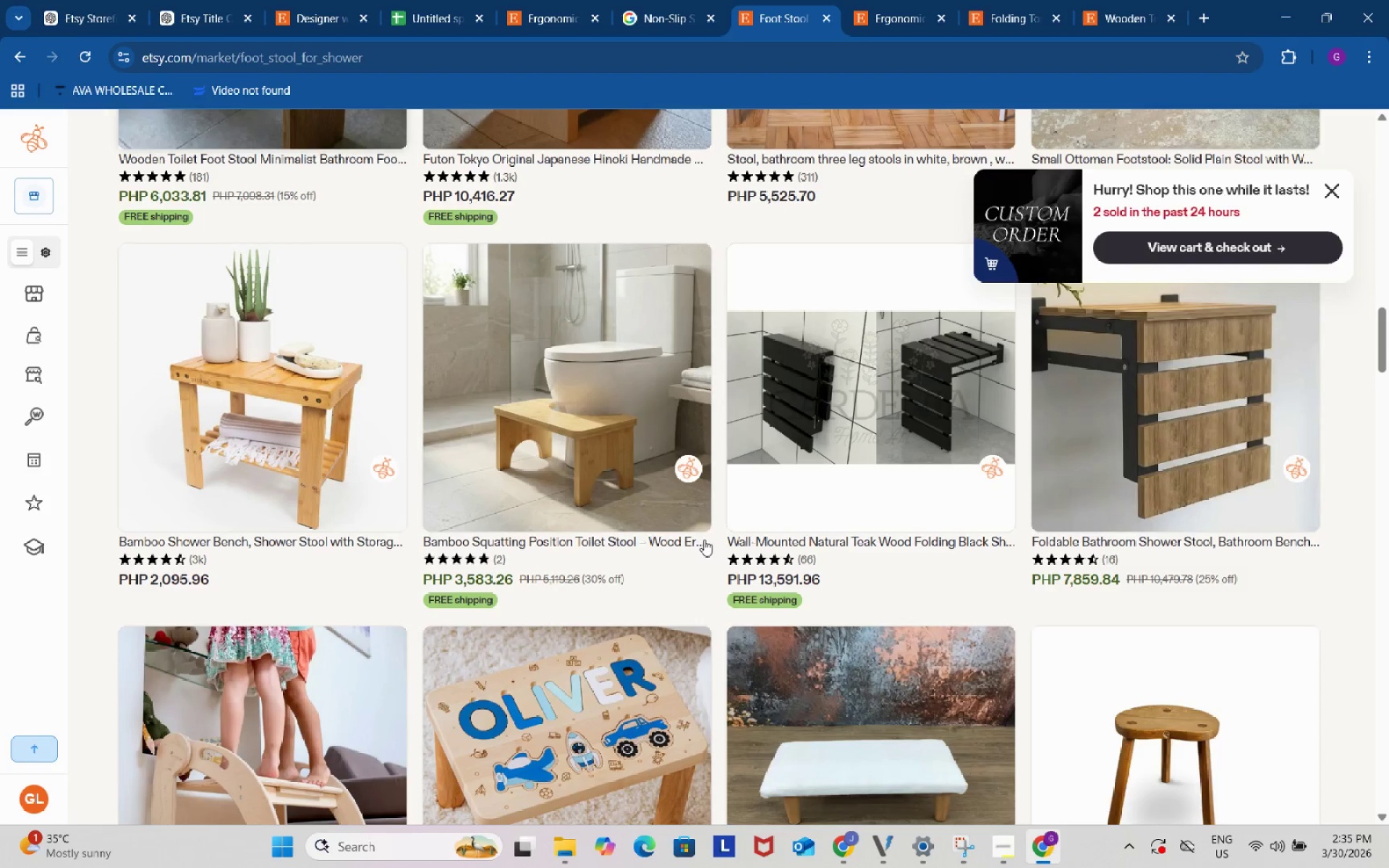 
right_click([598, 348])
 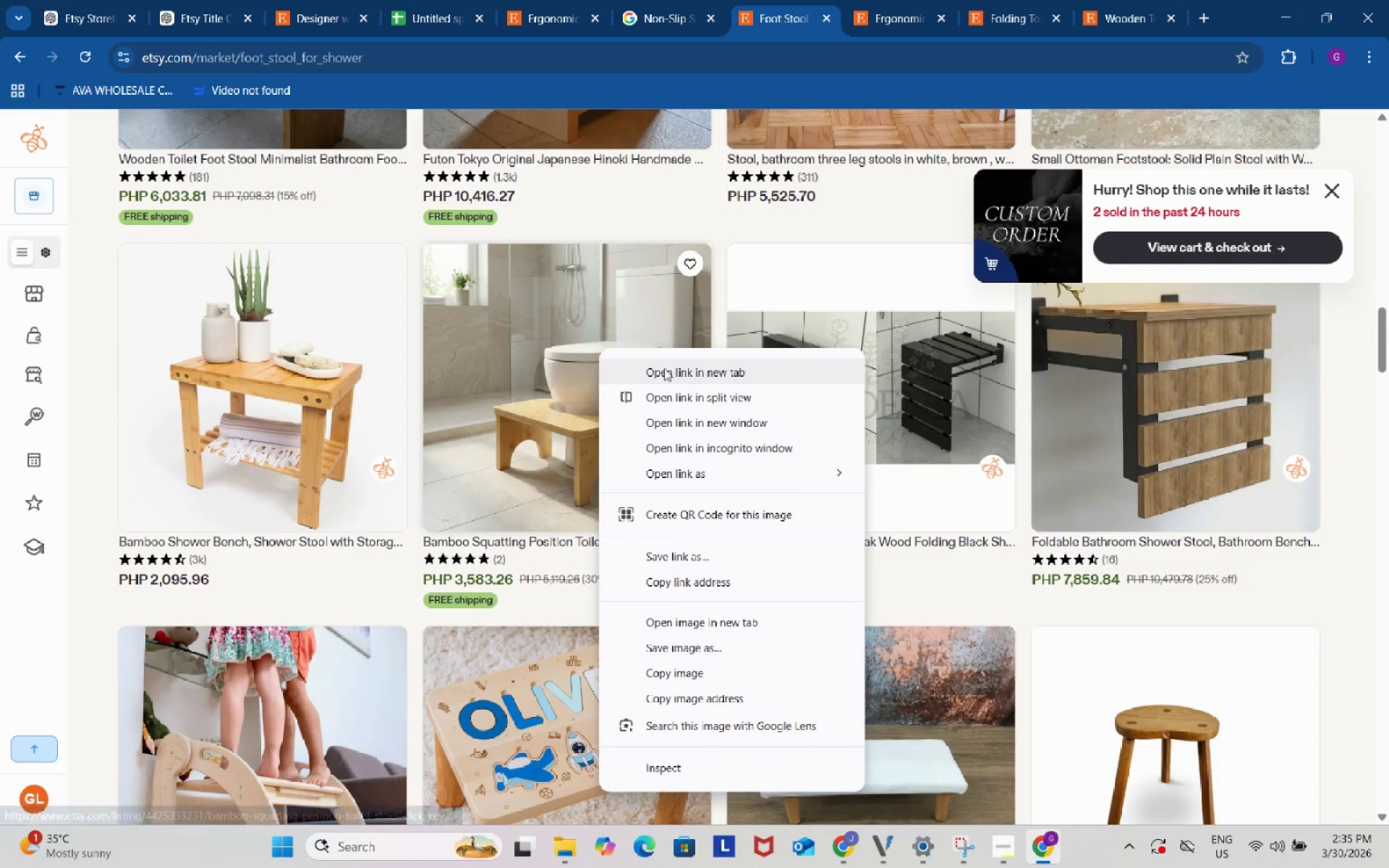 
left_click([678, 373])
 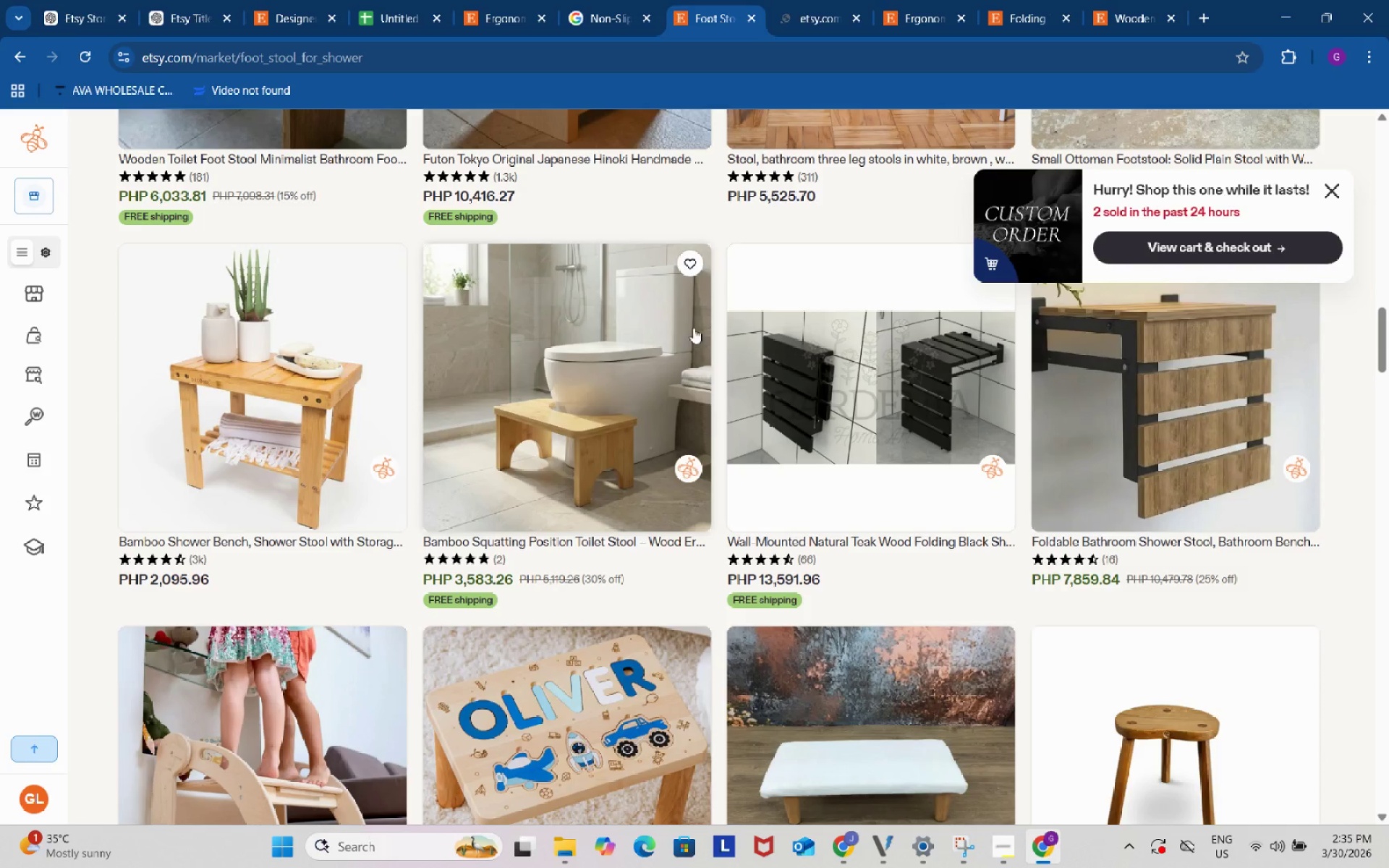 
left_click([810, 0])
 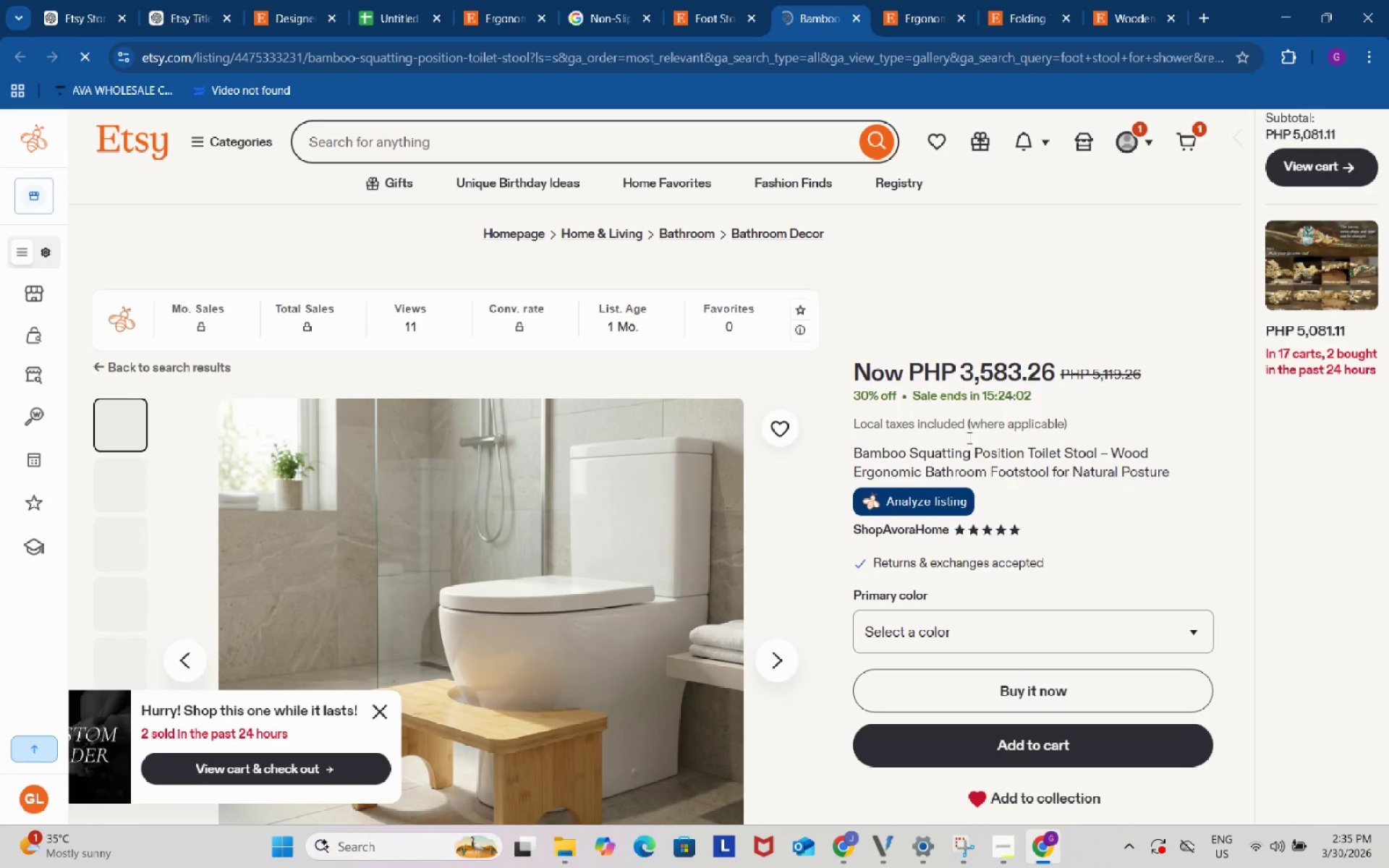 
left_click([940, 497])
 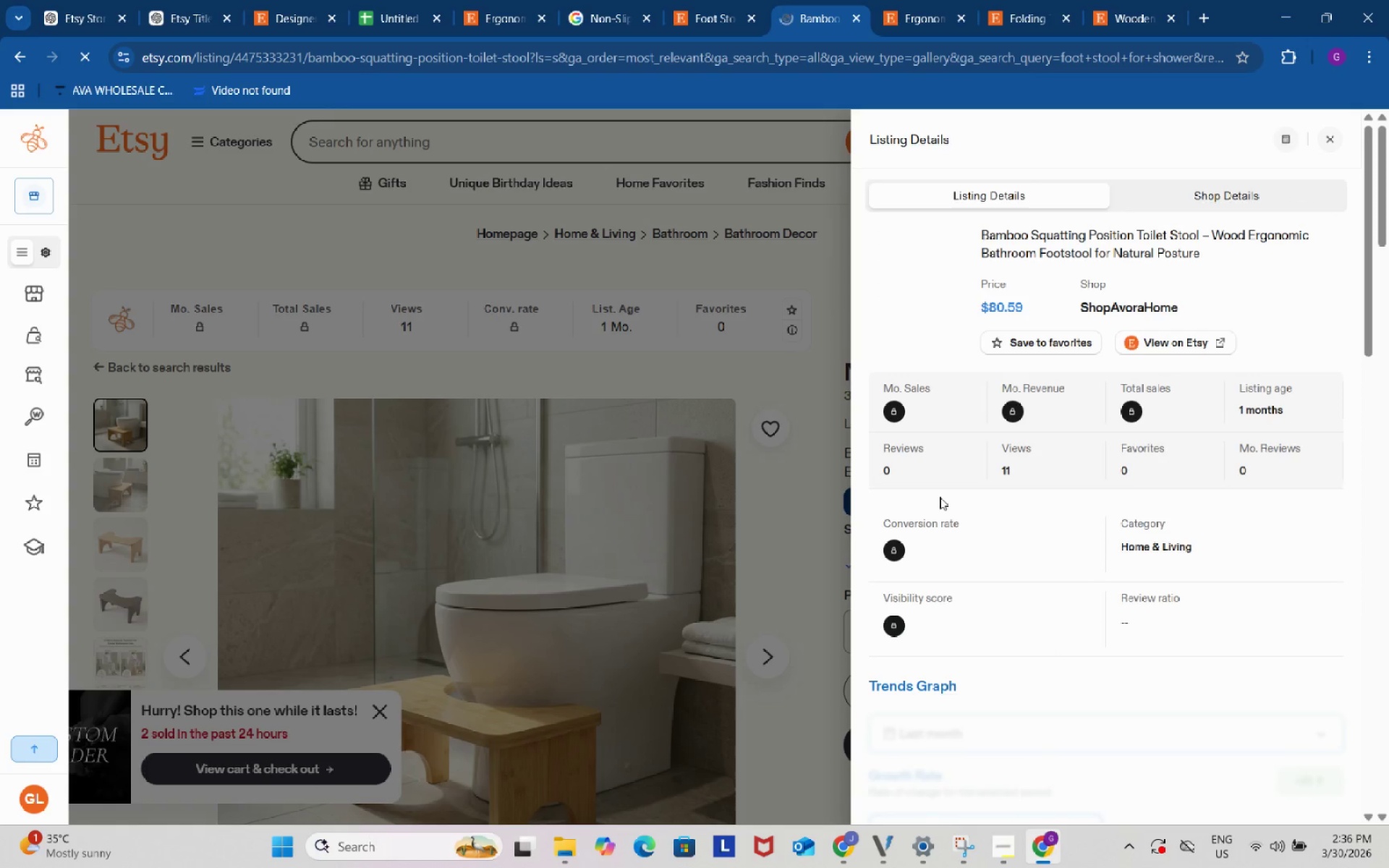 
scroll: coordinate [1053, 545], scroll_direction: down, amount: 11.0
 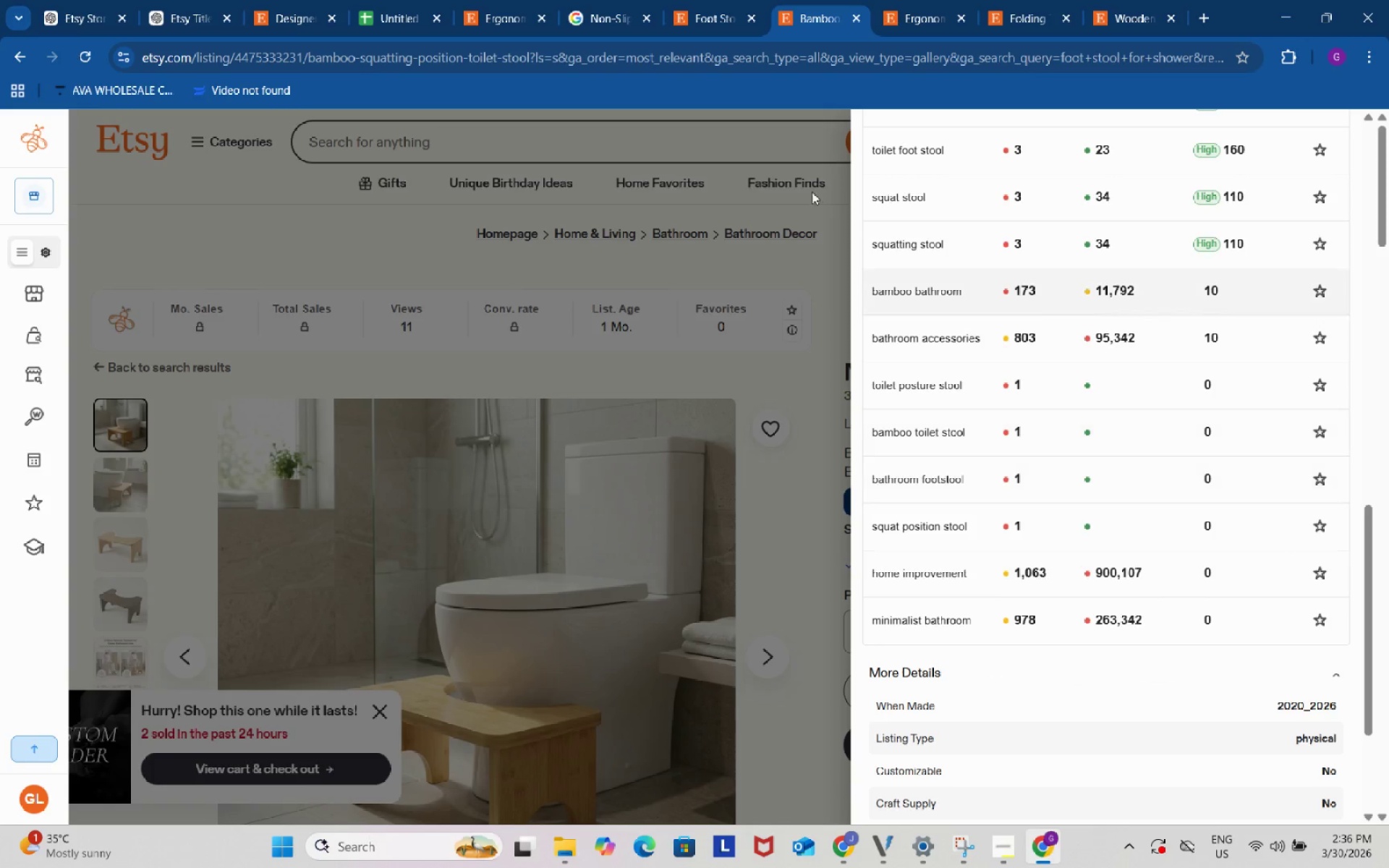 
left_click([708, 0])
 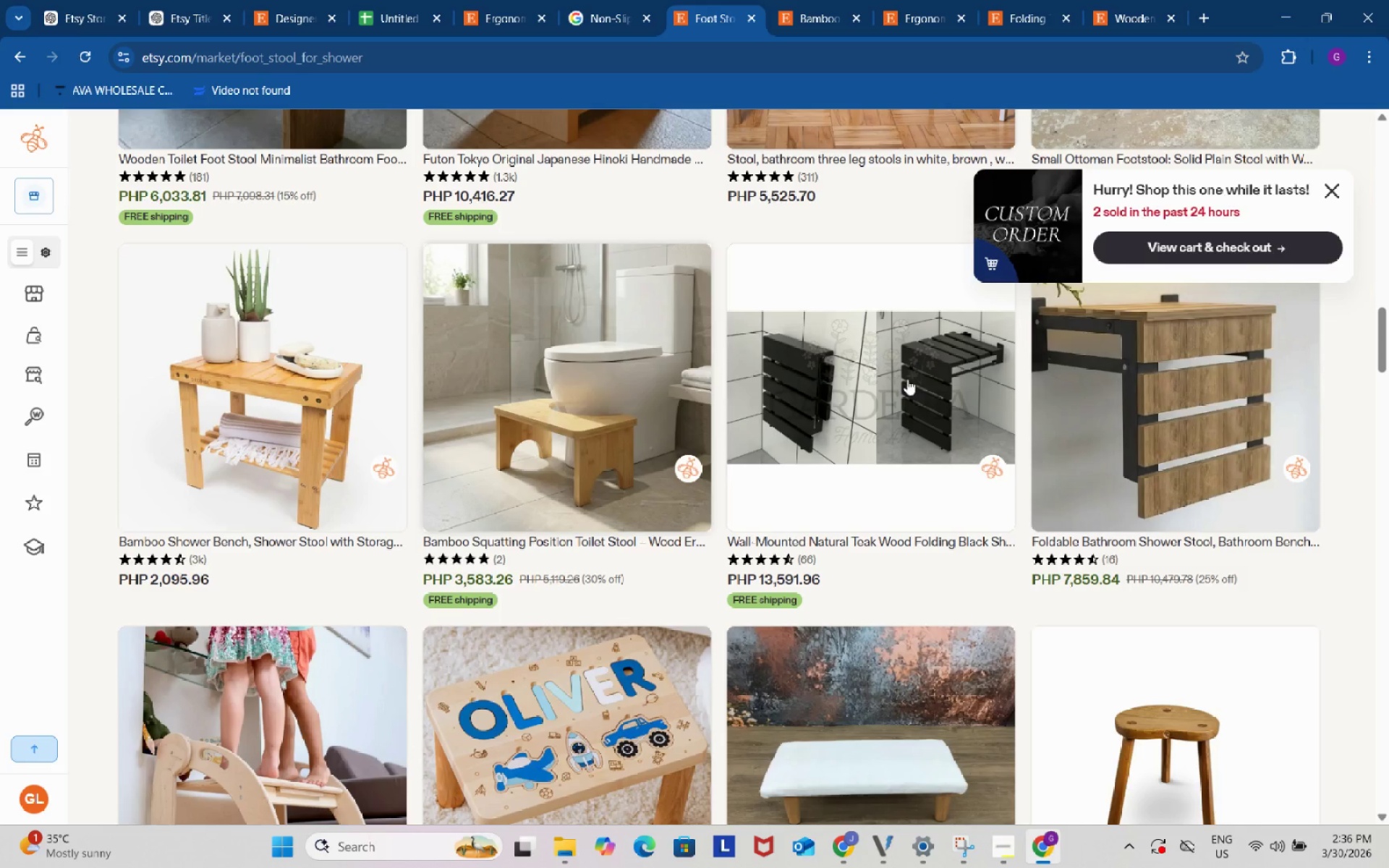 
scroll: coordinate [851, 568], scroll_direction: down, amount: 6.0
 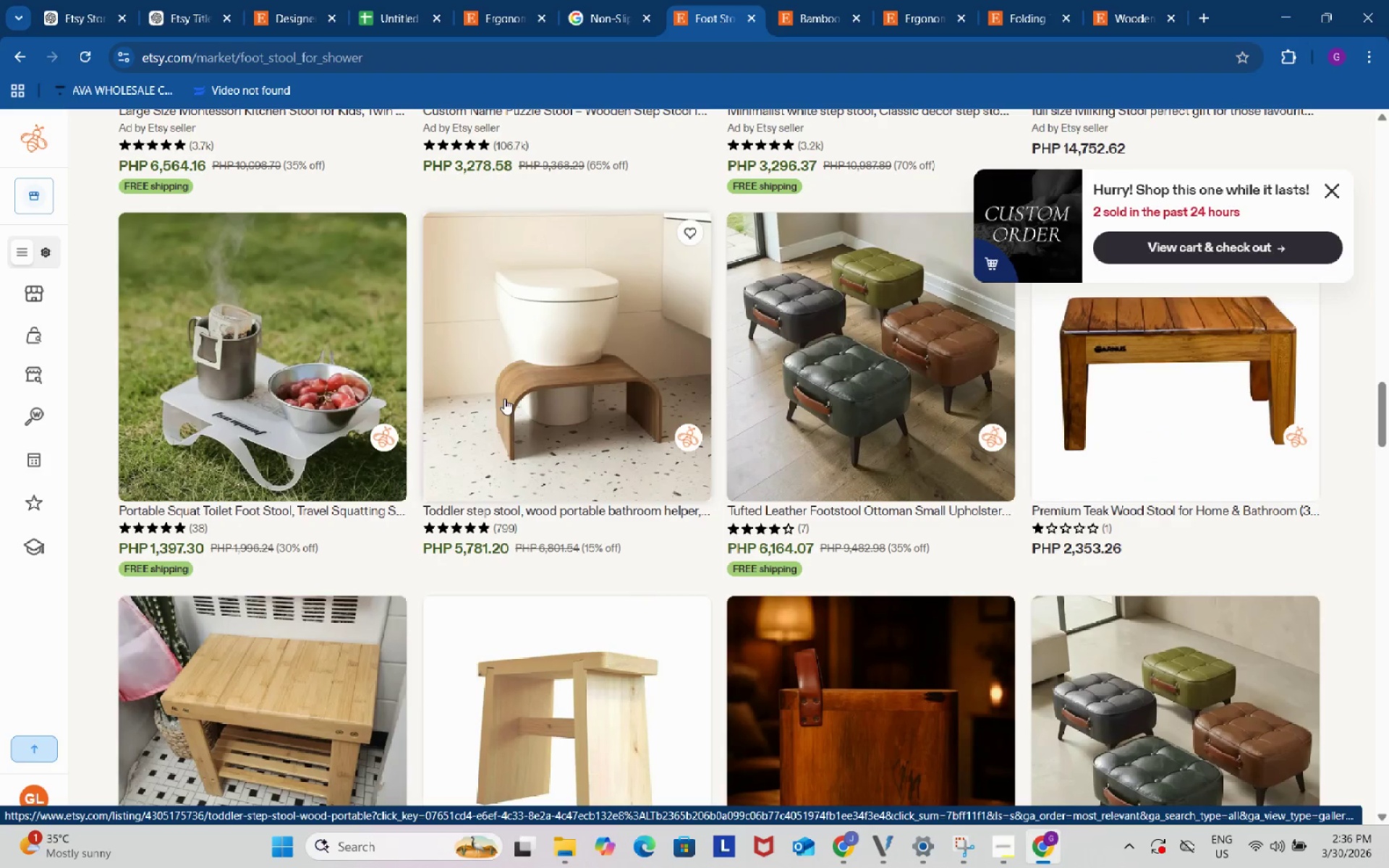 
right_click([562, 326])
 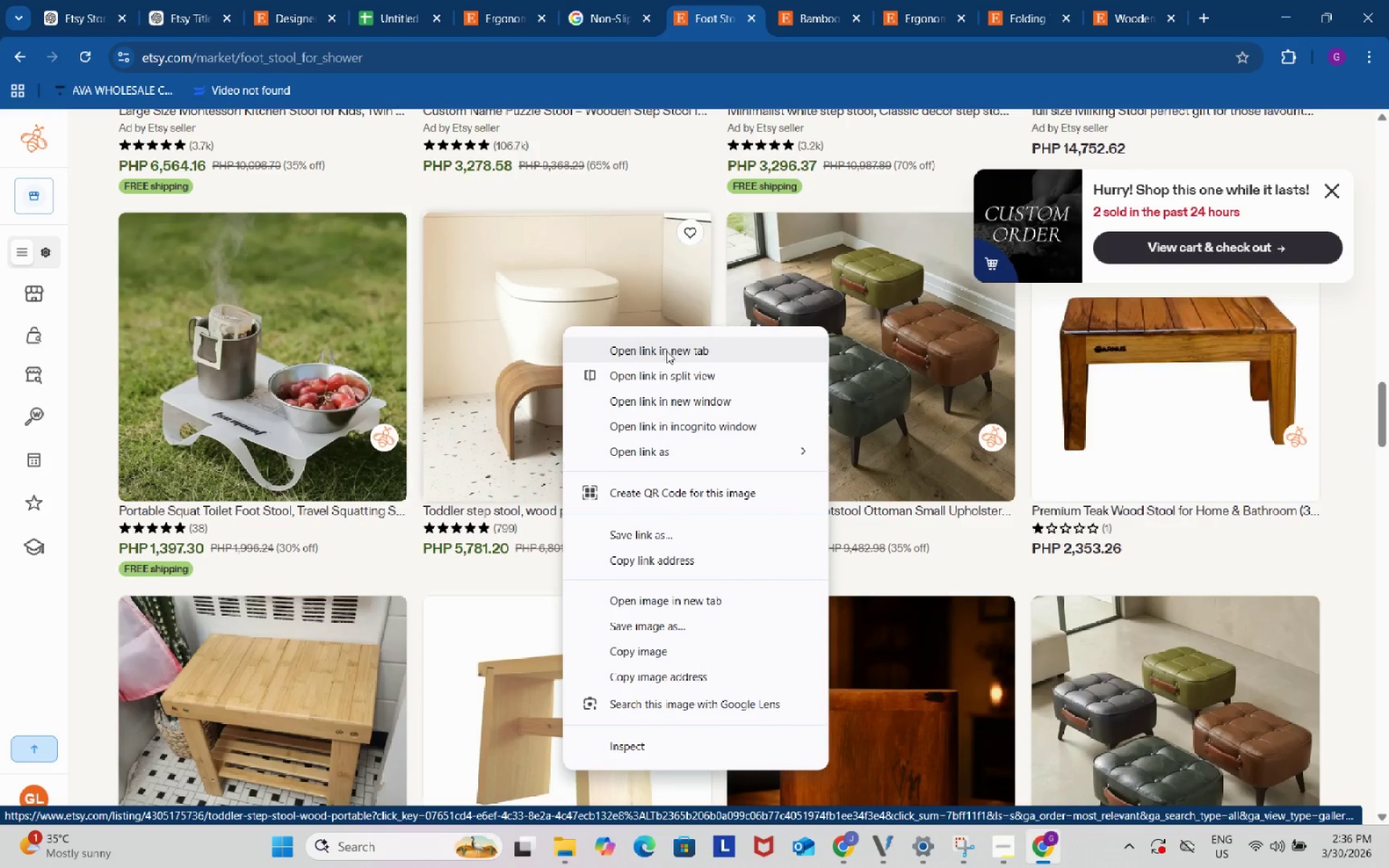 
left_click([671, 349])
 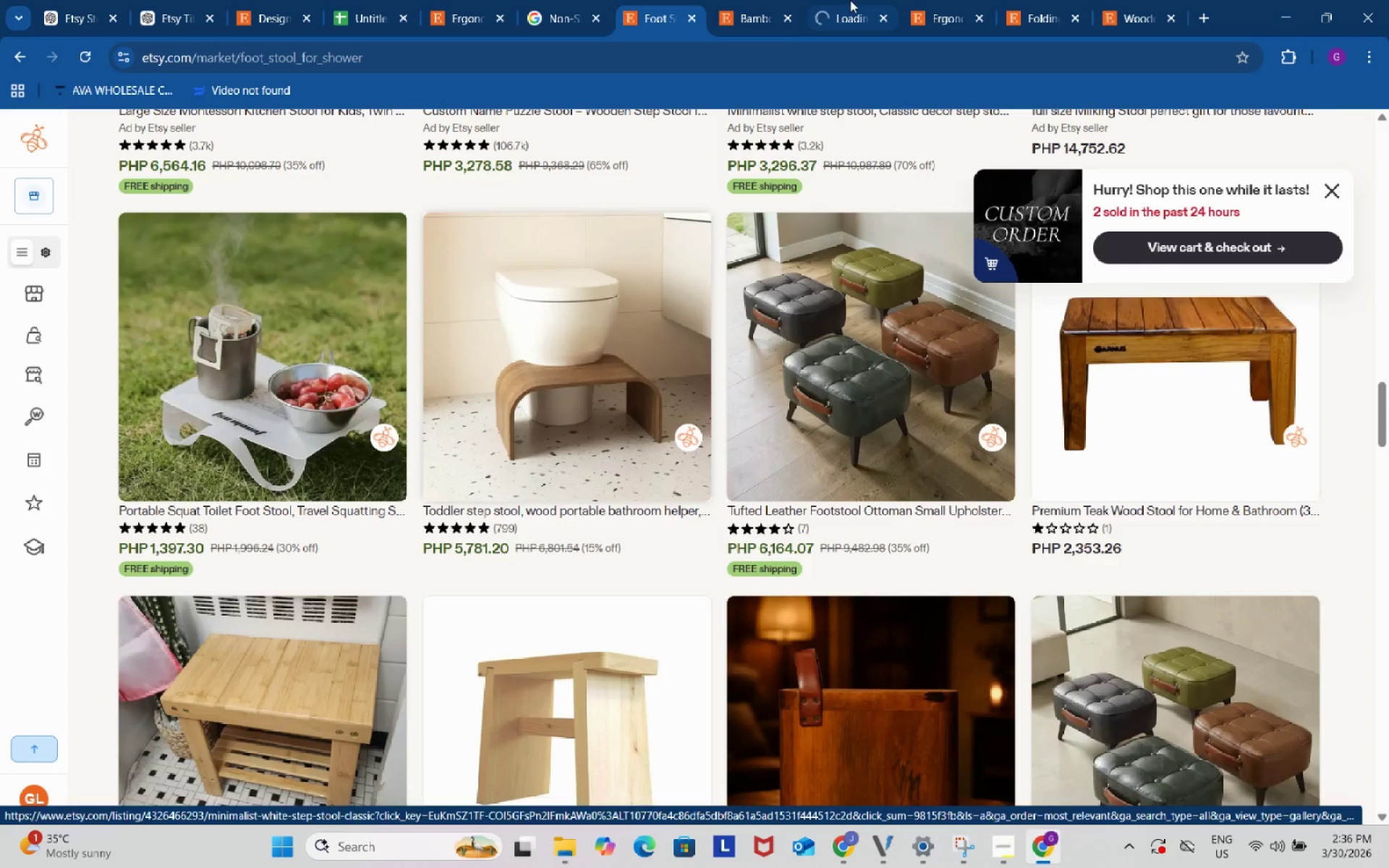 
left_click([849, 0])
 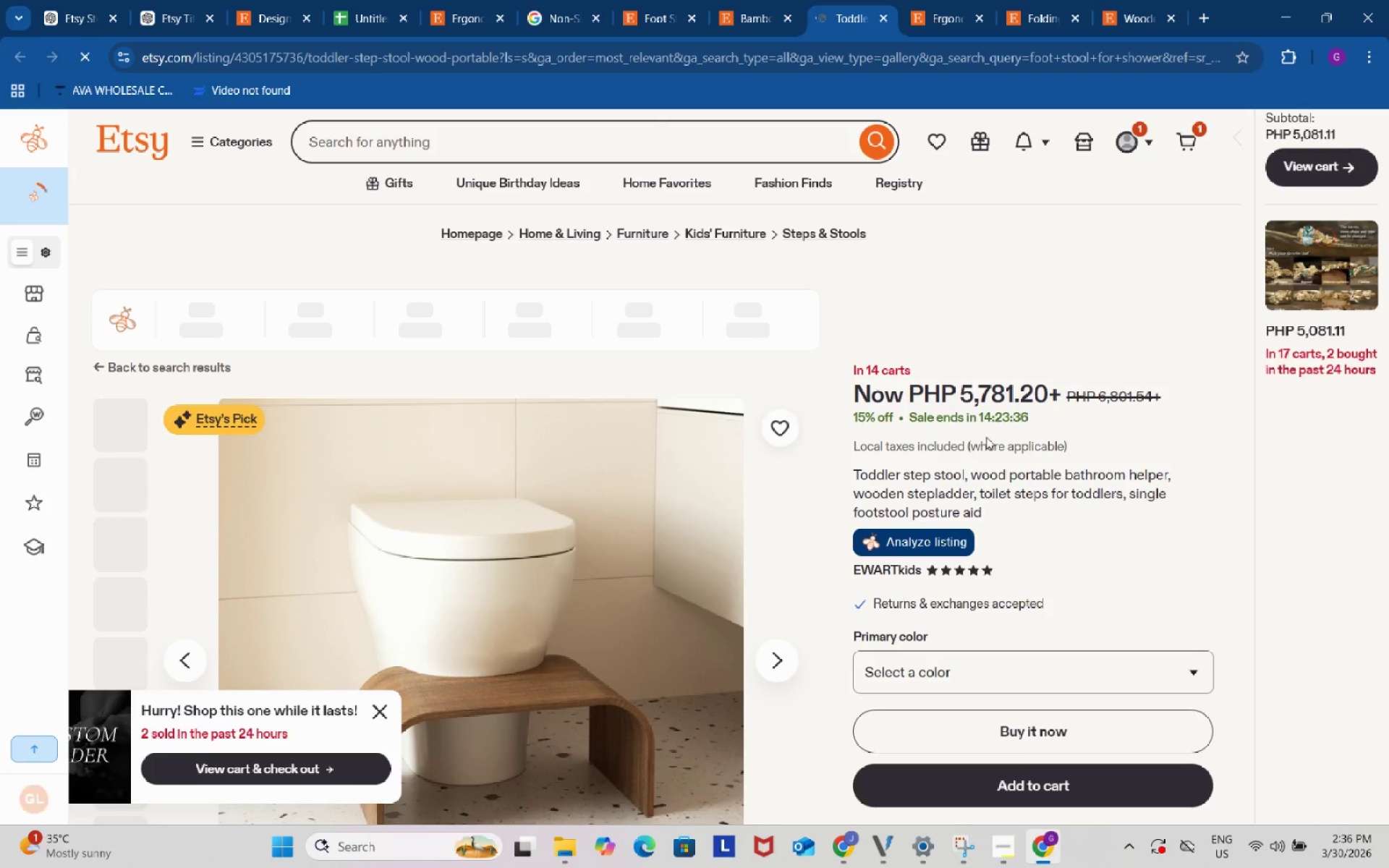 
scroll: coordinate [1022, 524], scroll_direction: down, amount: 4.0
 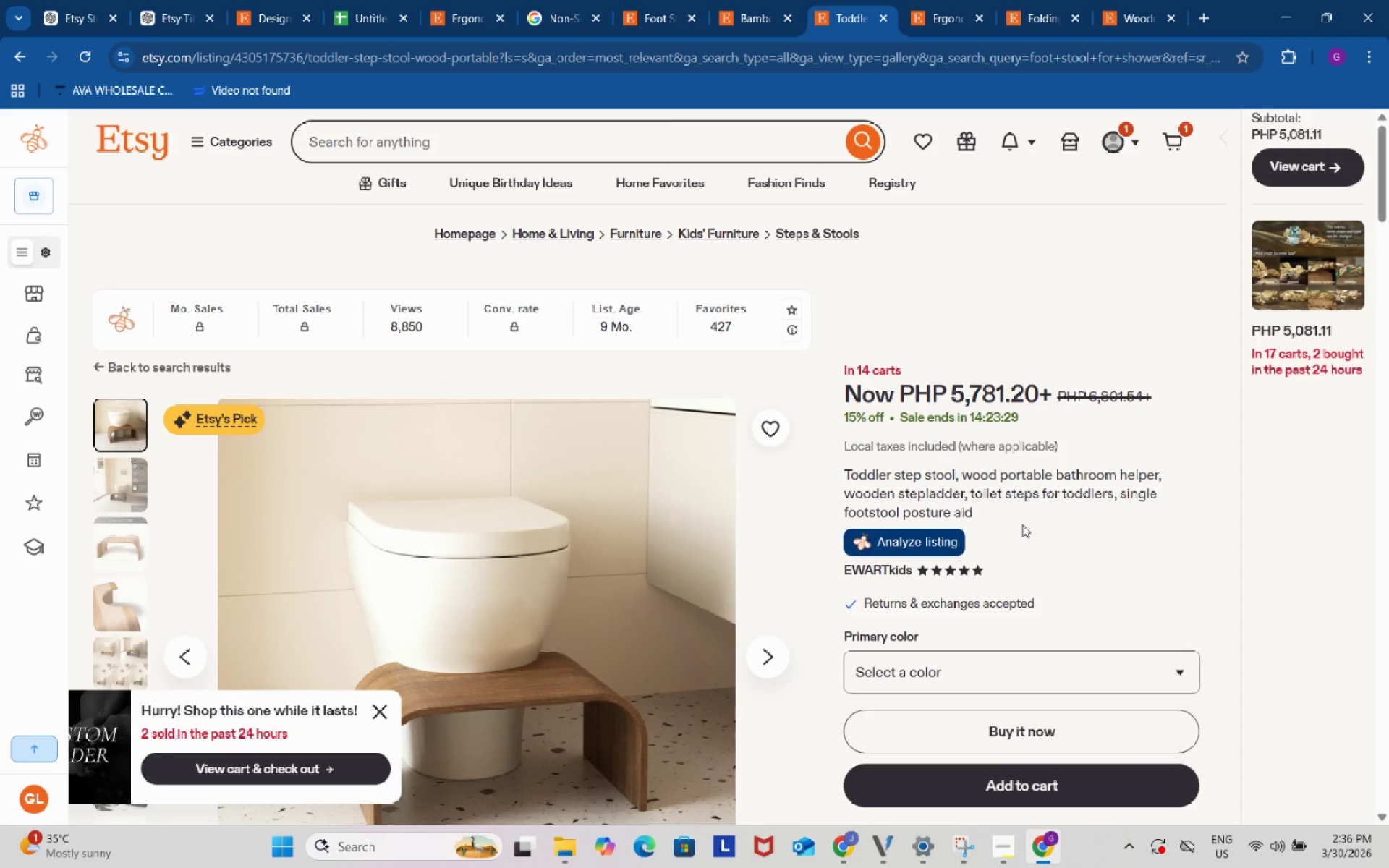 
wait(7.34)
 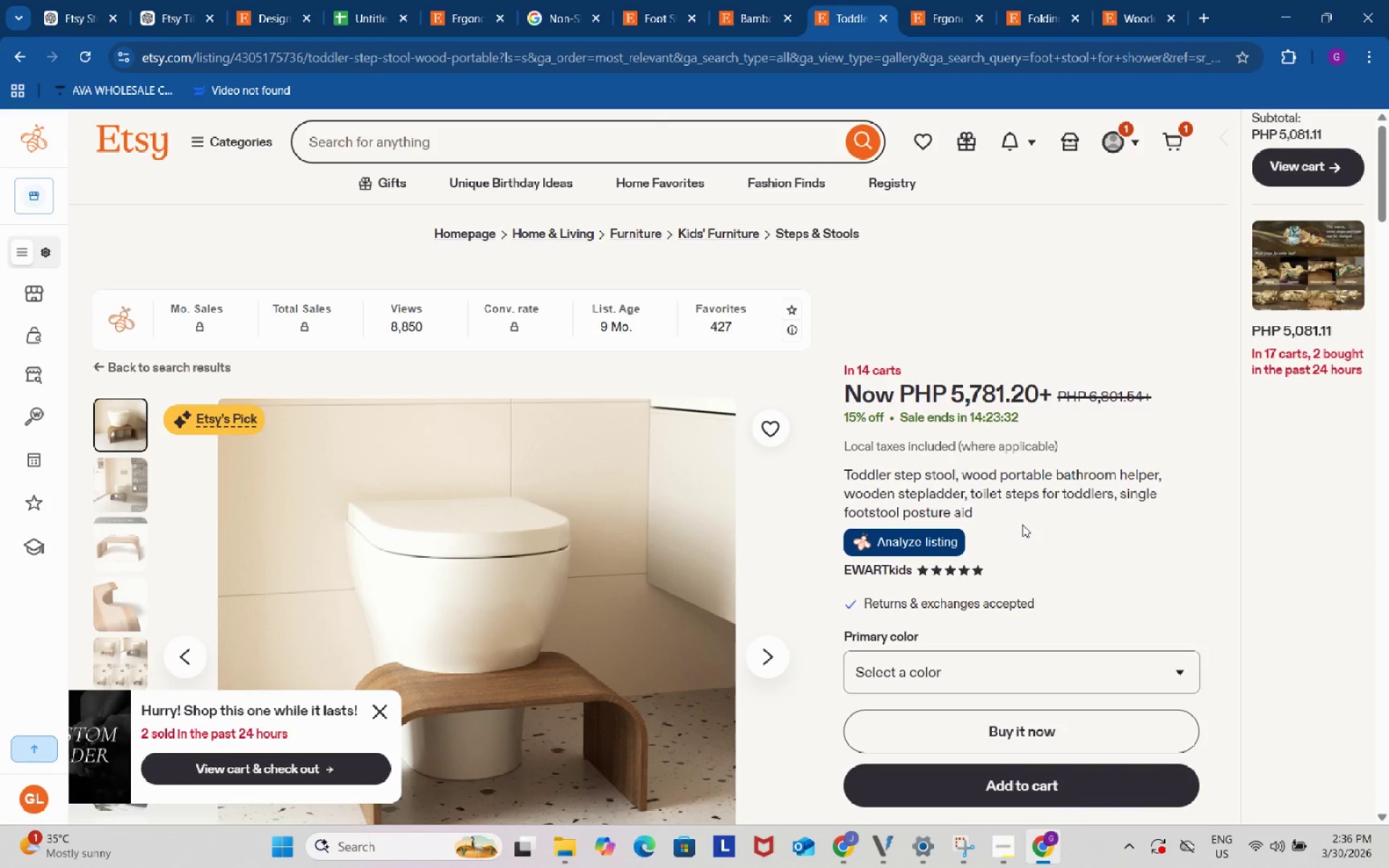 
left_click([928, 537])
 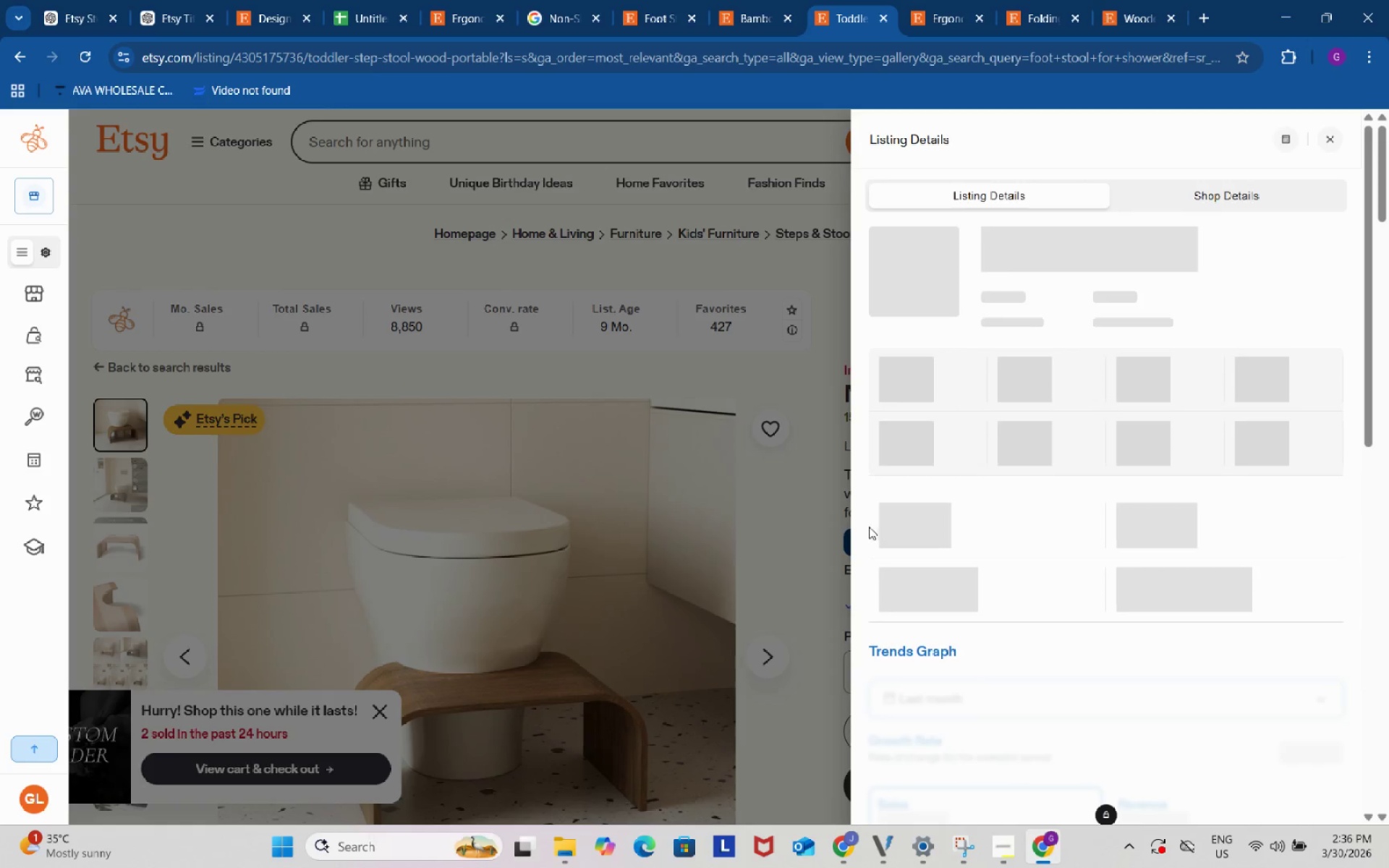 
scroll: coordinate [1012, 558], scroll_direction: down, amount: 17.0
 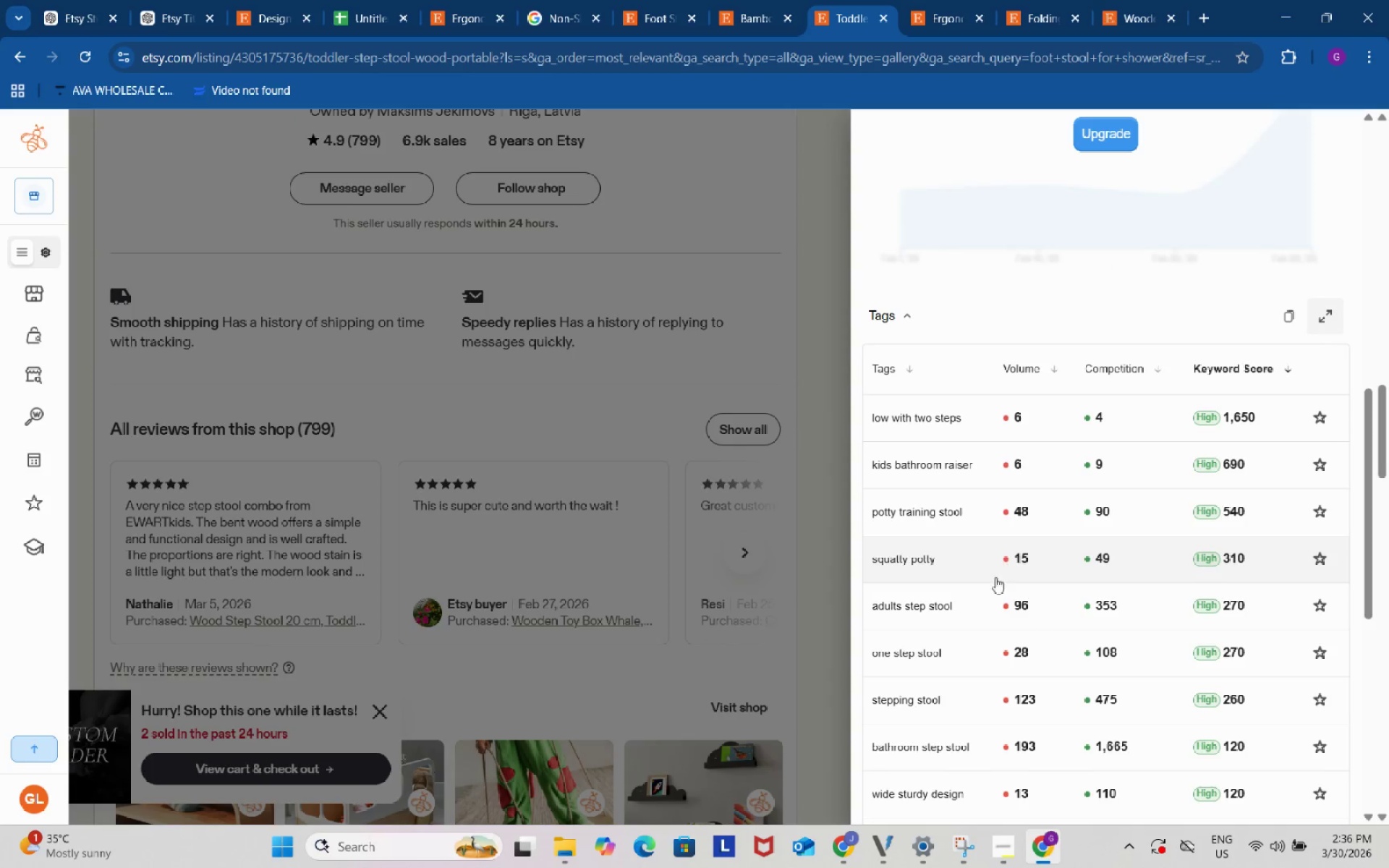 
left_click([935, 608])
 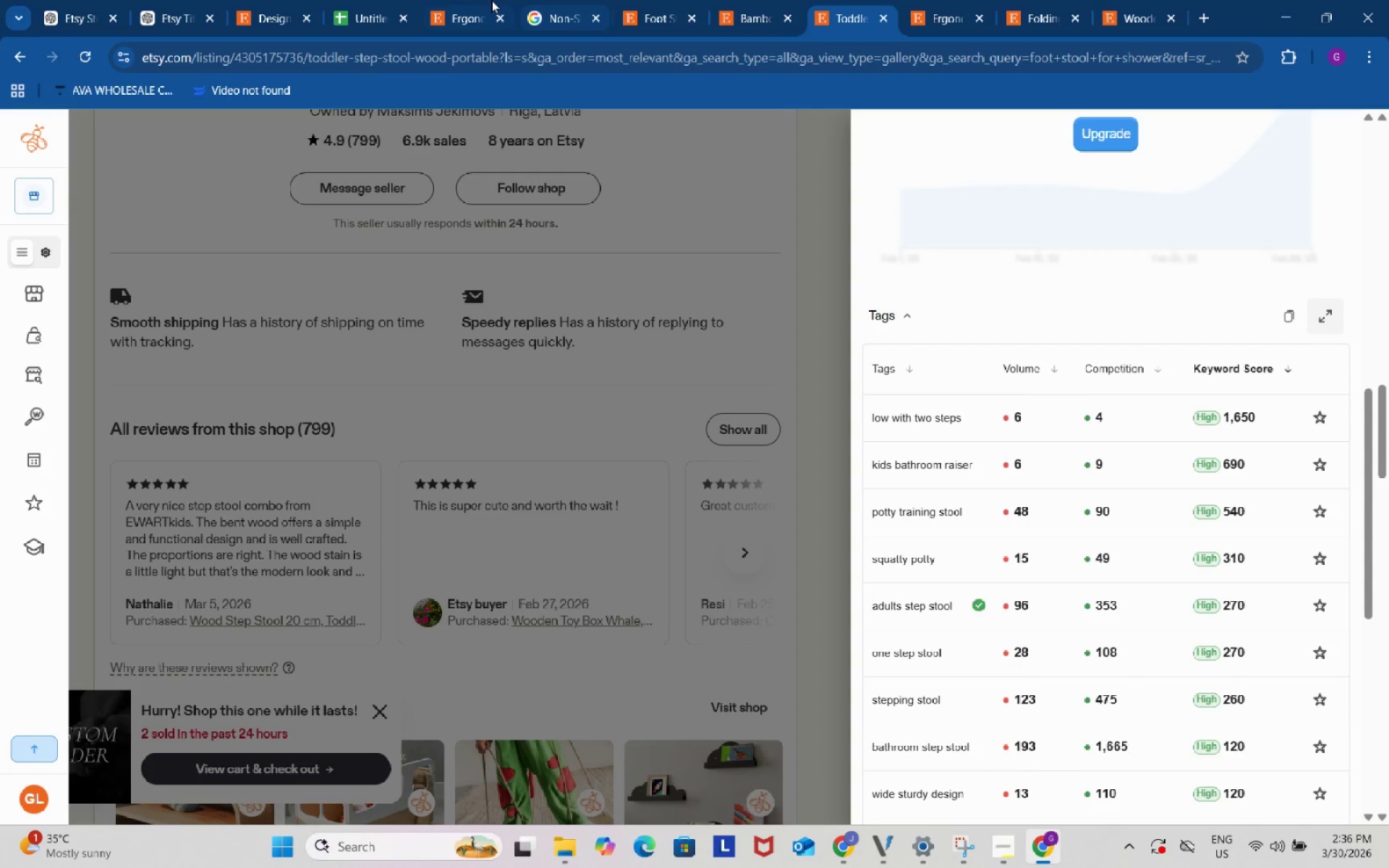 
left_click([372, 0])
 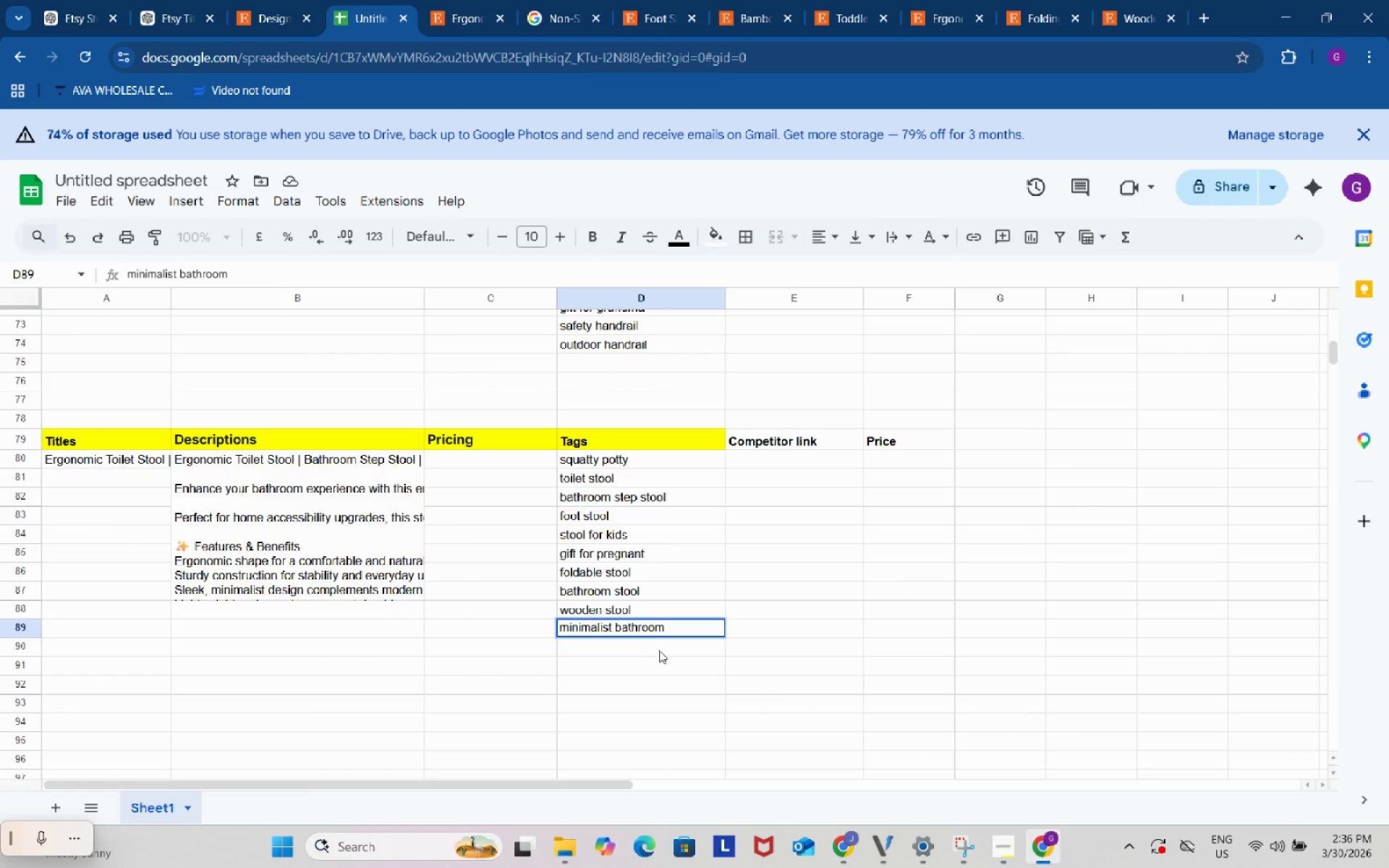 
double_click([659, 650])
 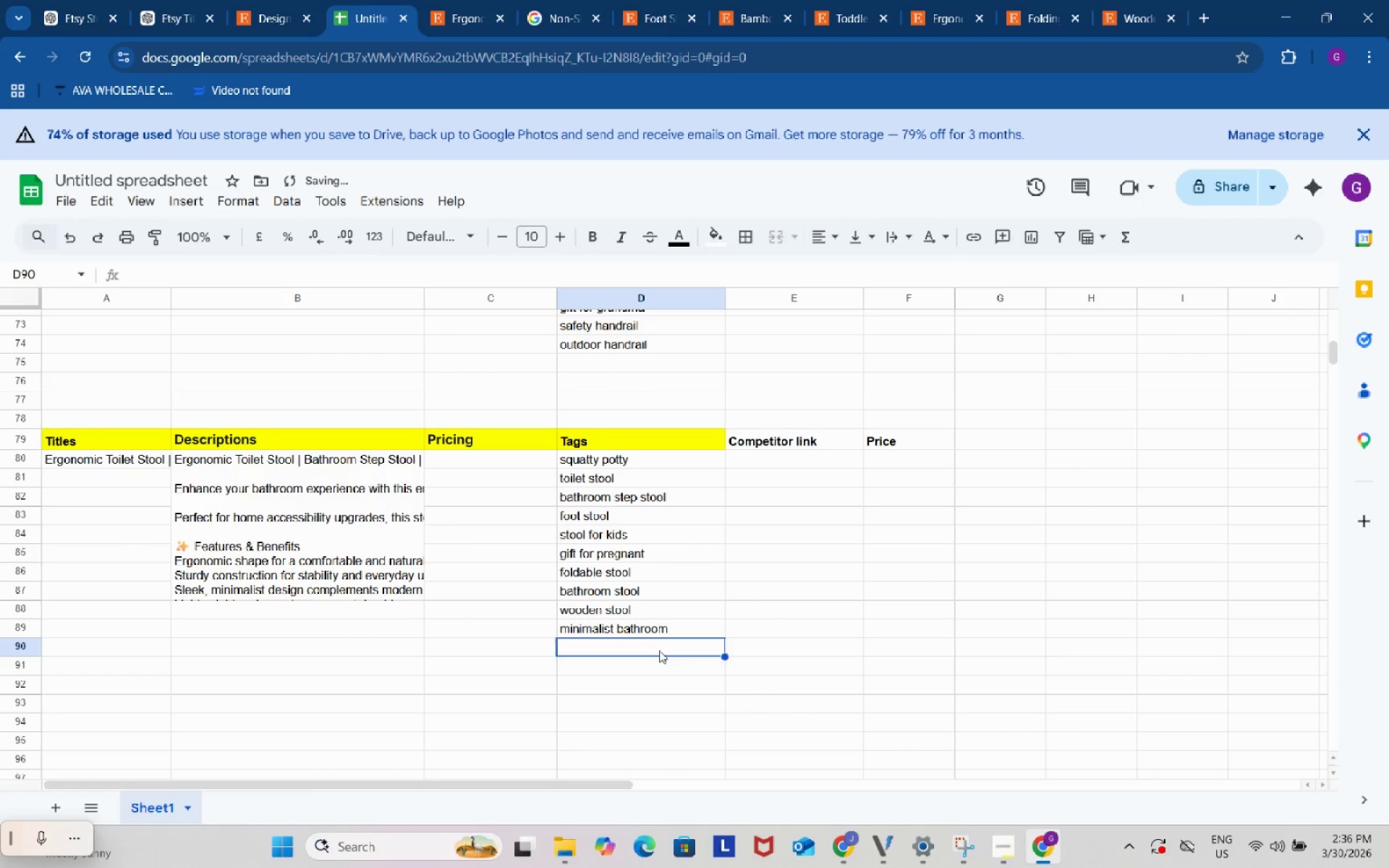 
key(Control+ControlLeft)
 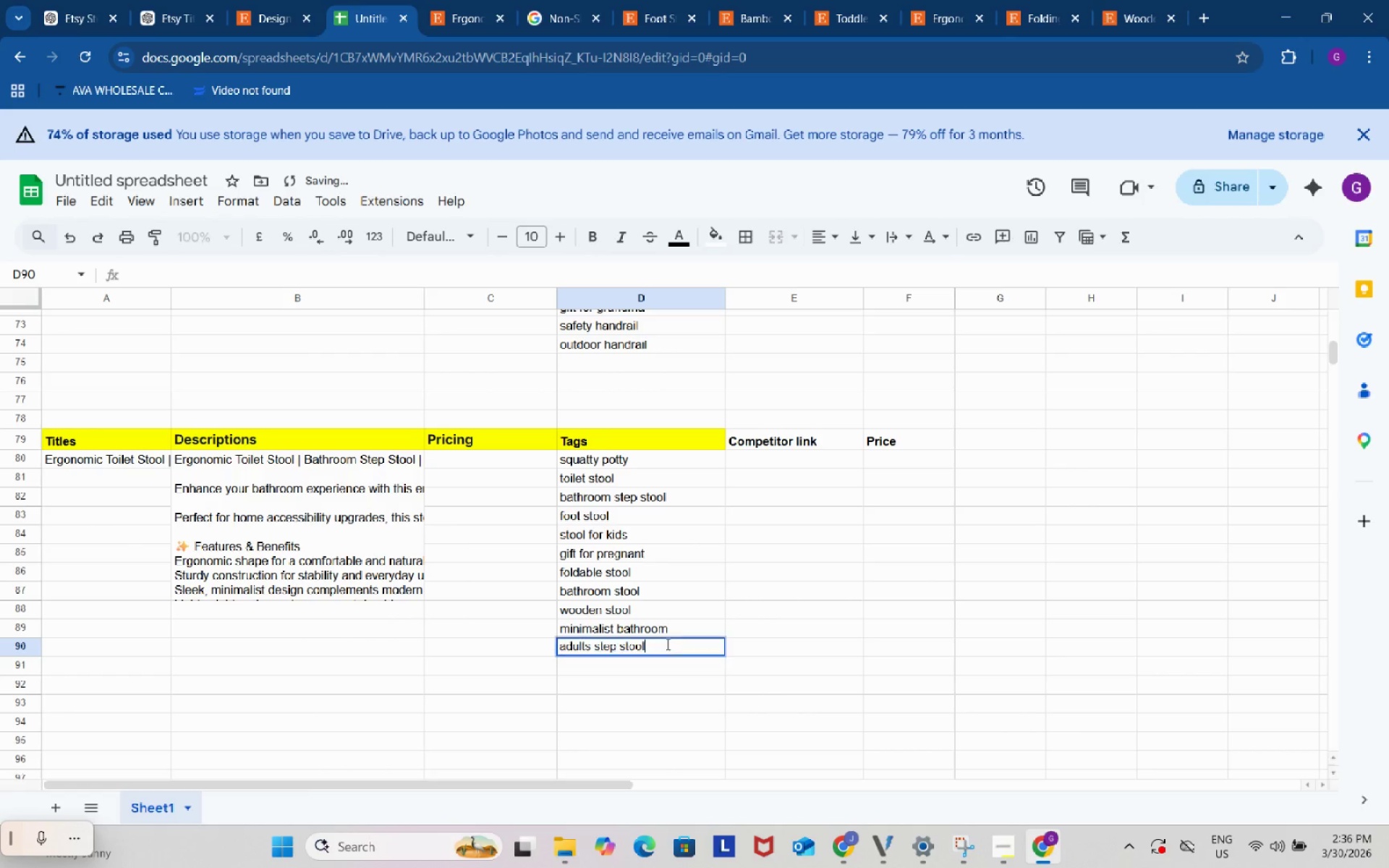 
key(Control+V)
 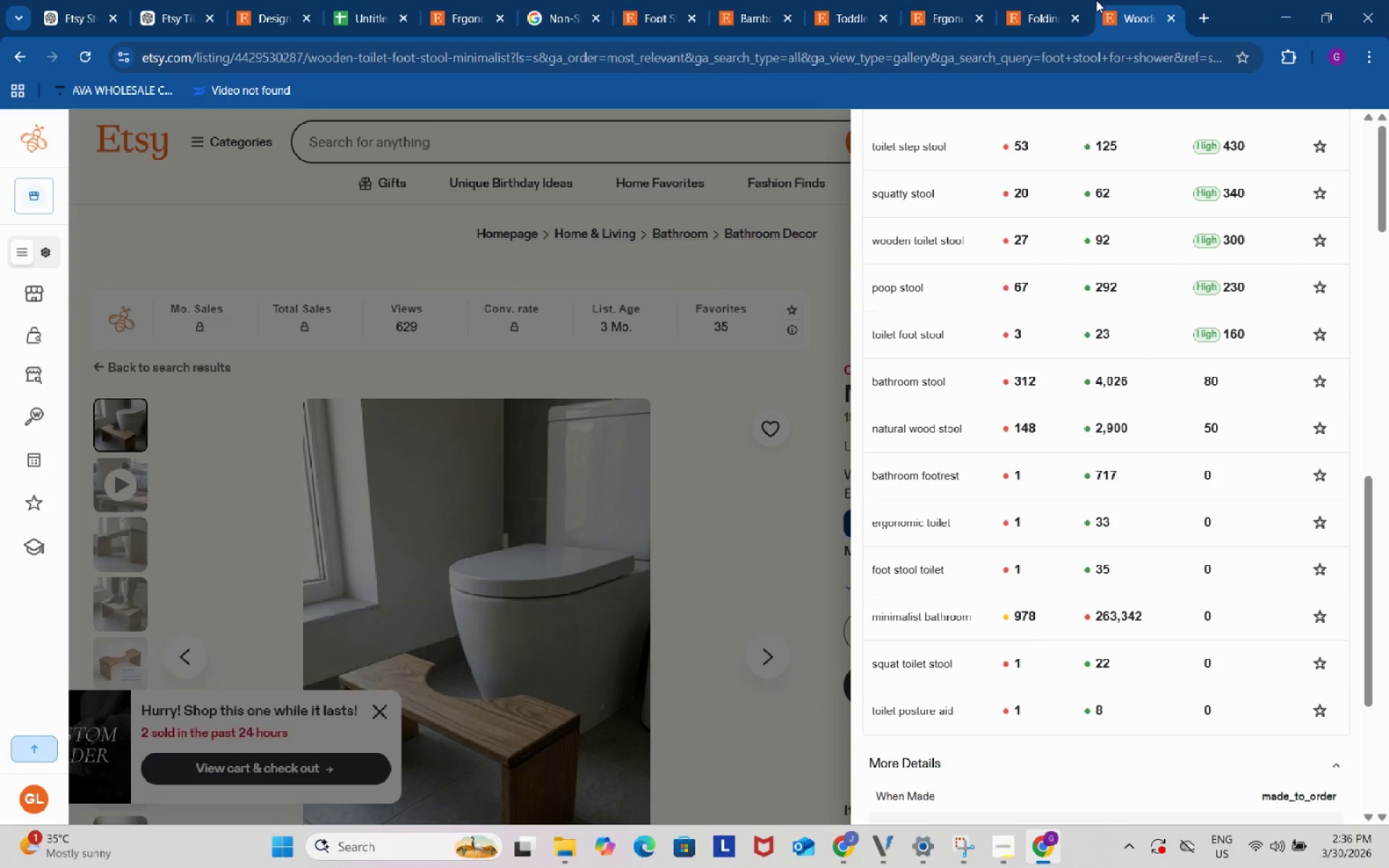 
left_click([1137, 0])
 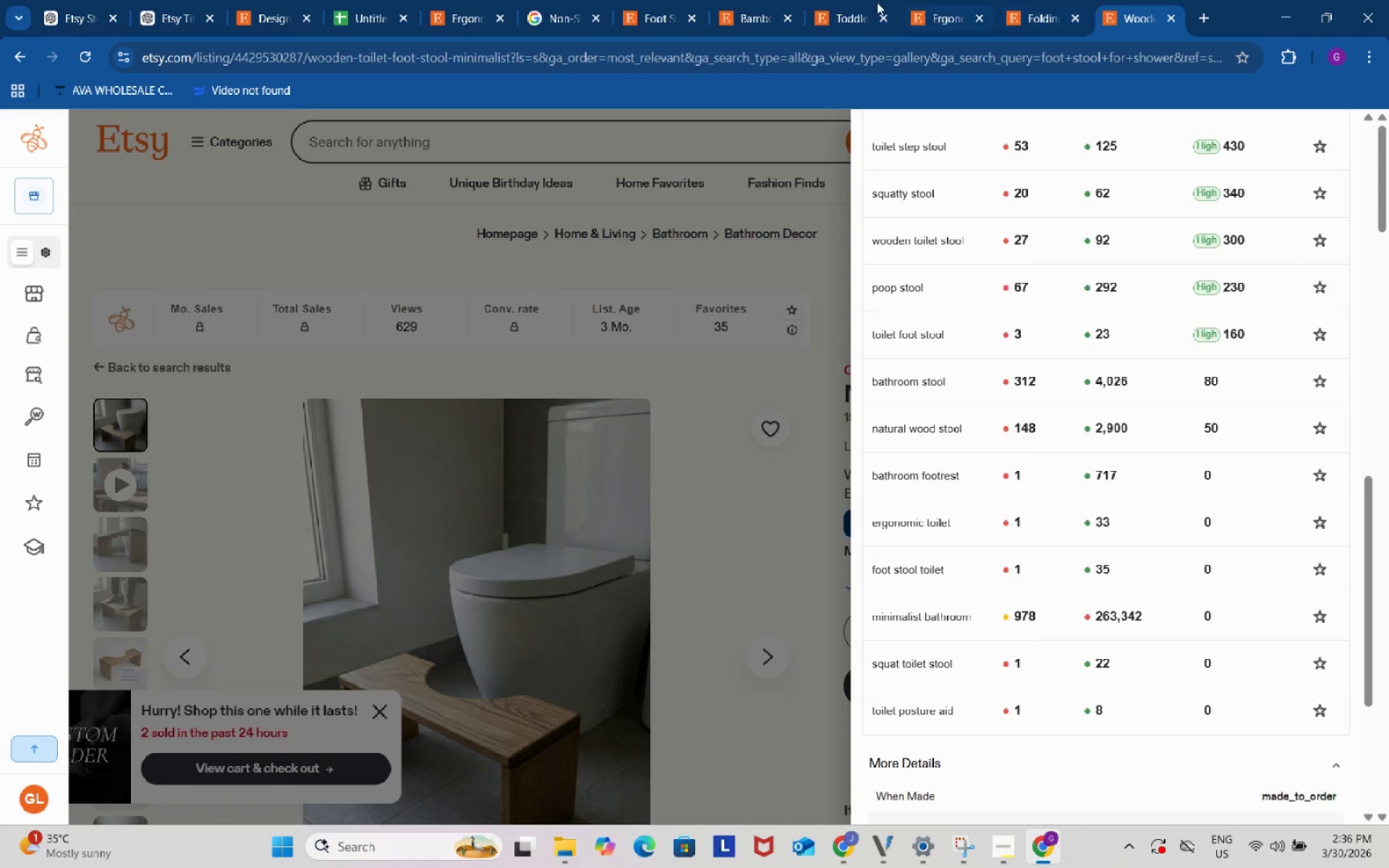 
left_click([870, 2])
 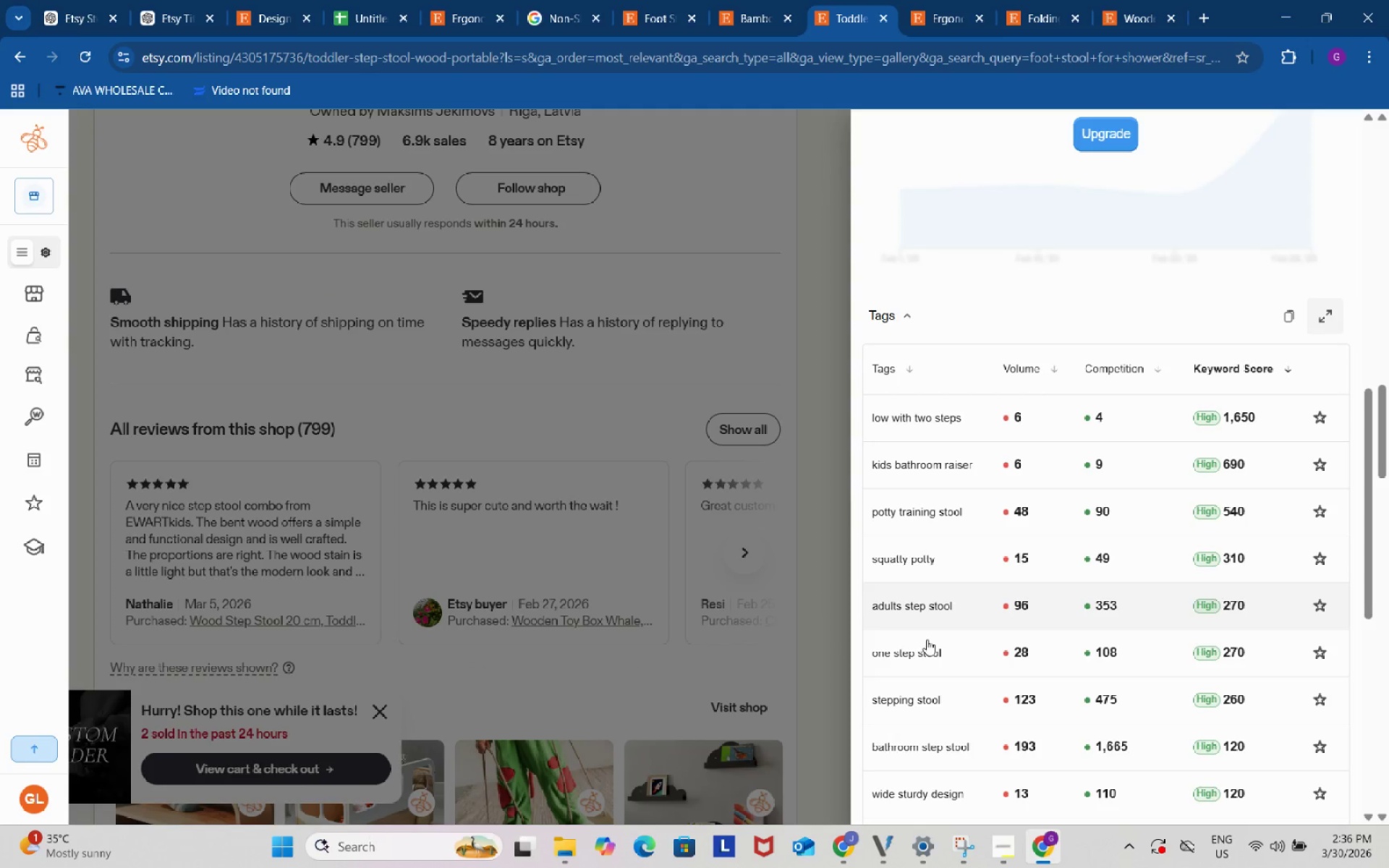 
left_click([932, 702])
 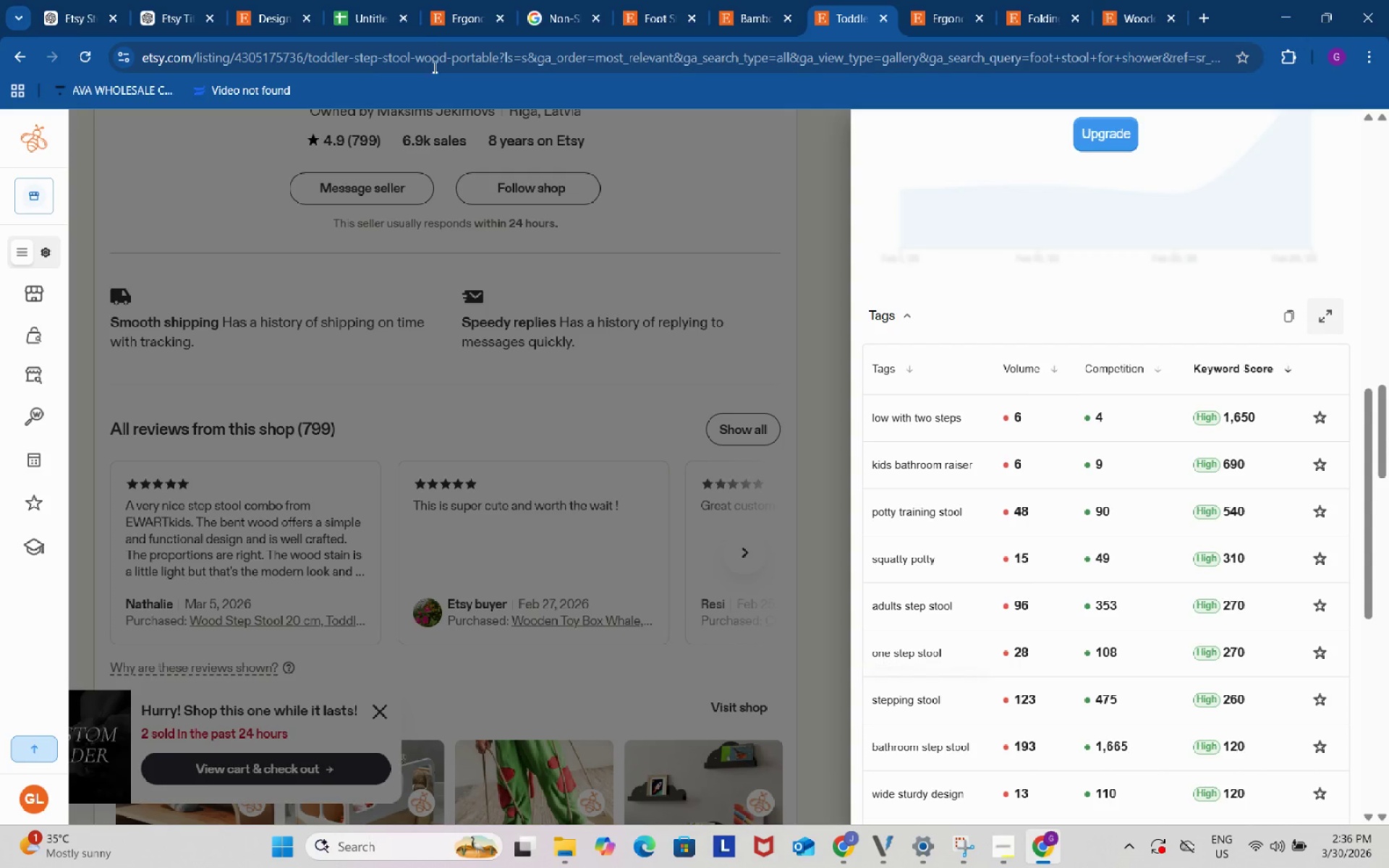 
left_click([354, 0])
 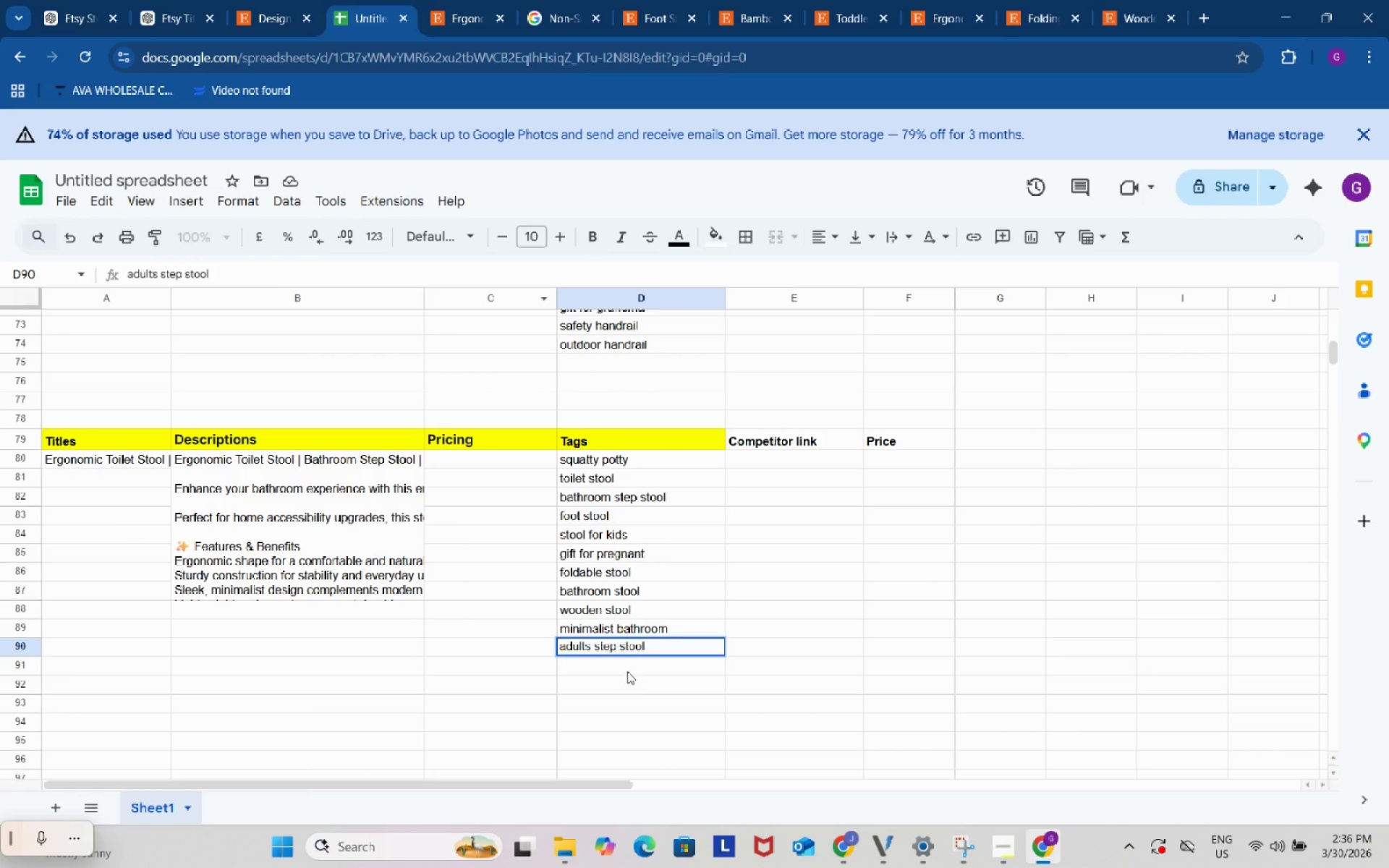 
double_click([627, 671])
 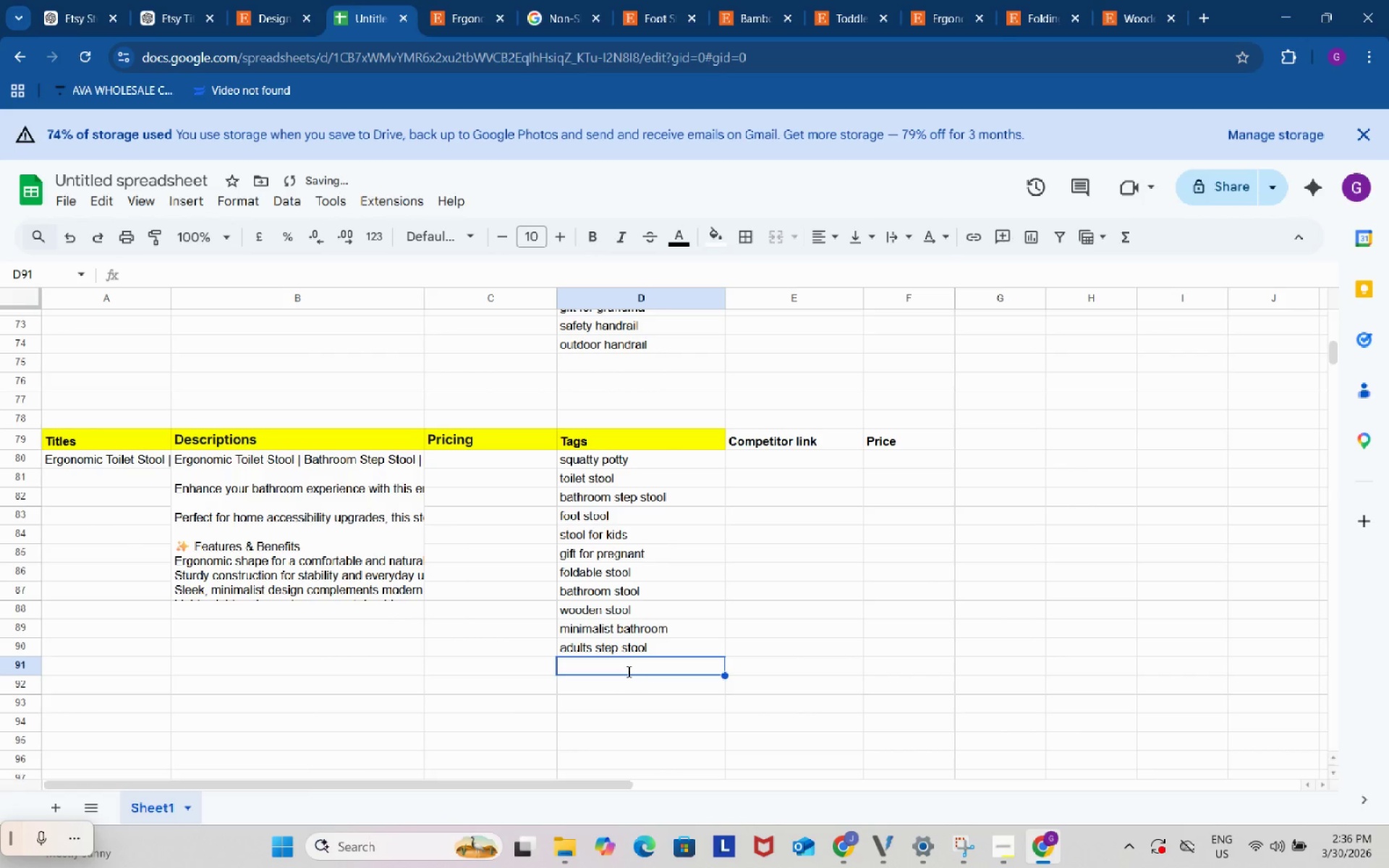 
key(Control+ControlLeft)
 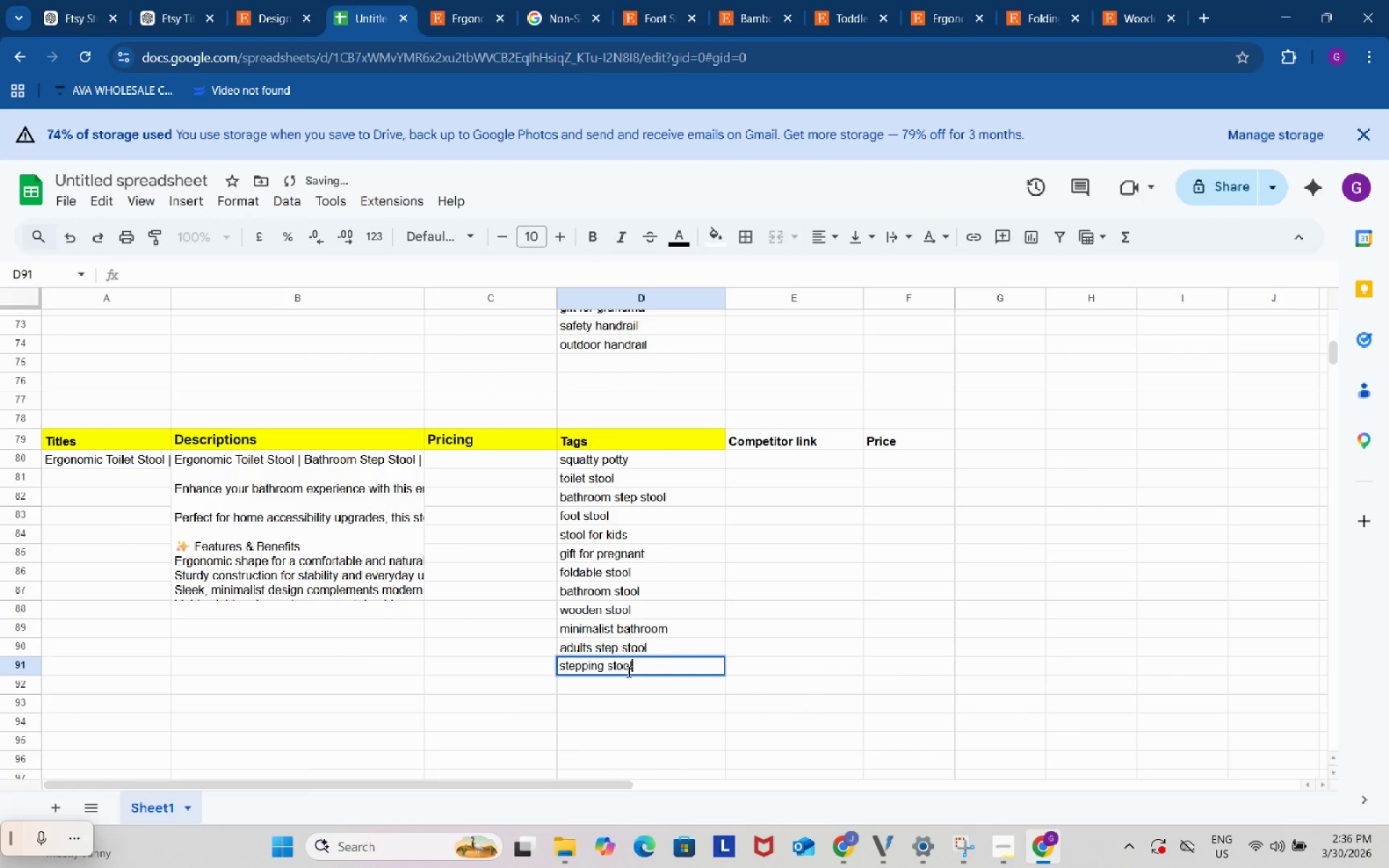 
key(Control+V)
 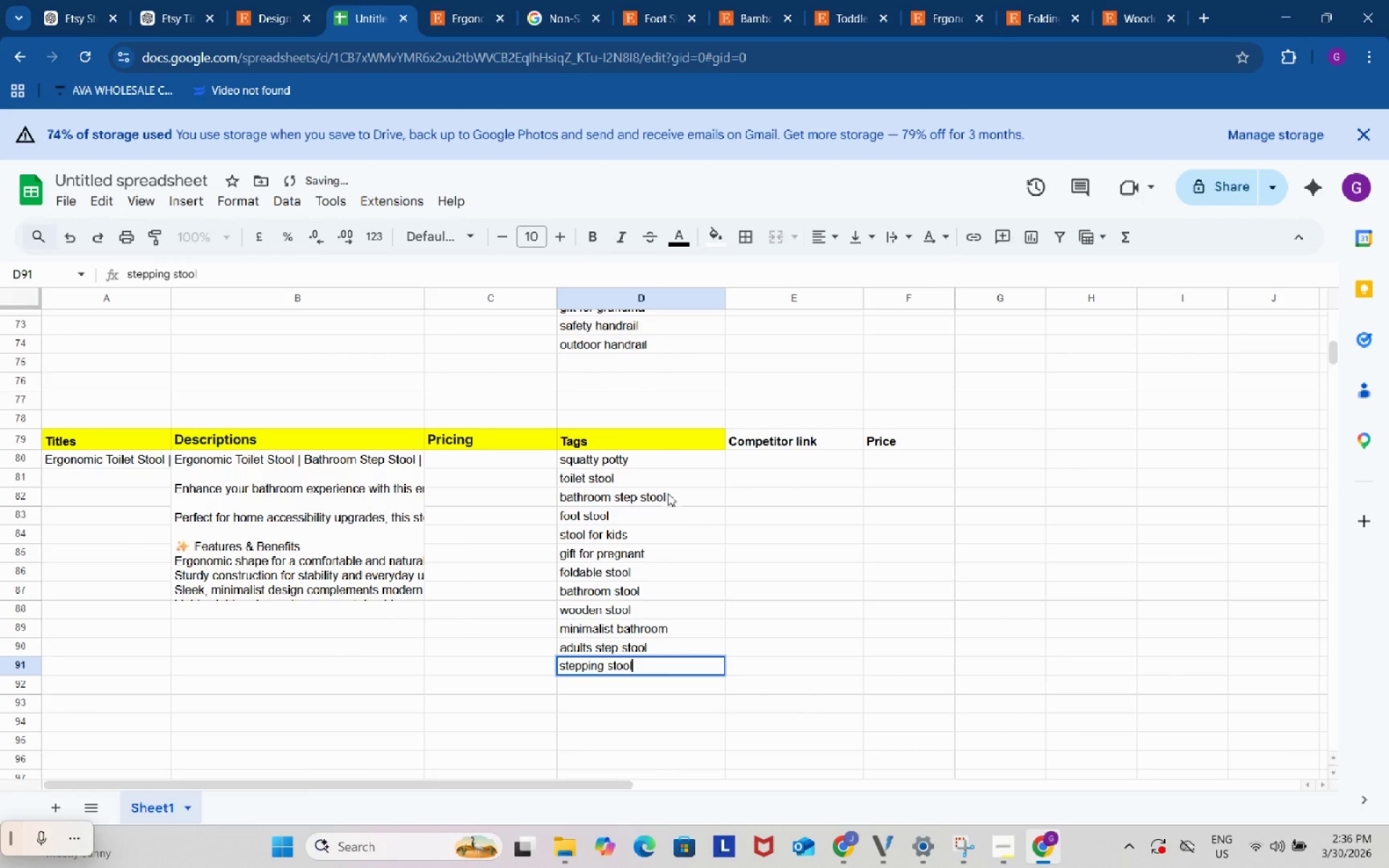 
left_click([668, 475])
 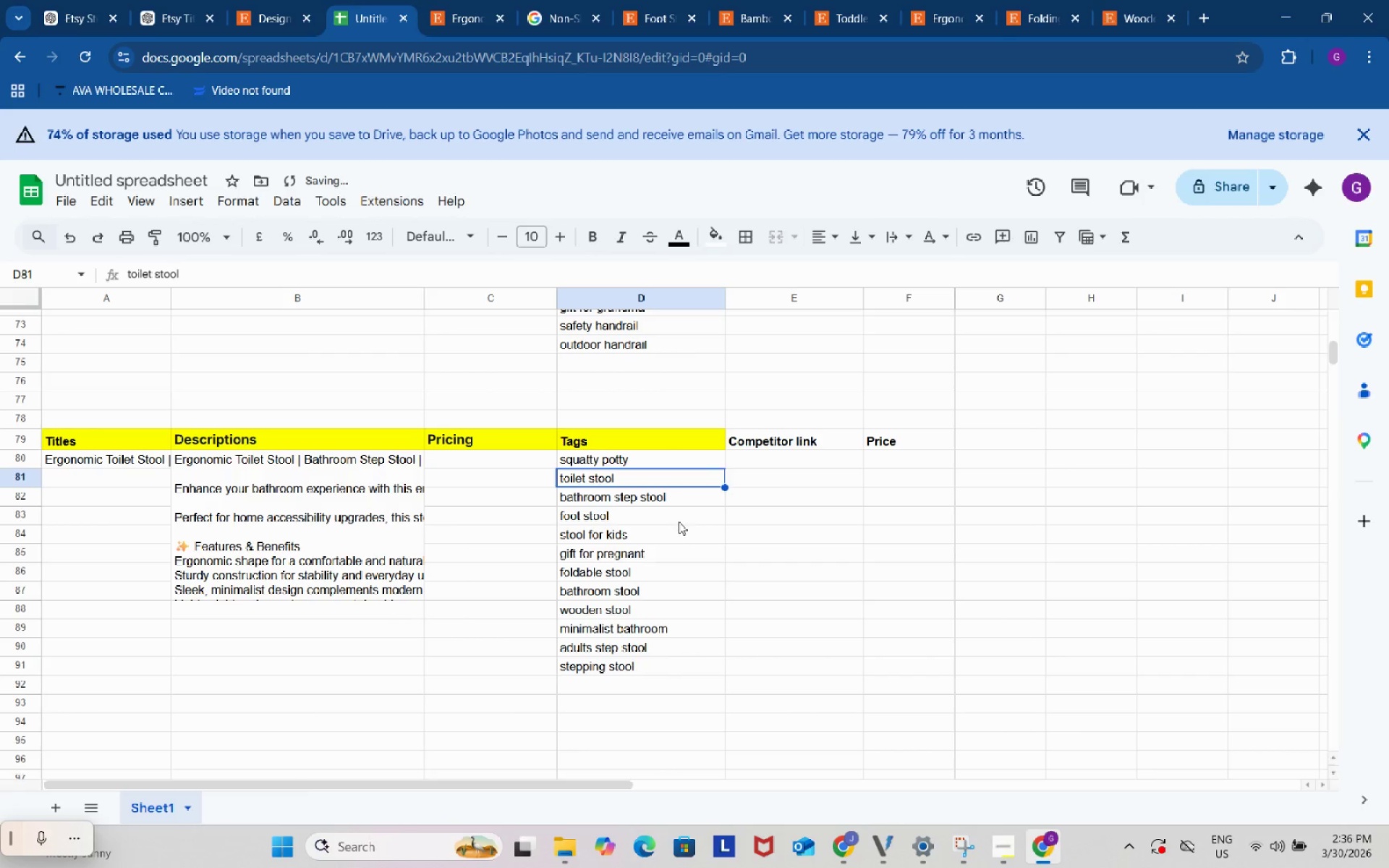 
left_click([679, 522])
 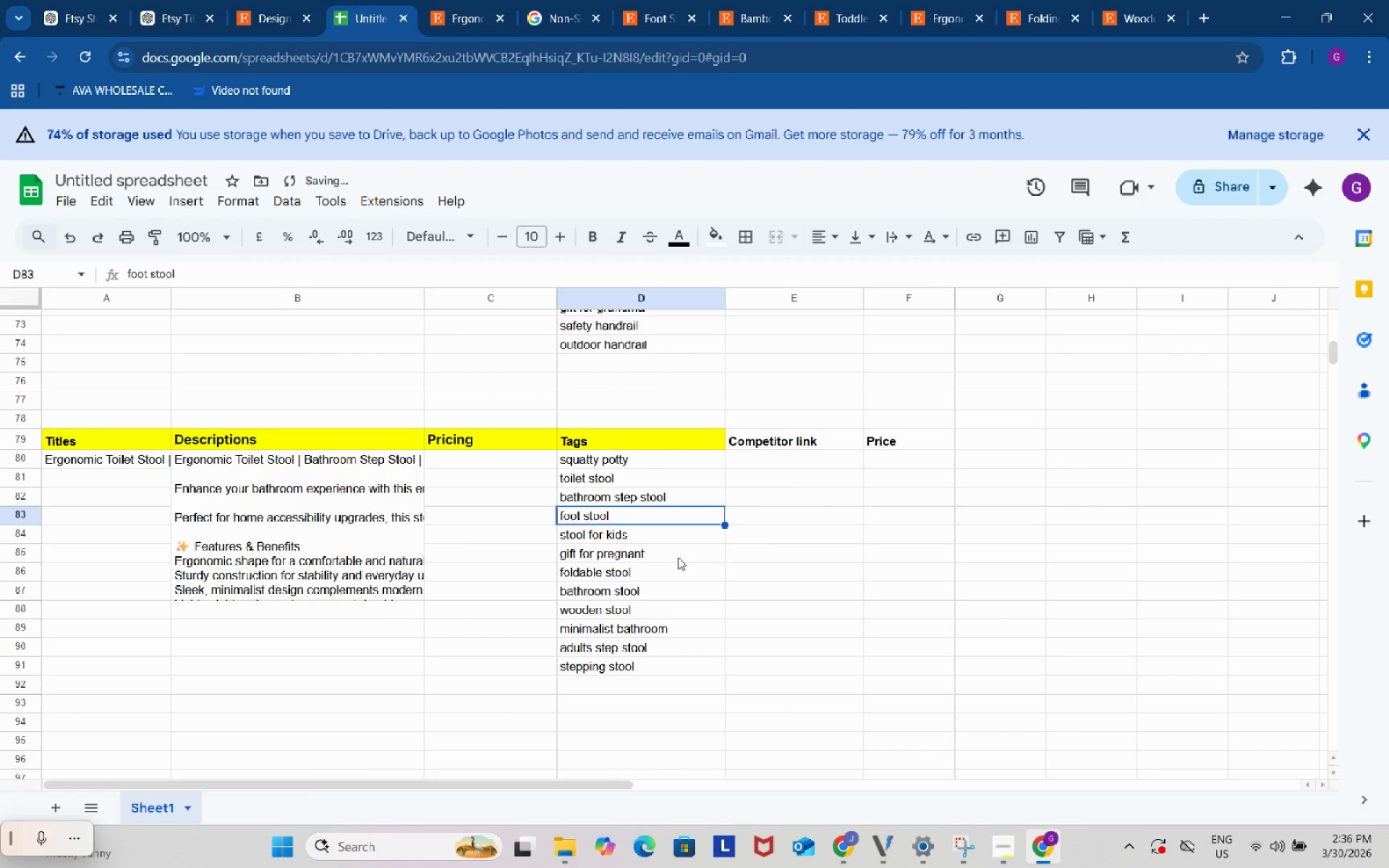 
left_click([678, 557])
 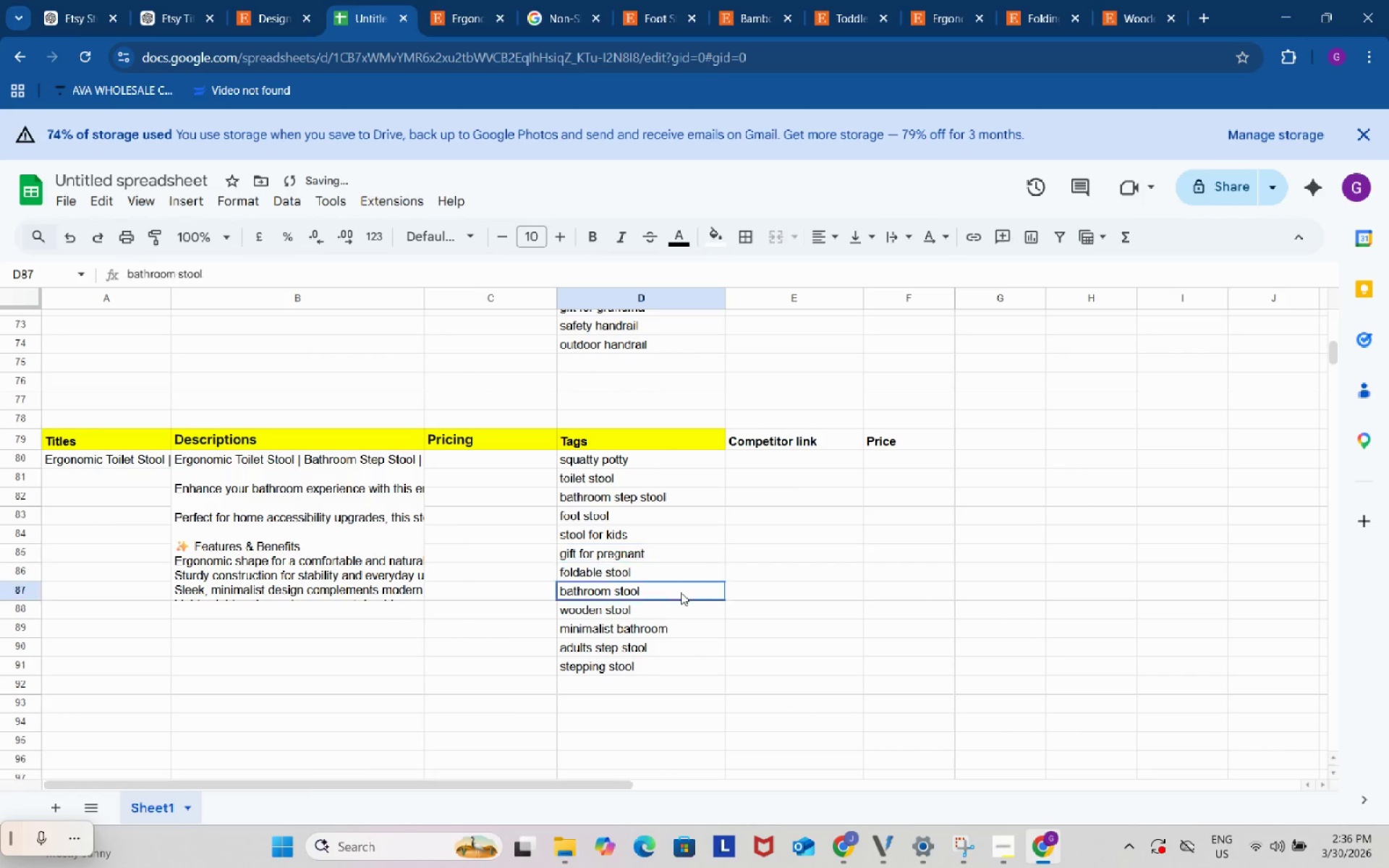 
left_click([681, 592])
 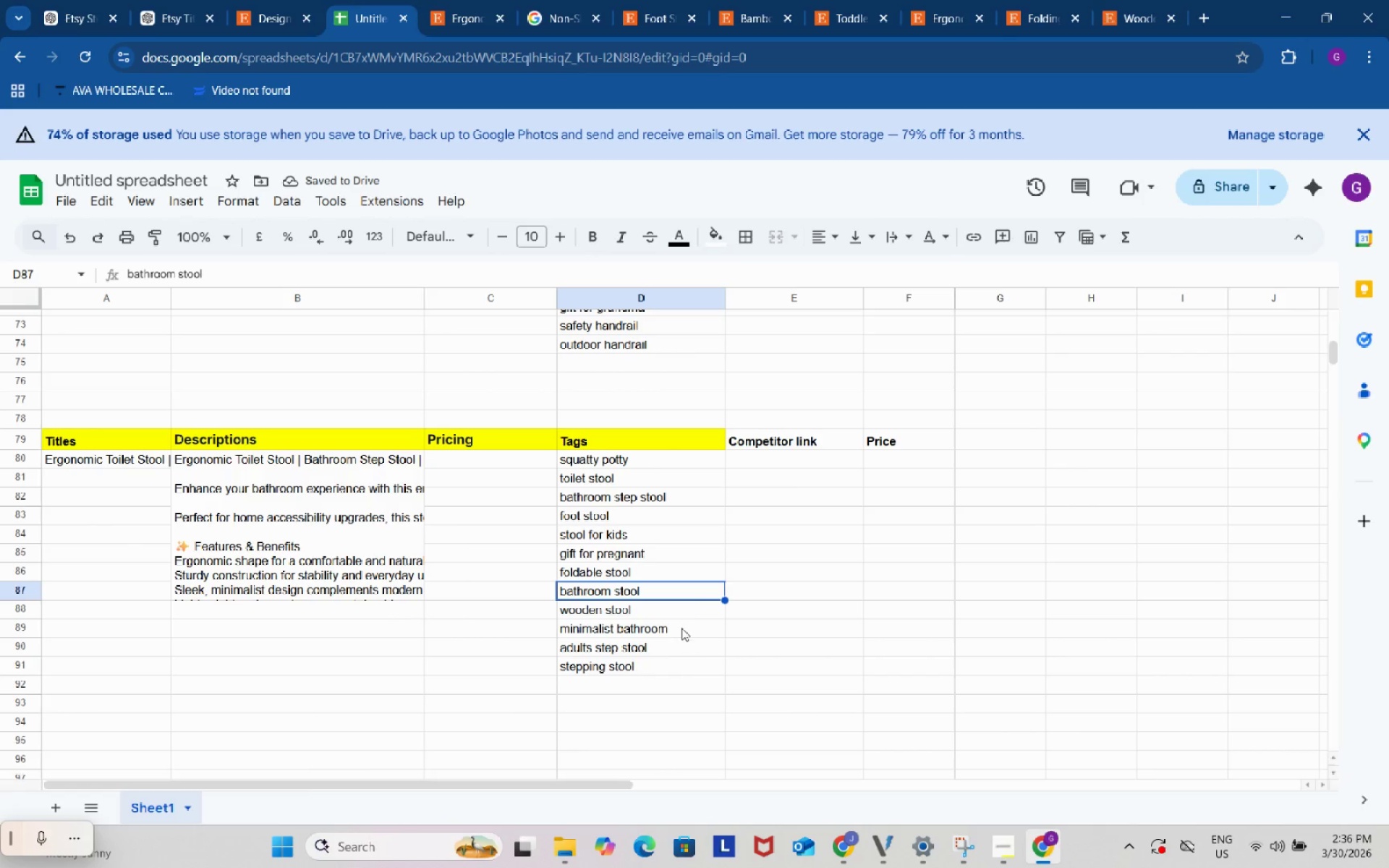 
left_click([682, 629])
 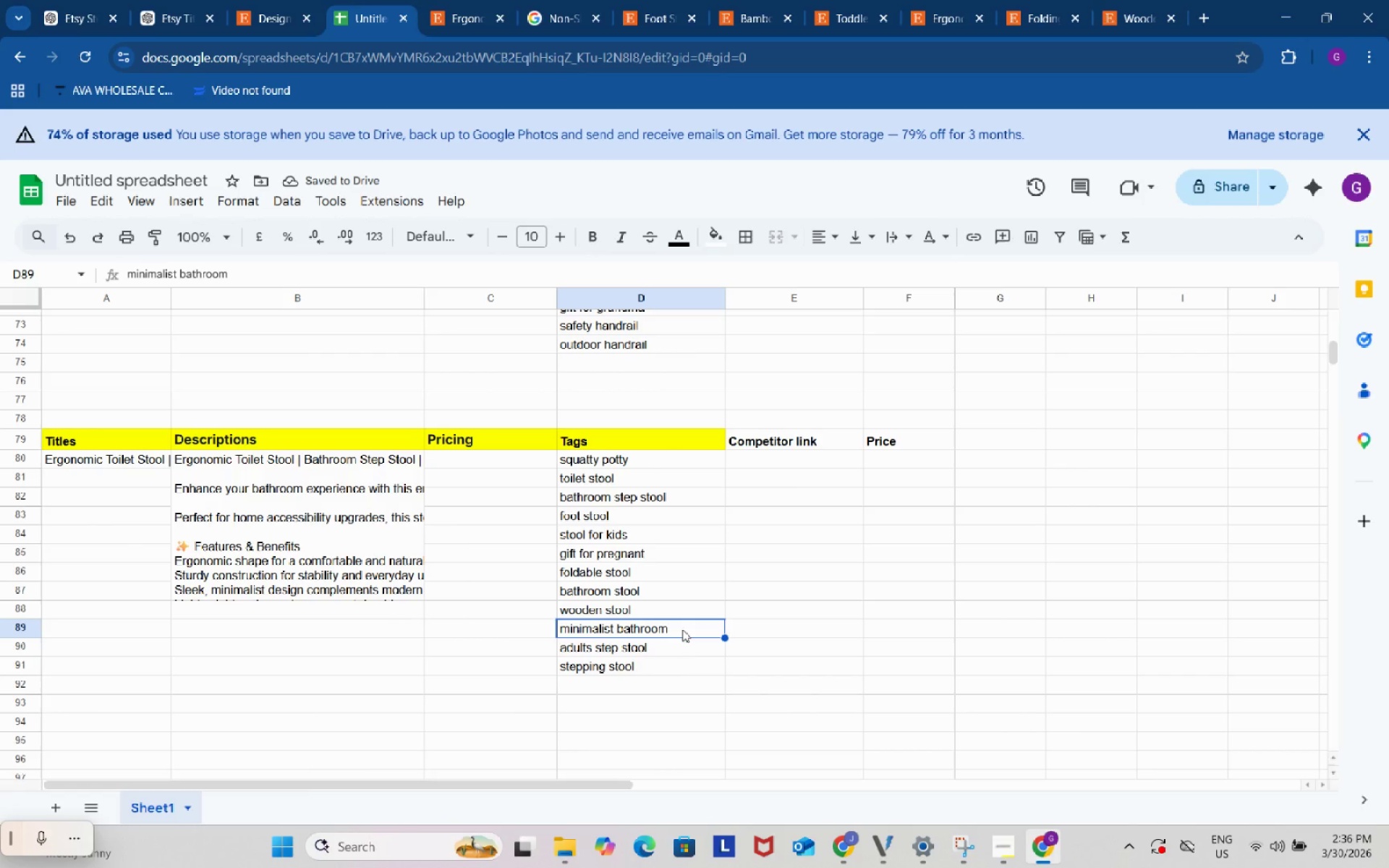 
left_click([682, 645])
 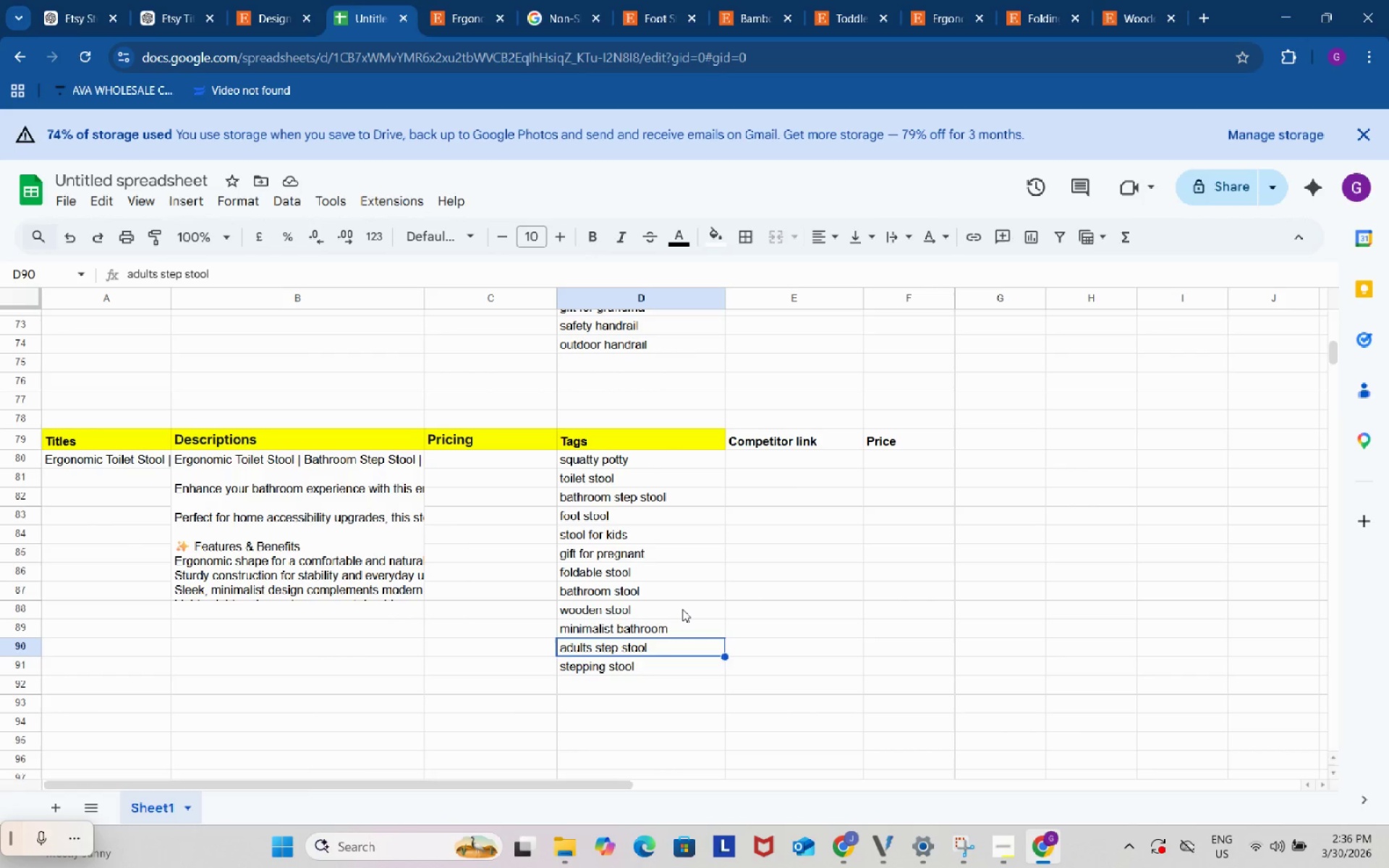 
left_click([682, 609])
 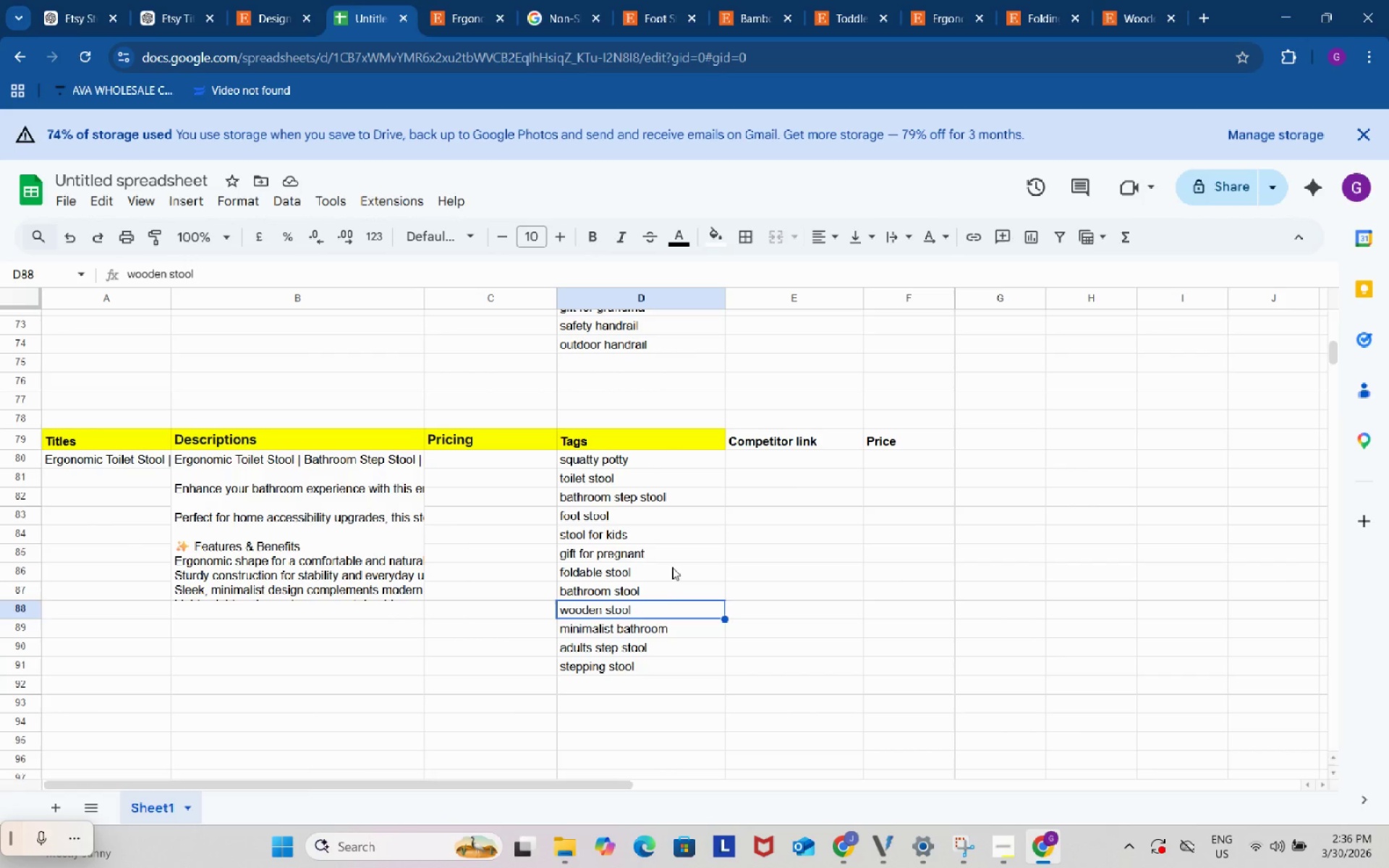 
left_click([672, 566])
 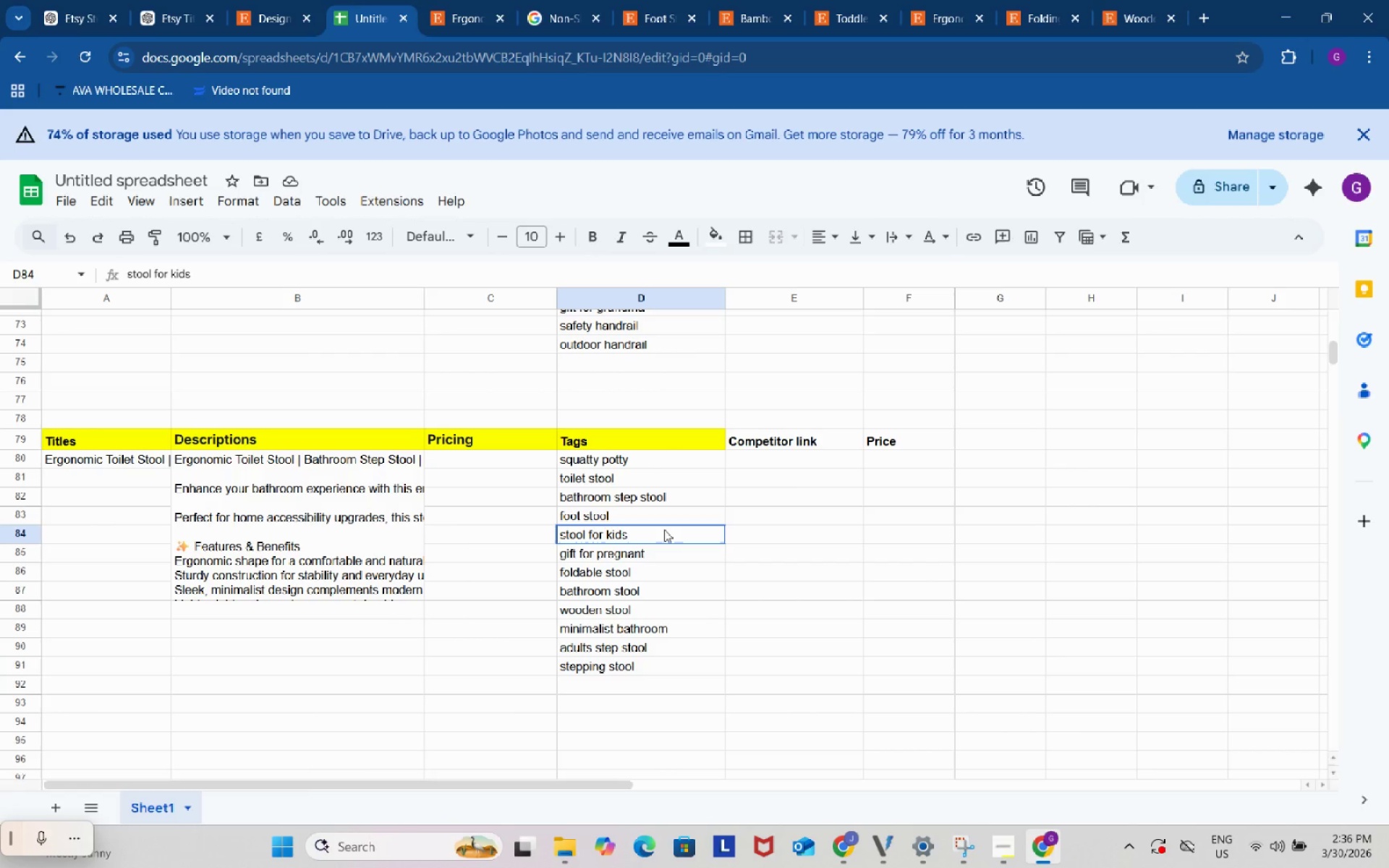 
left_click([664, 529])
 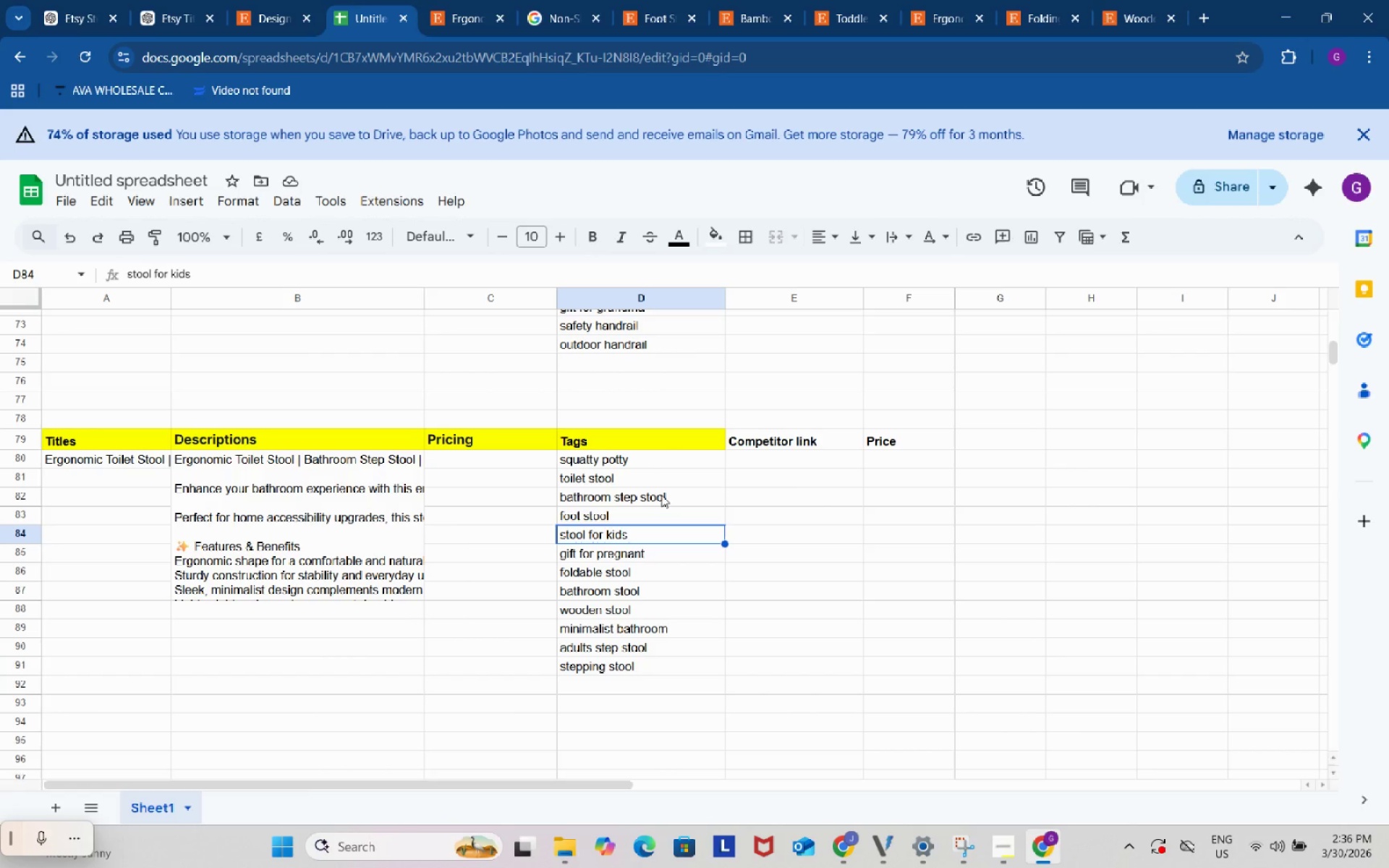 
left_click([661, 494])
 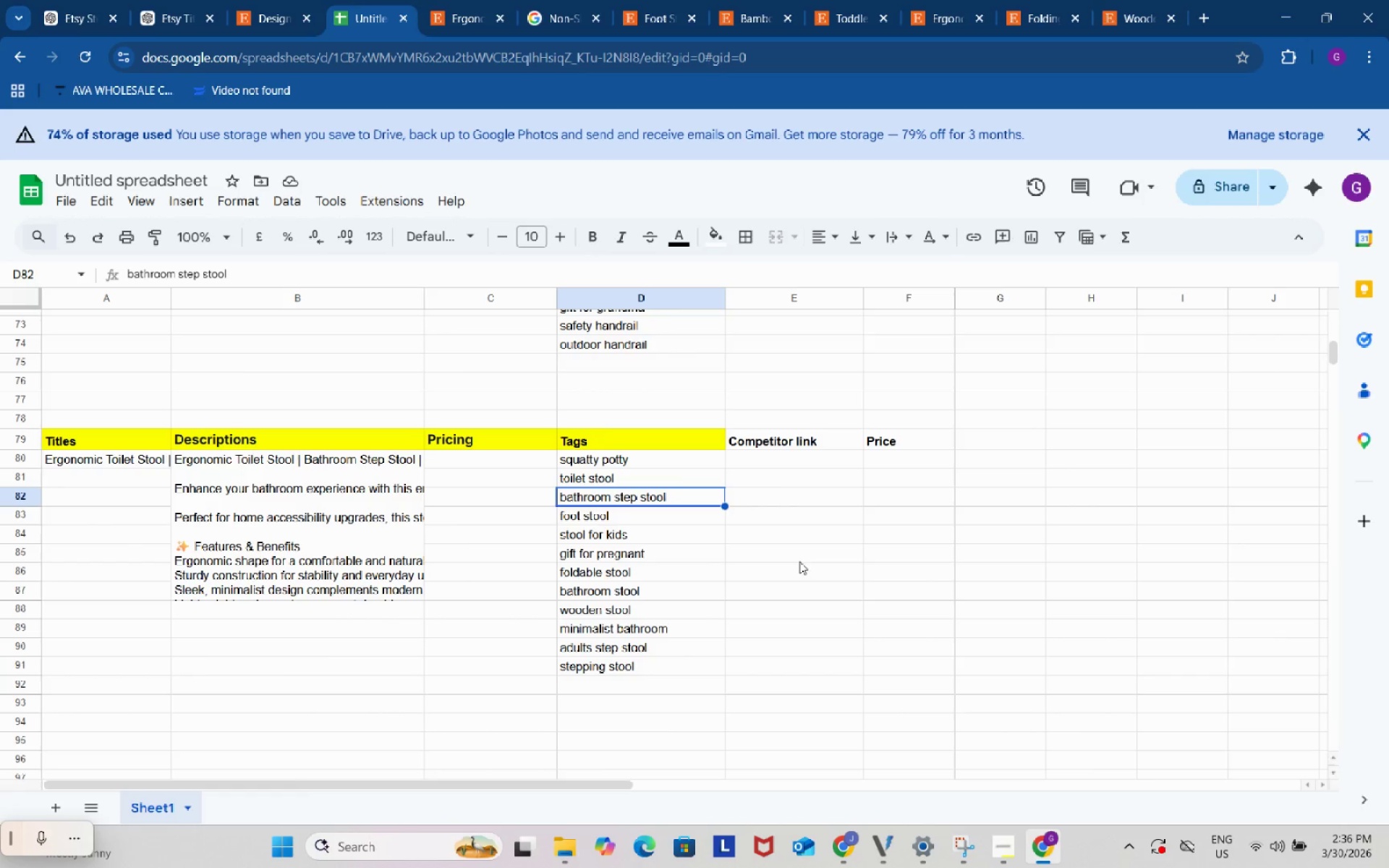 
scroll: coordinate [705, 540], scroll_direction: up, amount: 11.0
 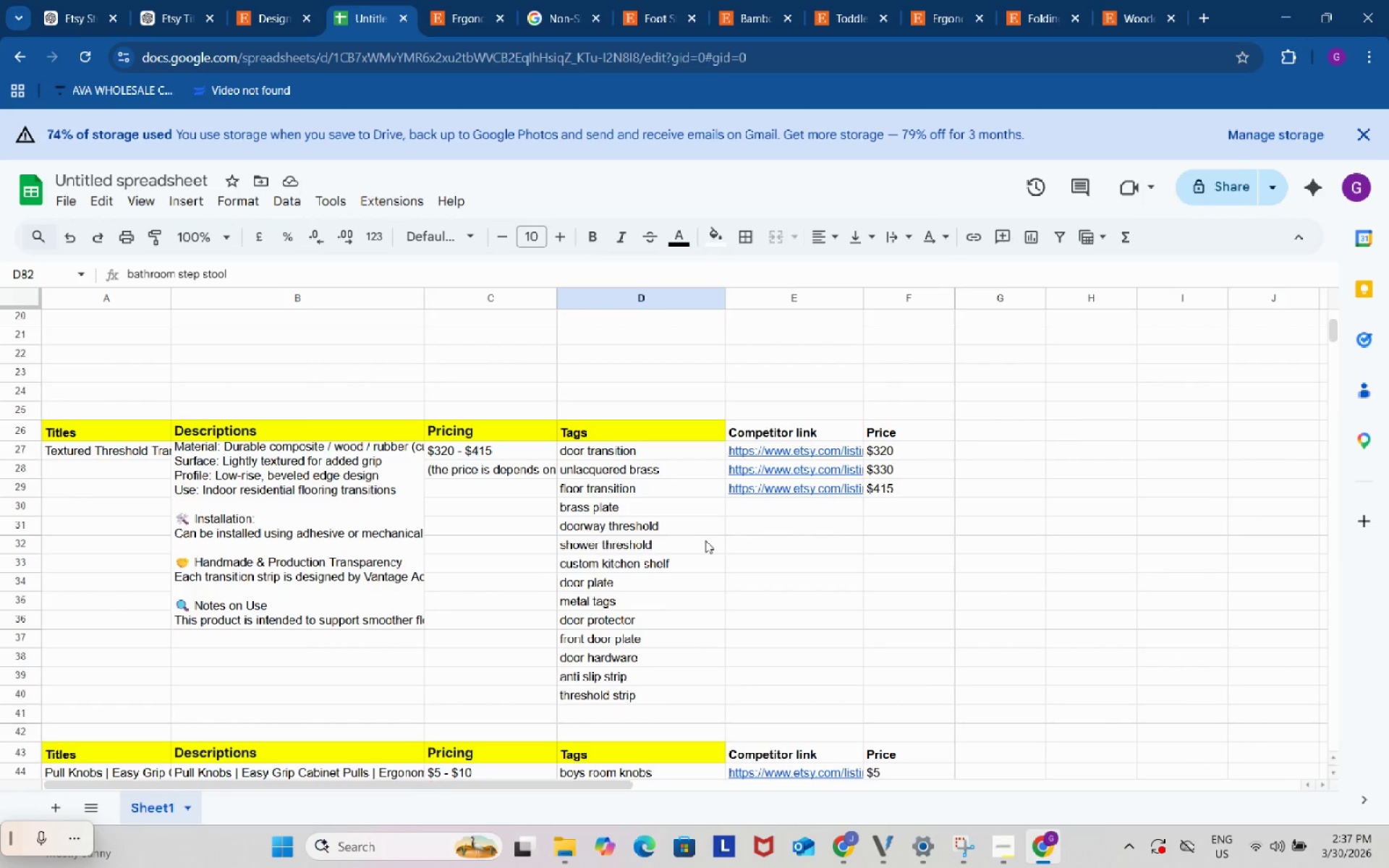 
scroll: coordinate [705, 536], scroll_direction: up, amount: 7.0
 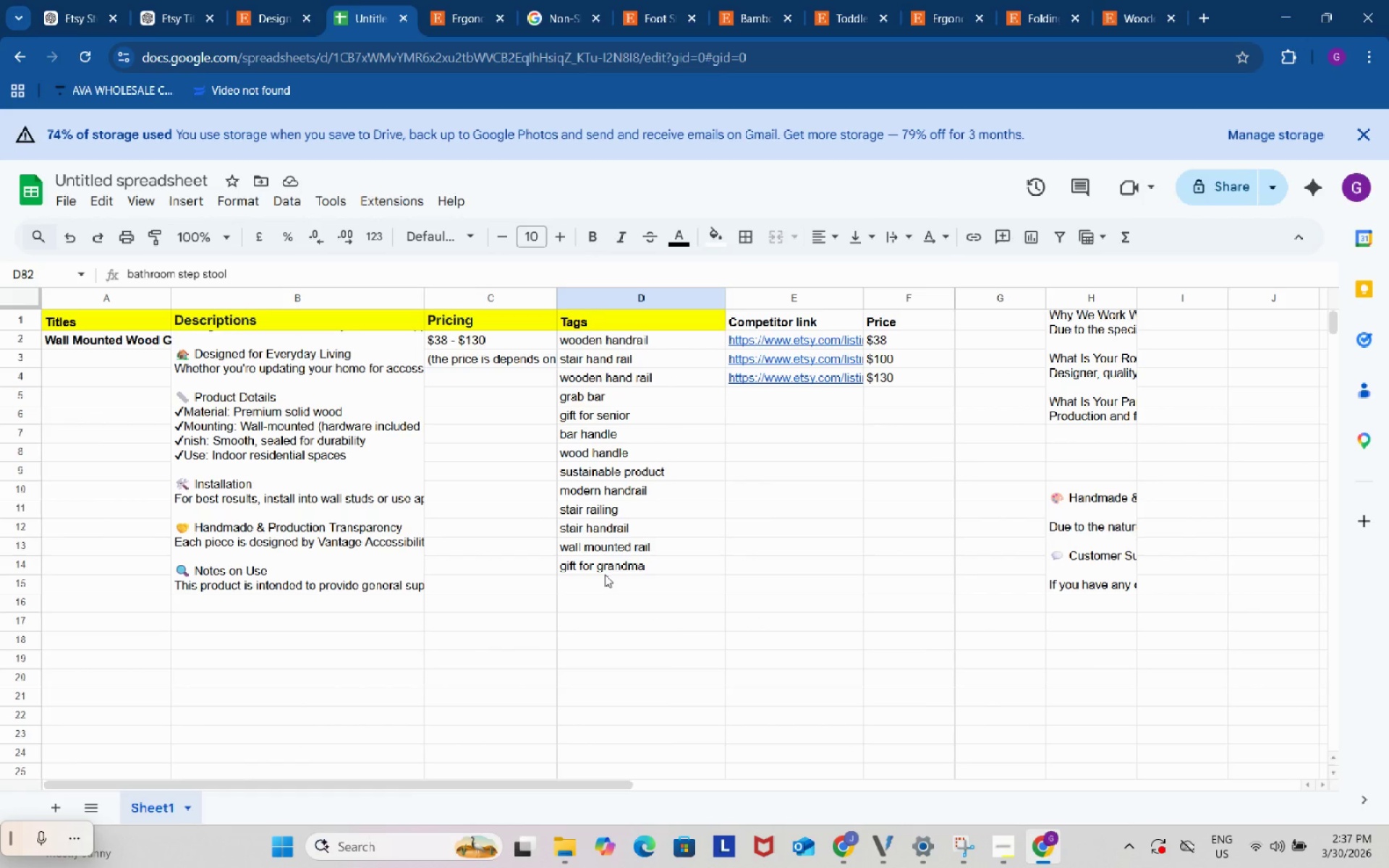 
left_click([605, 571])
 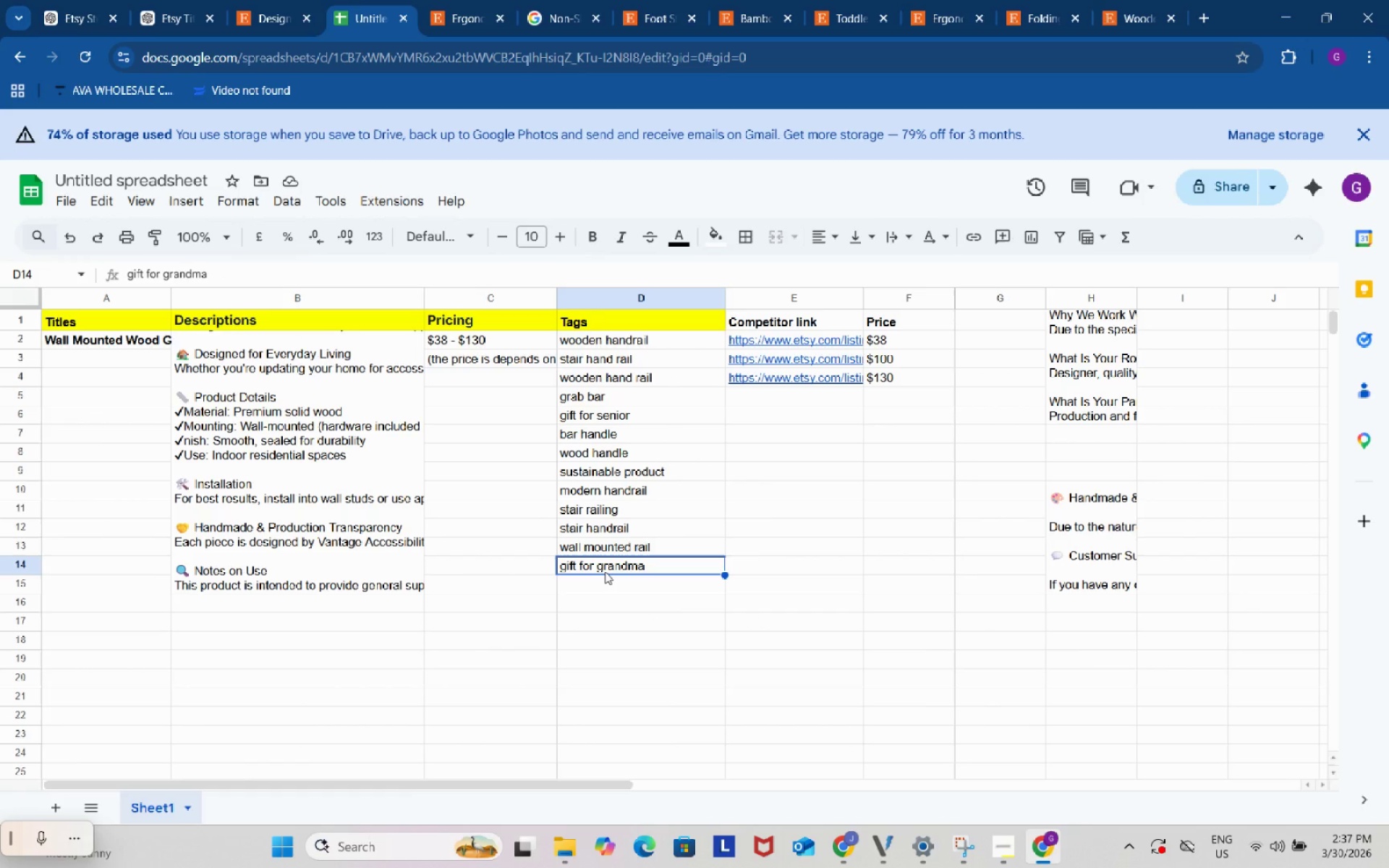 
hold_key(key=ControlLeft, duration=0.89)
 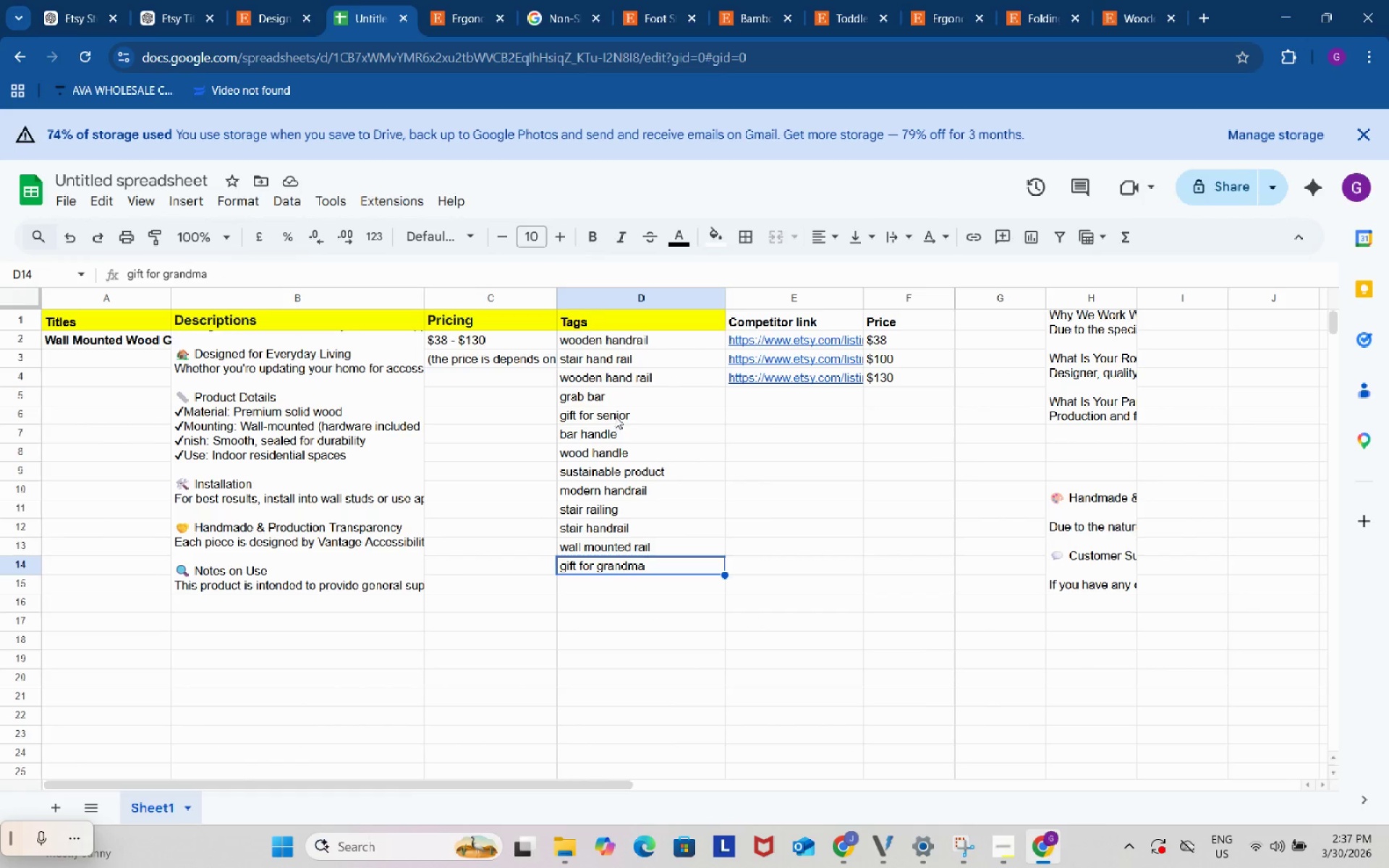 
left_click([615, 416])
 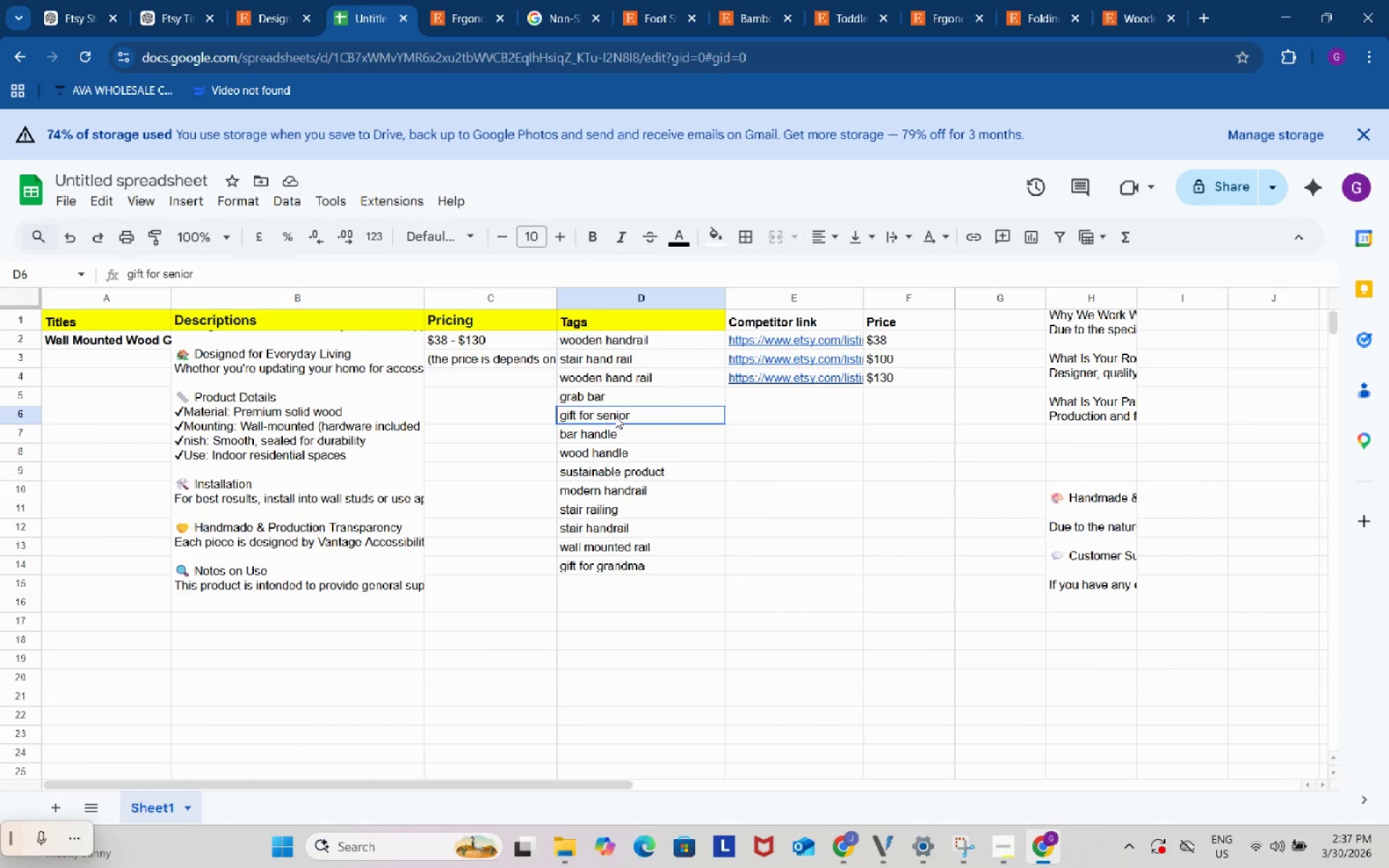 
key(Control+ControlLeft)
 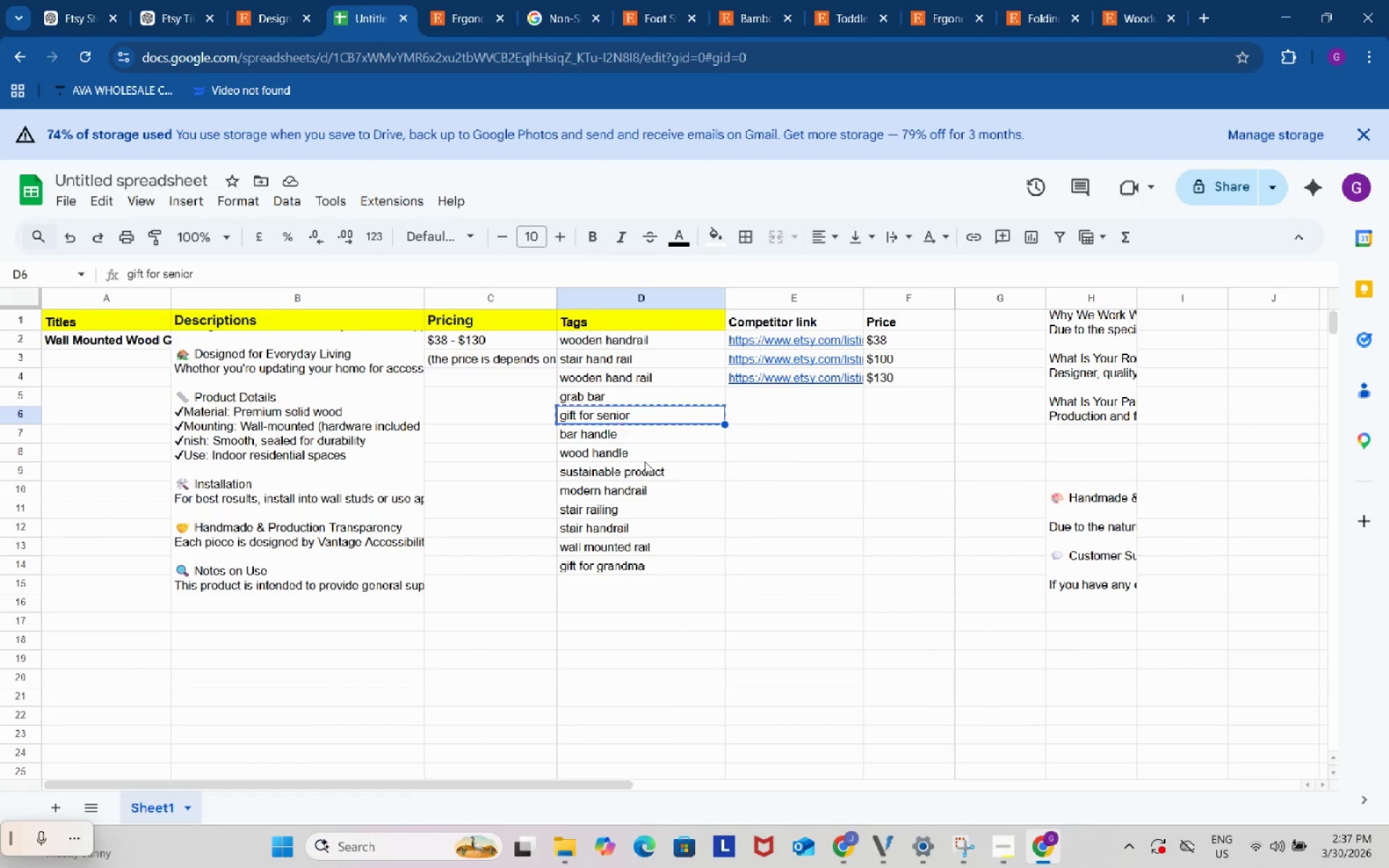 
key(Control+C)
 